 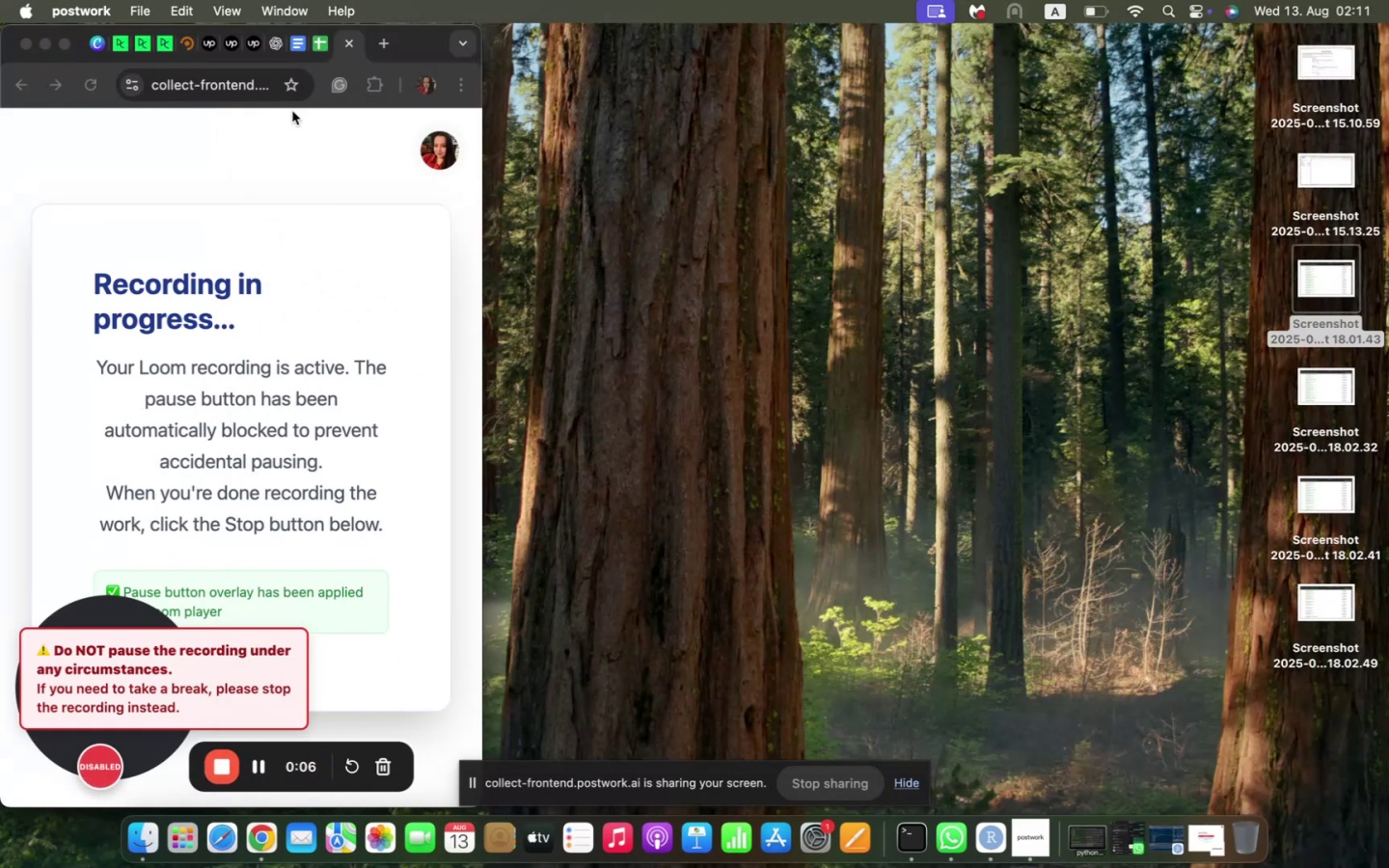 
left_click([52, 42])
 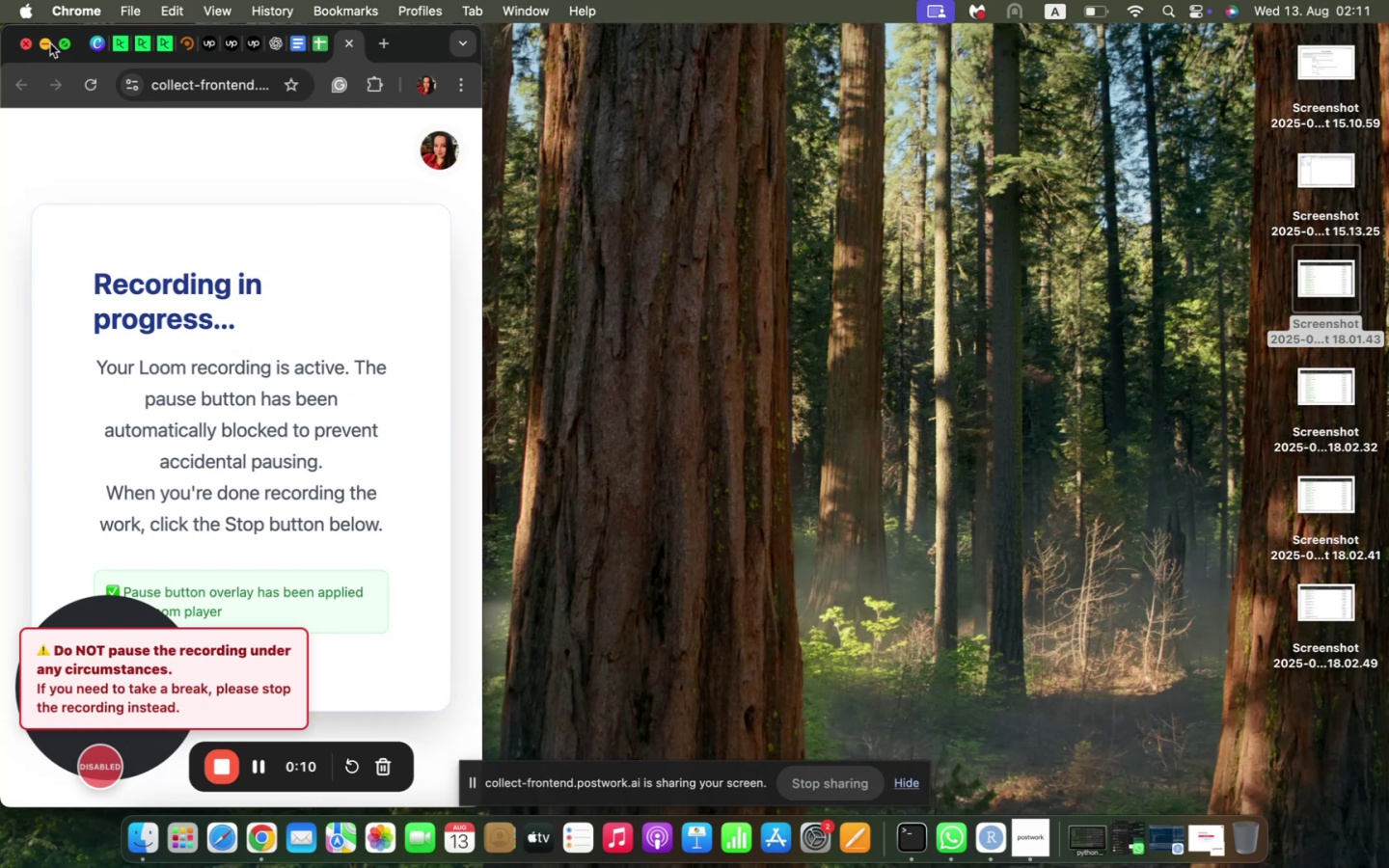 
left_click([49, 43])
 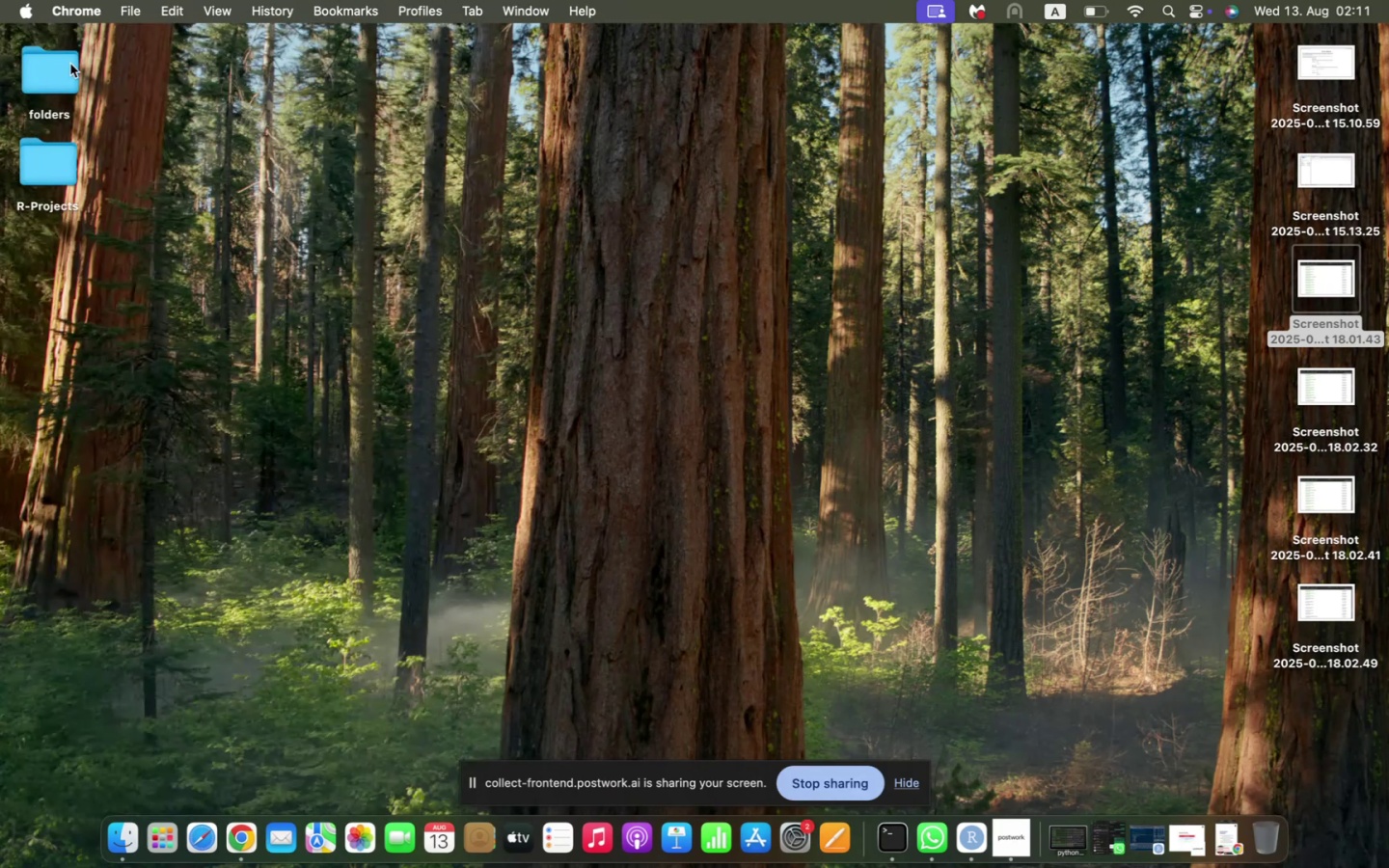 
double_click([70, 64])
 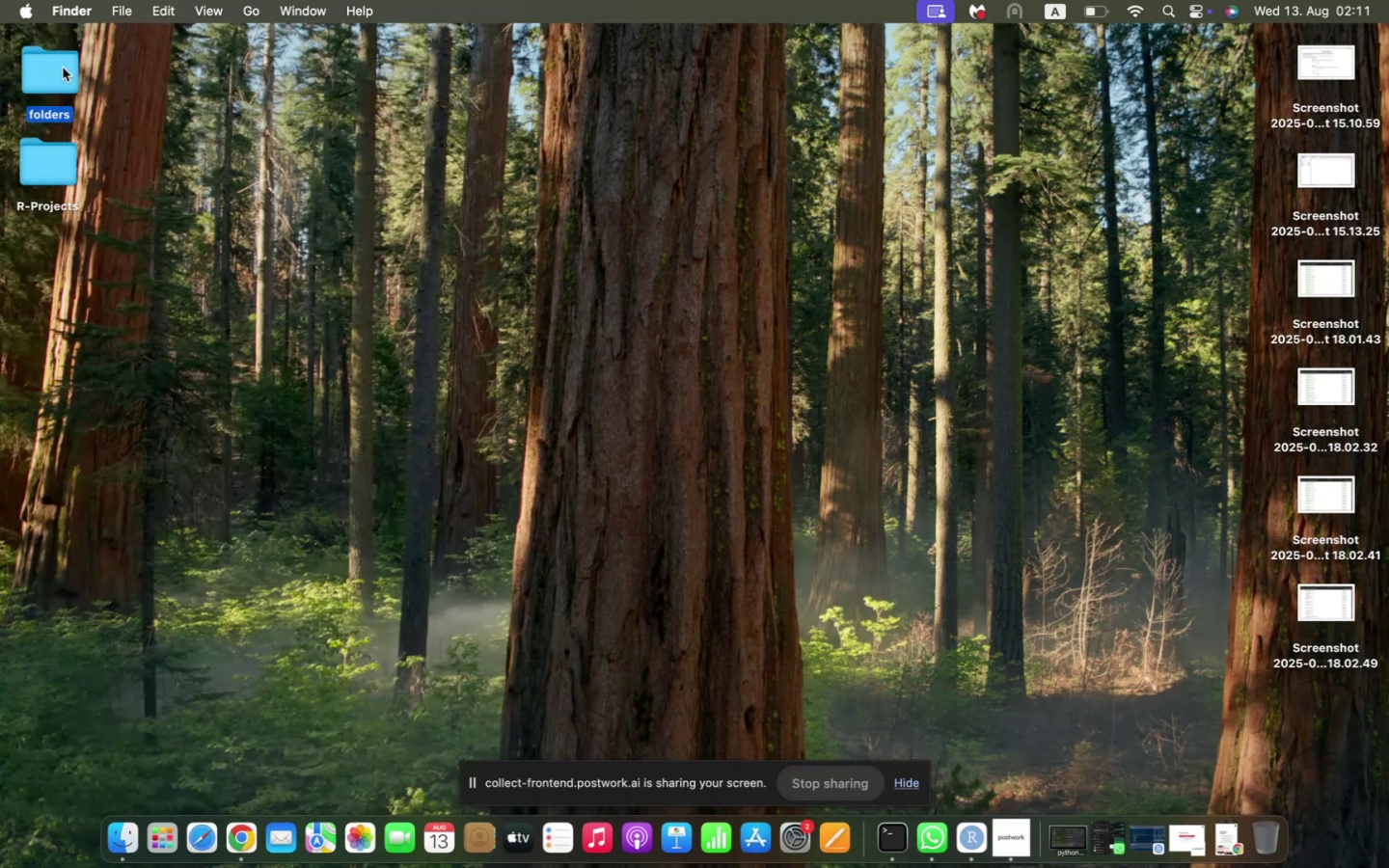 
double_click([63, 68])
 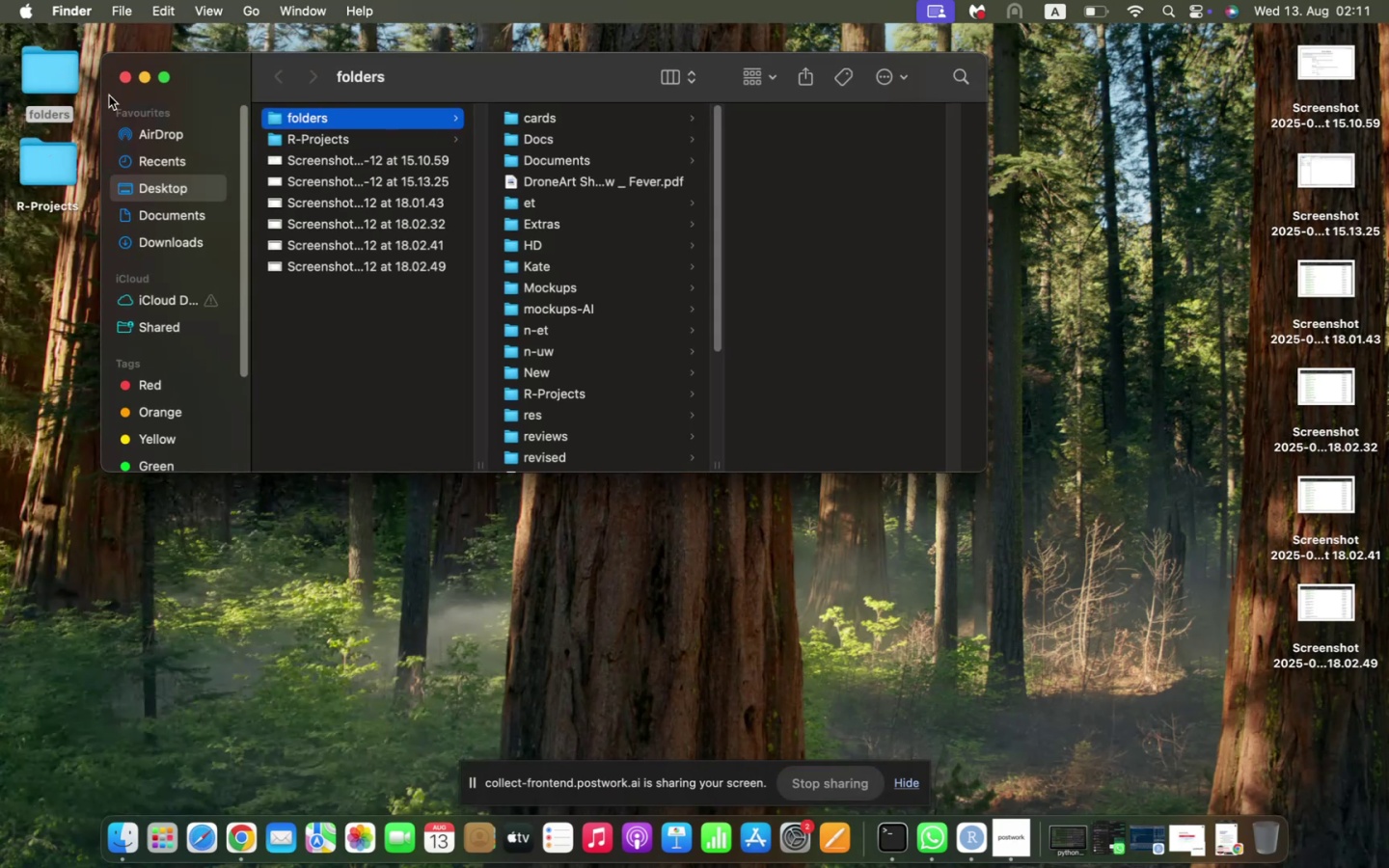 
left_click([123, 75])
 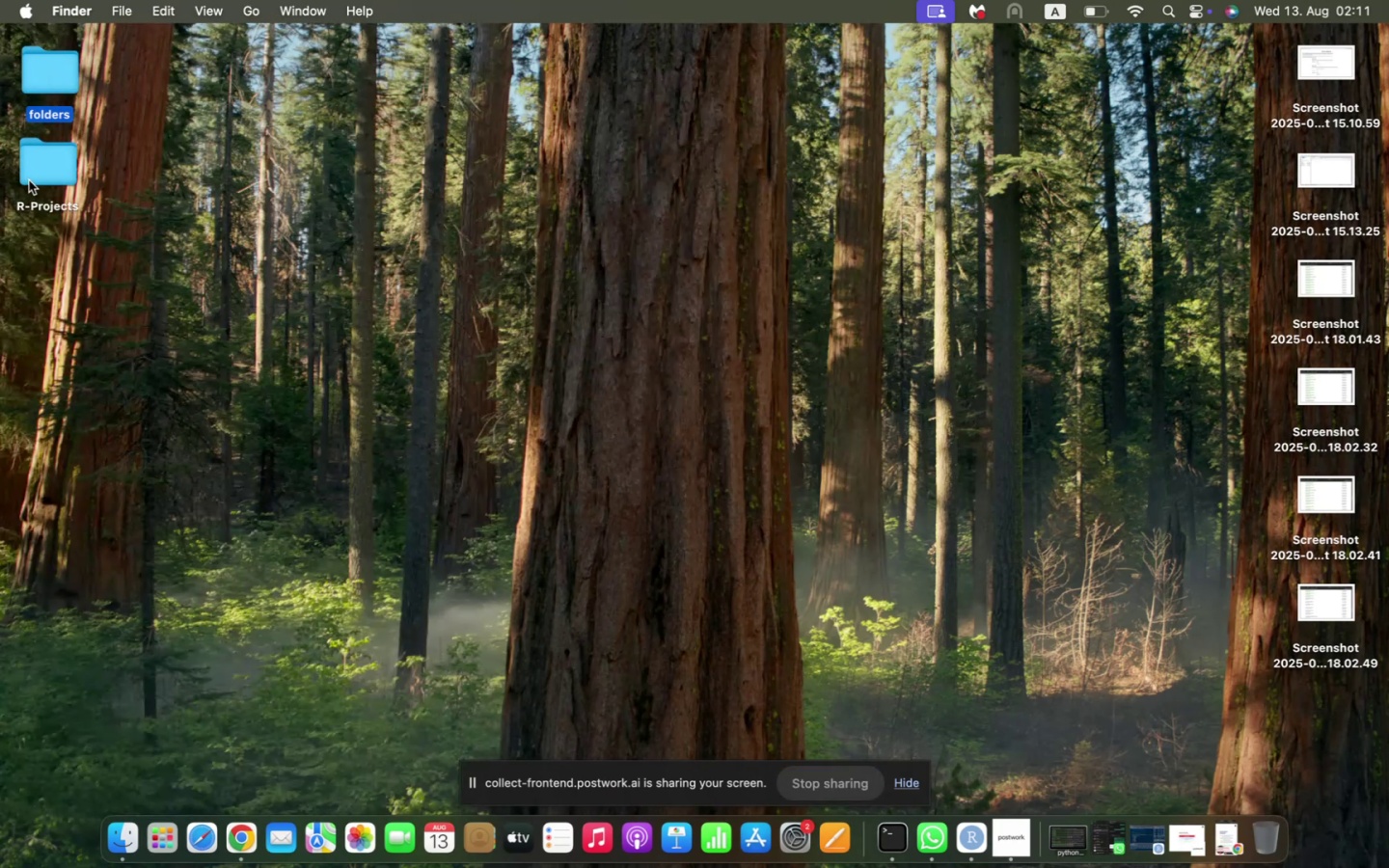 
double_click([29, 180])
 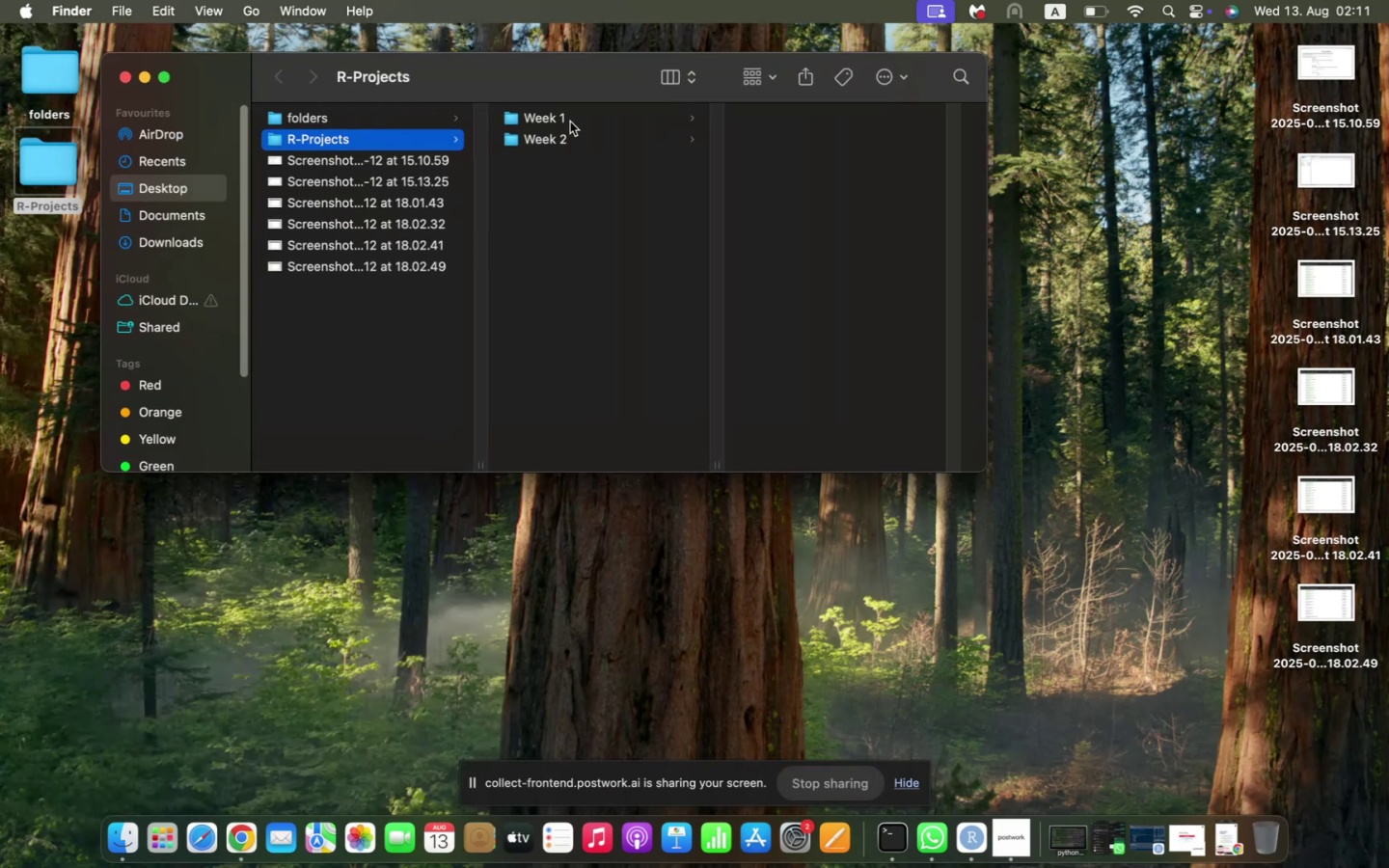 
left_click([568, 138])
 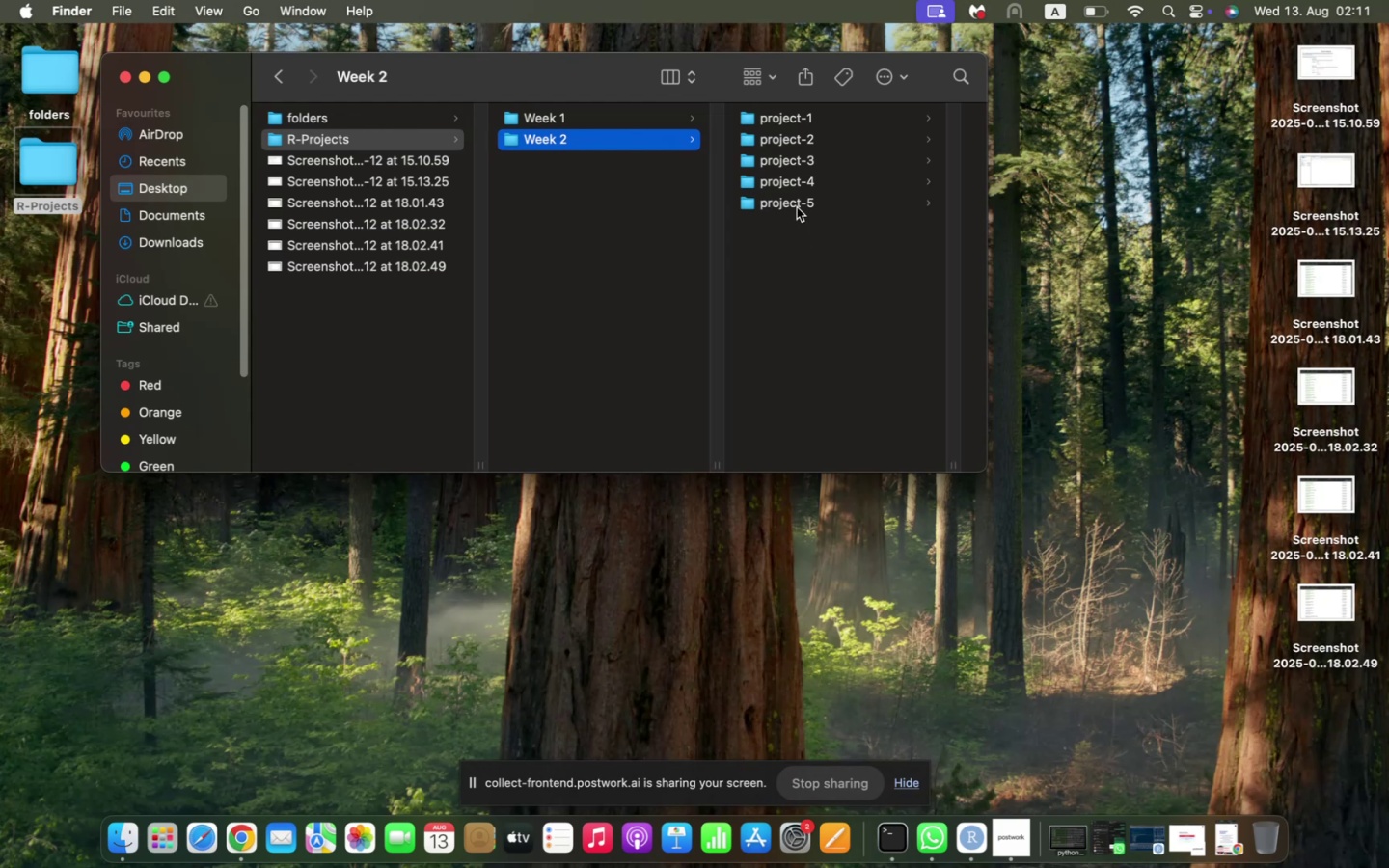 
right_click([791, 257])
 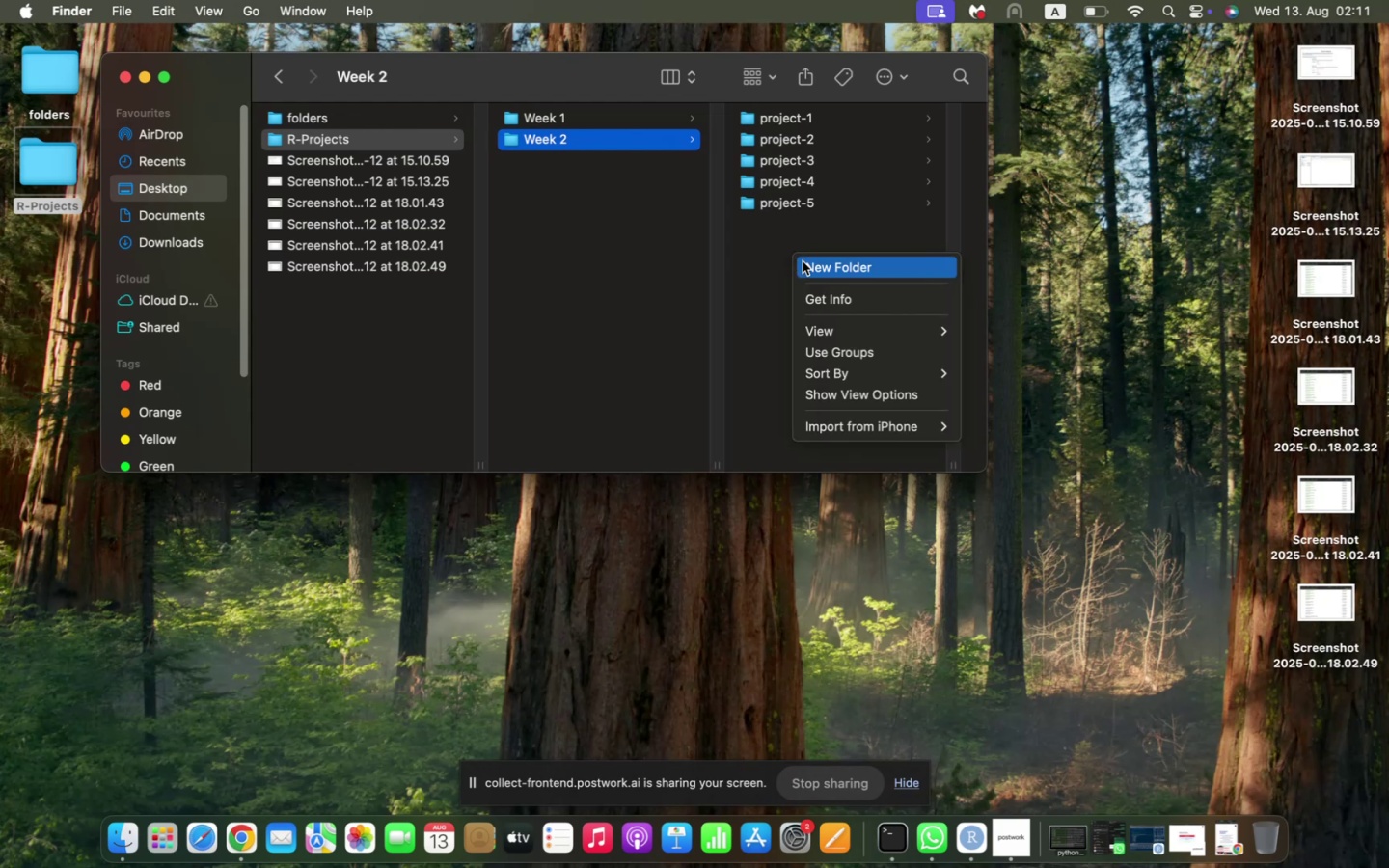 
left_click([803, 261])
 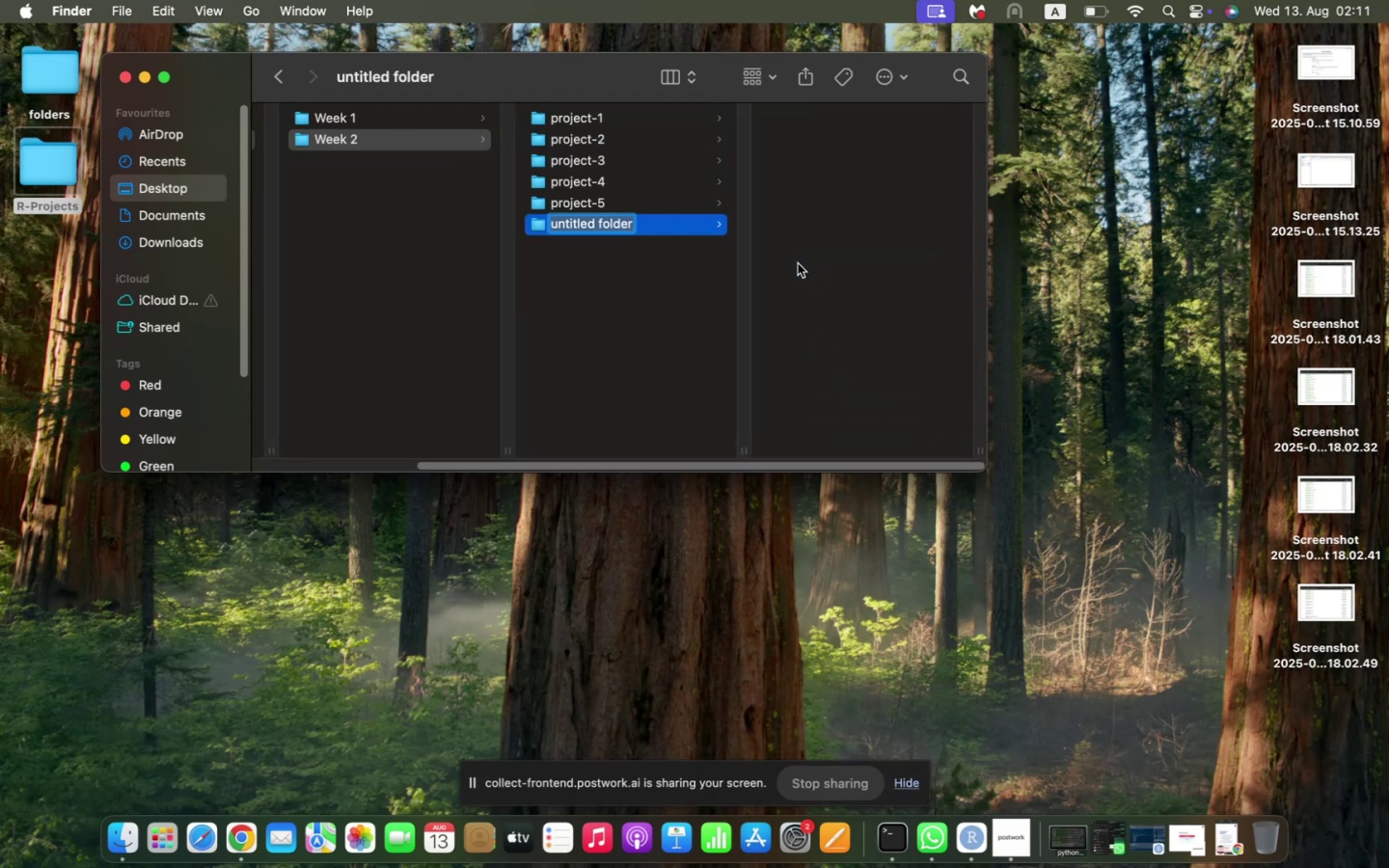 
type(project-6)
 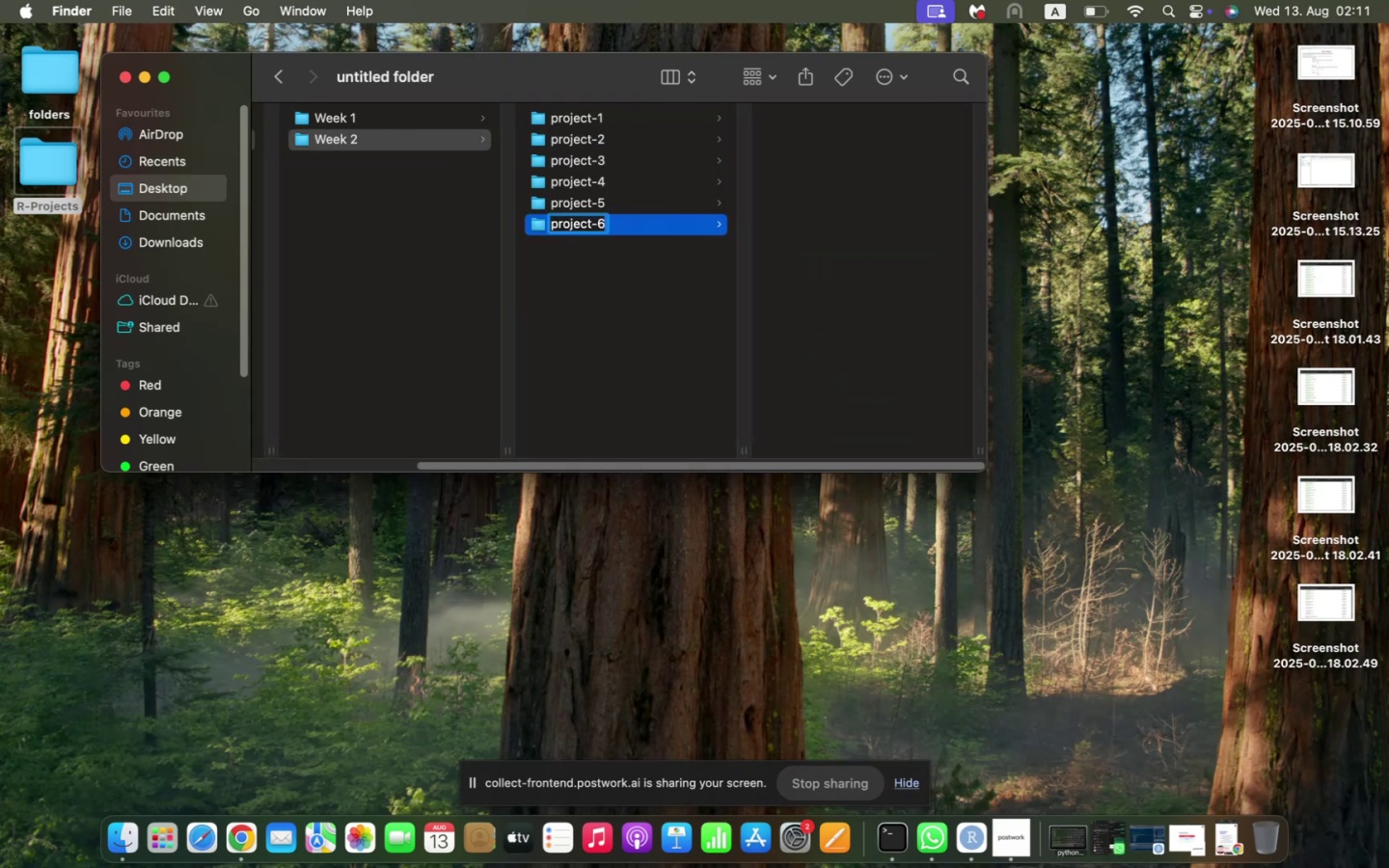 
key(Enter)
 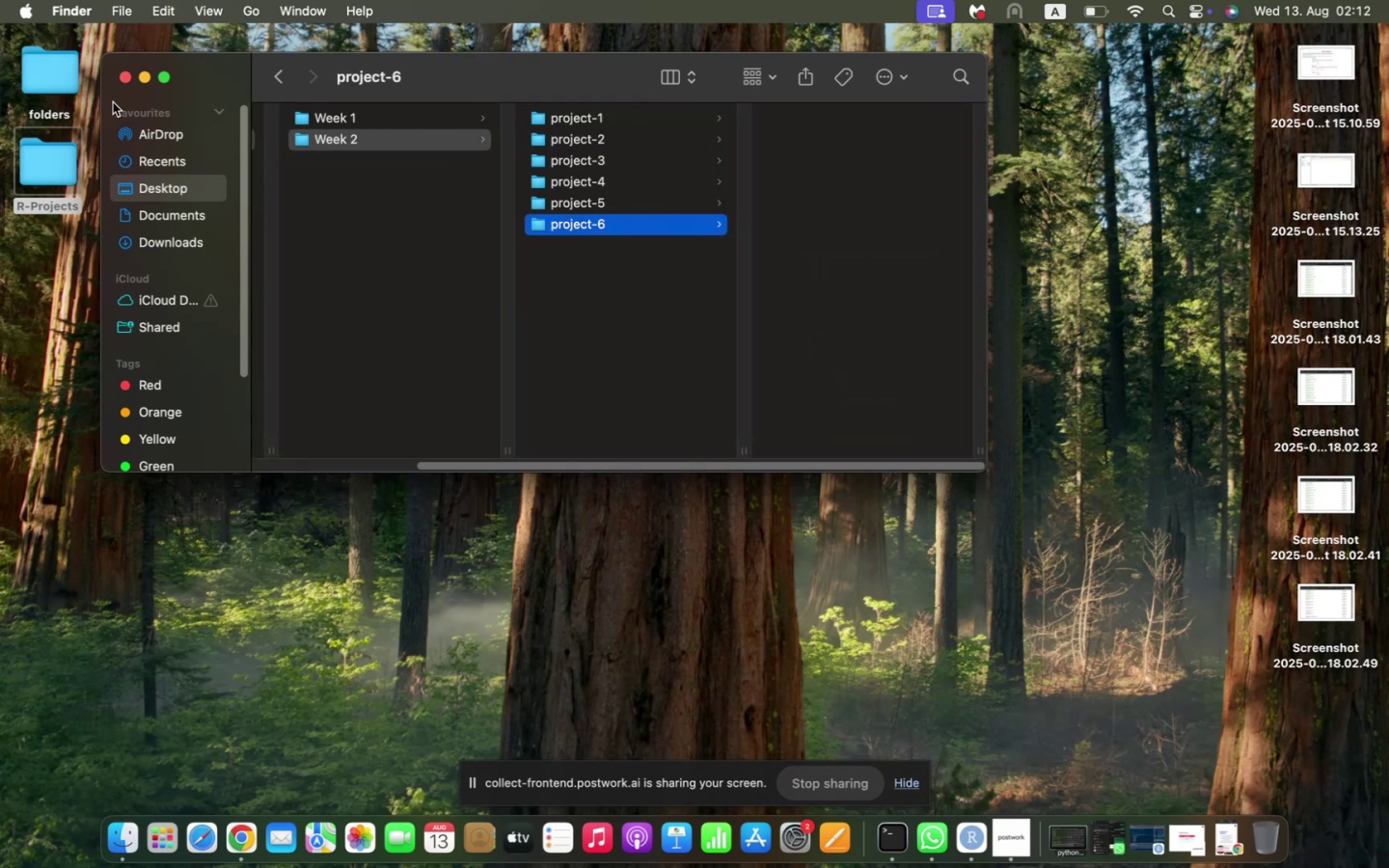 
left_click([123, 78])
 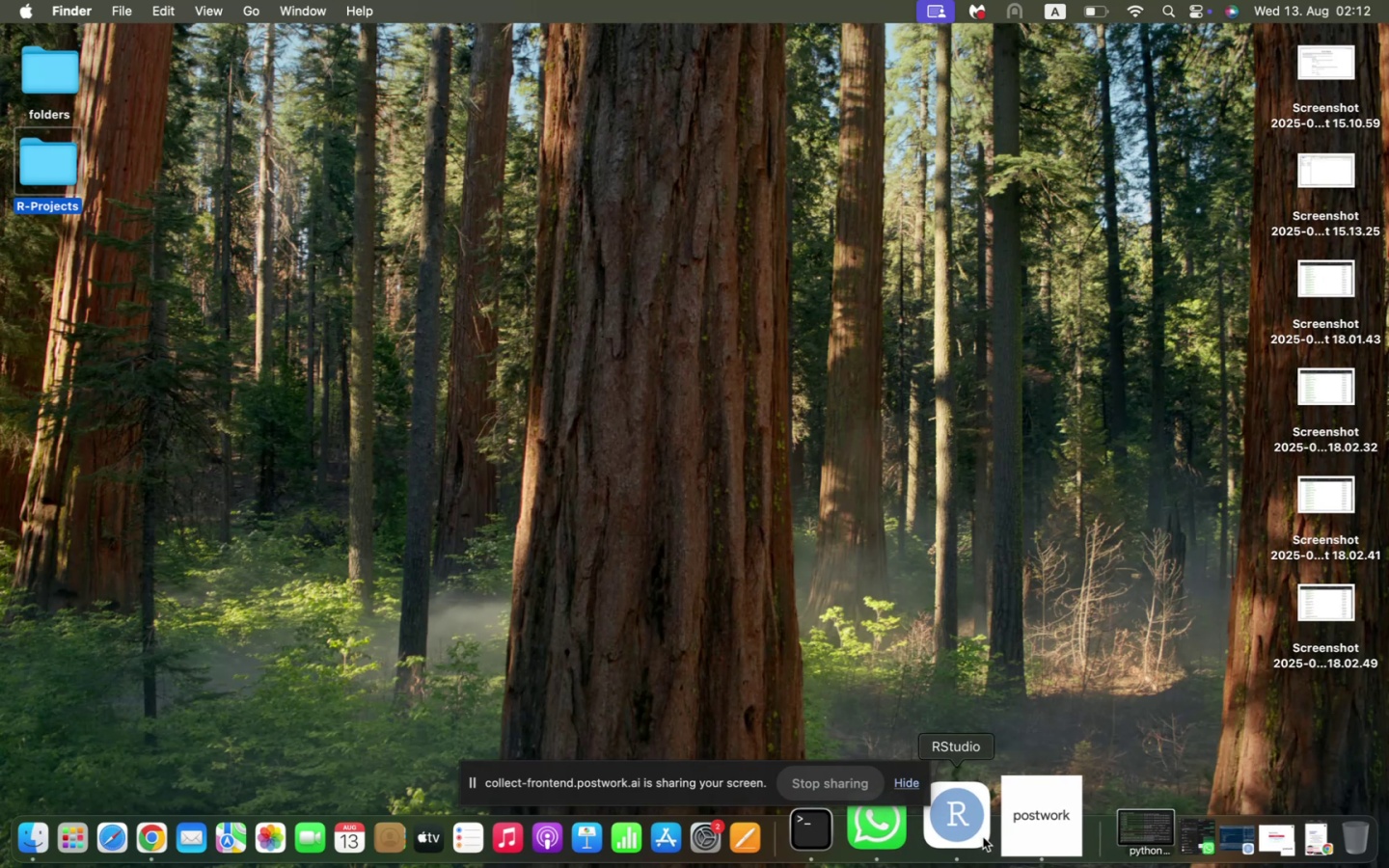 
left_click([978, 836])
 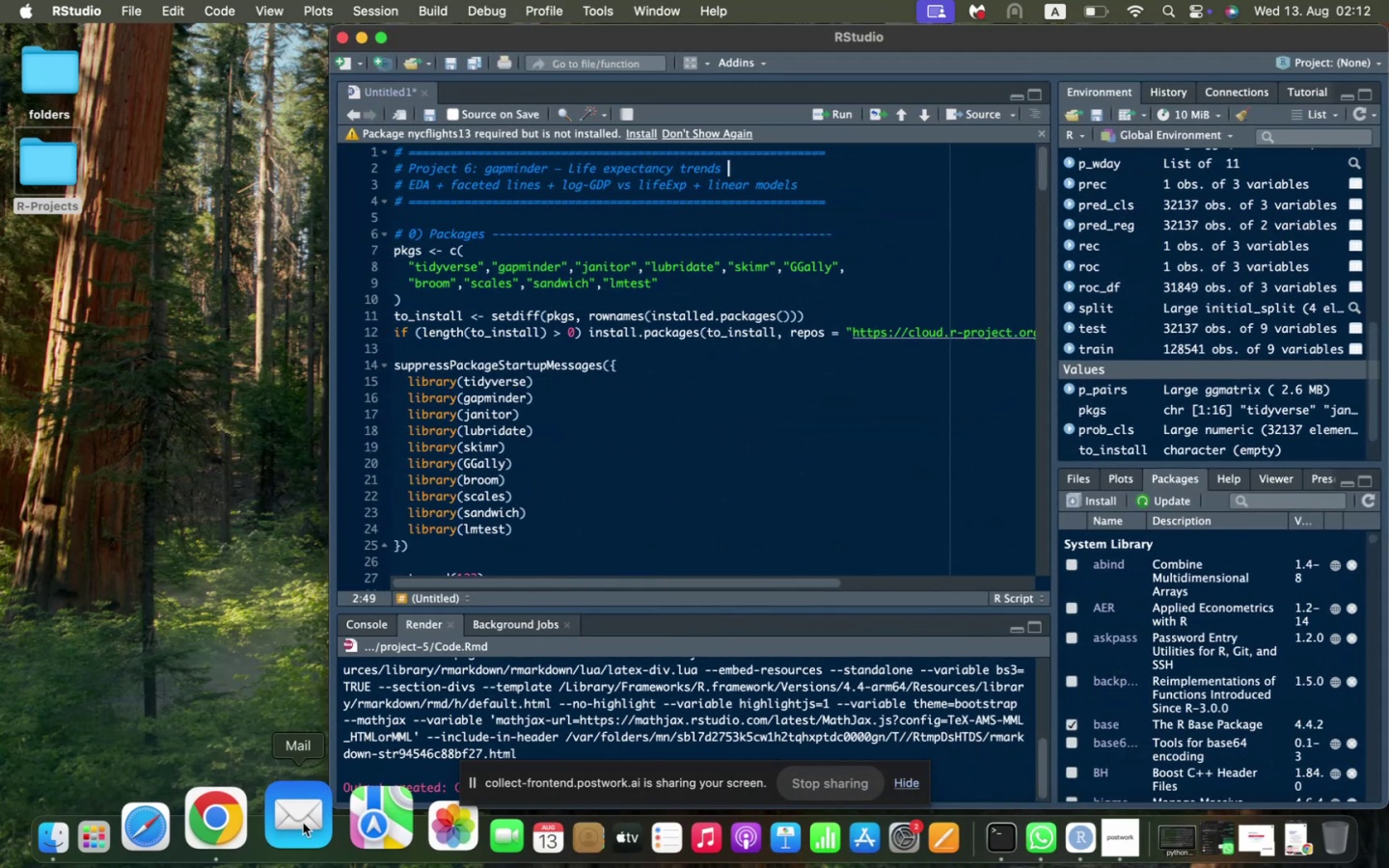 
left_click([261, 817])
 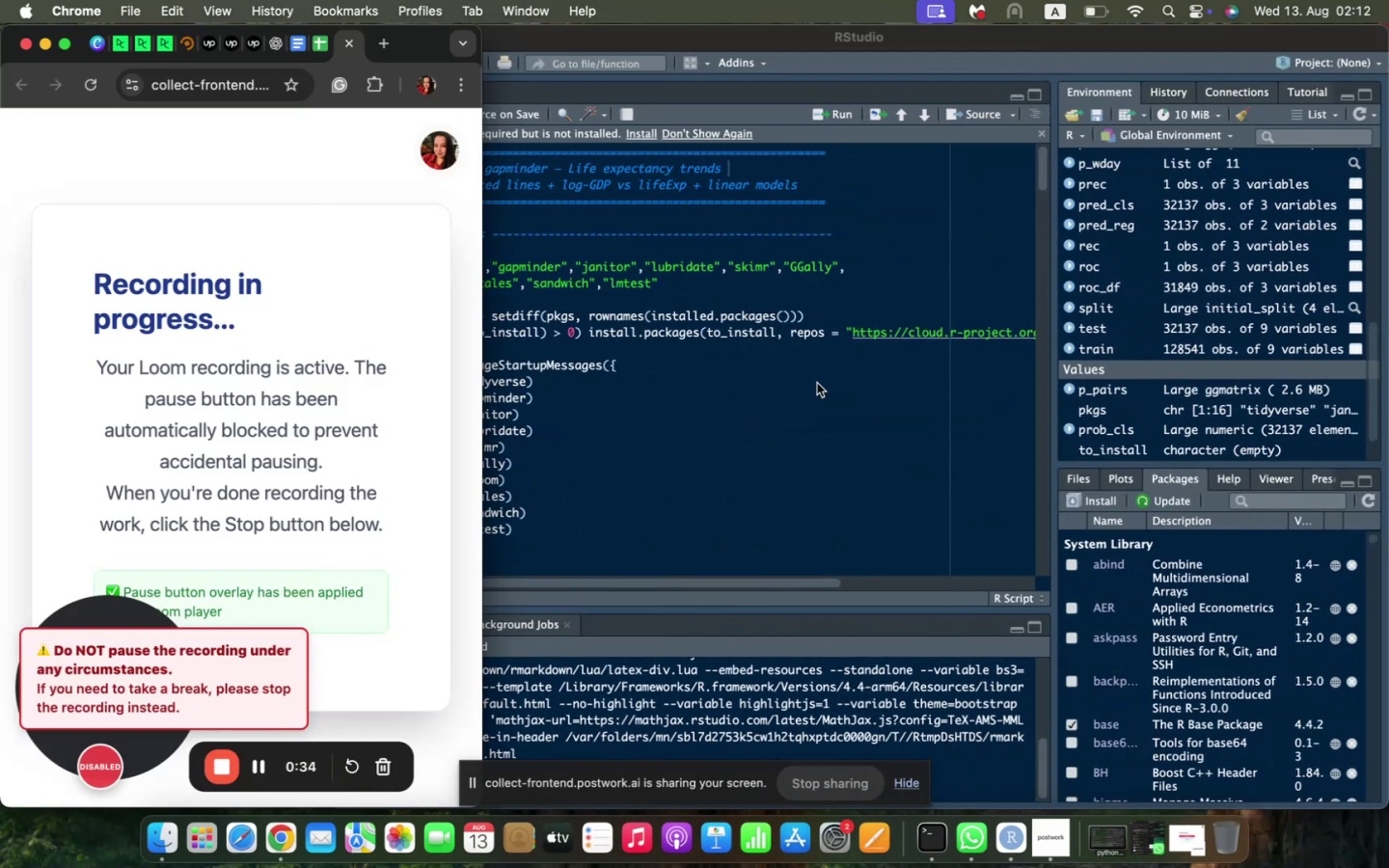 
left_click([817, 383])
 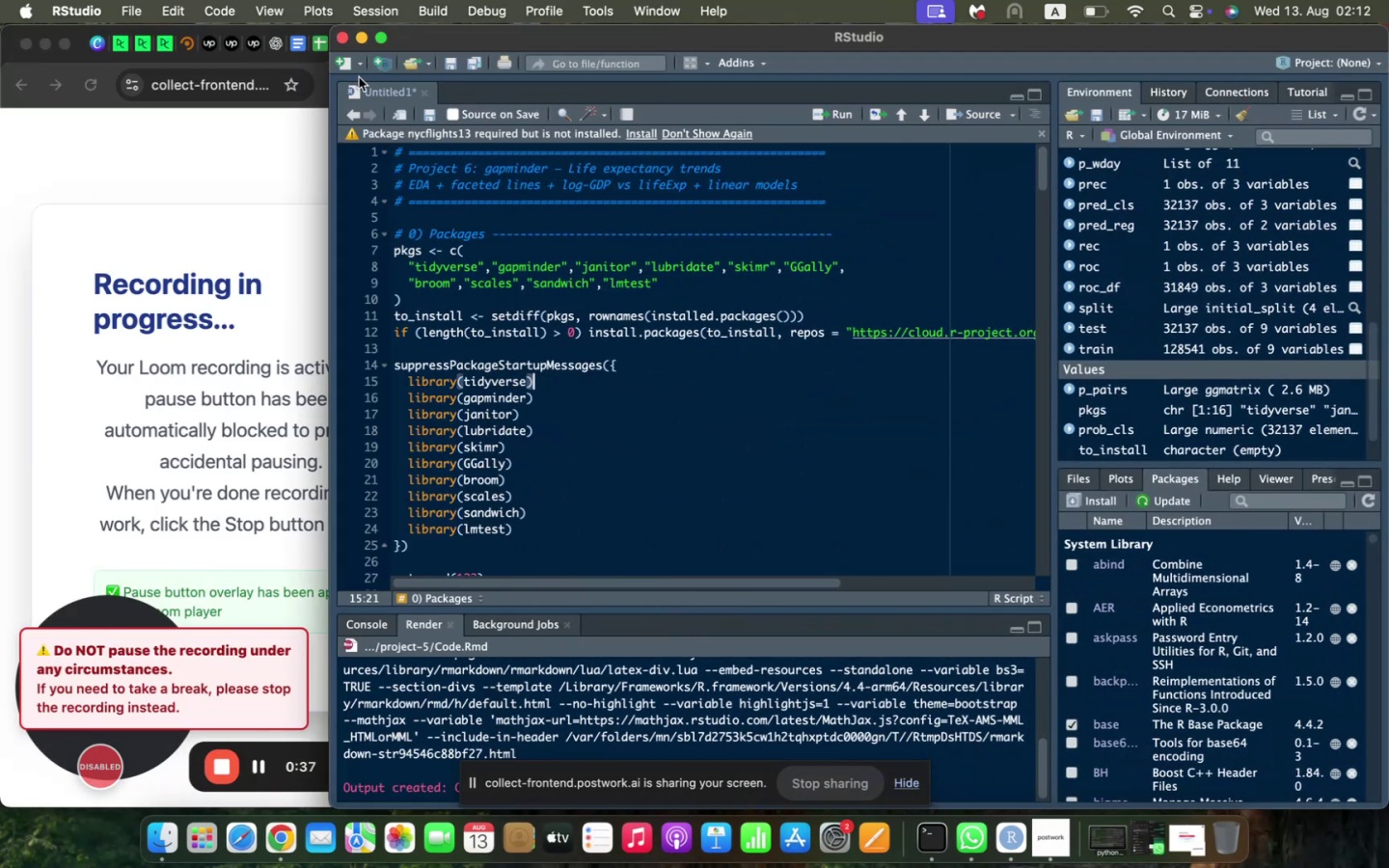 
left_click([352, 67])
 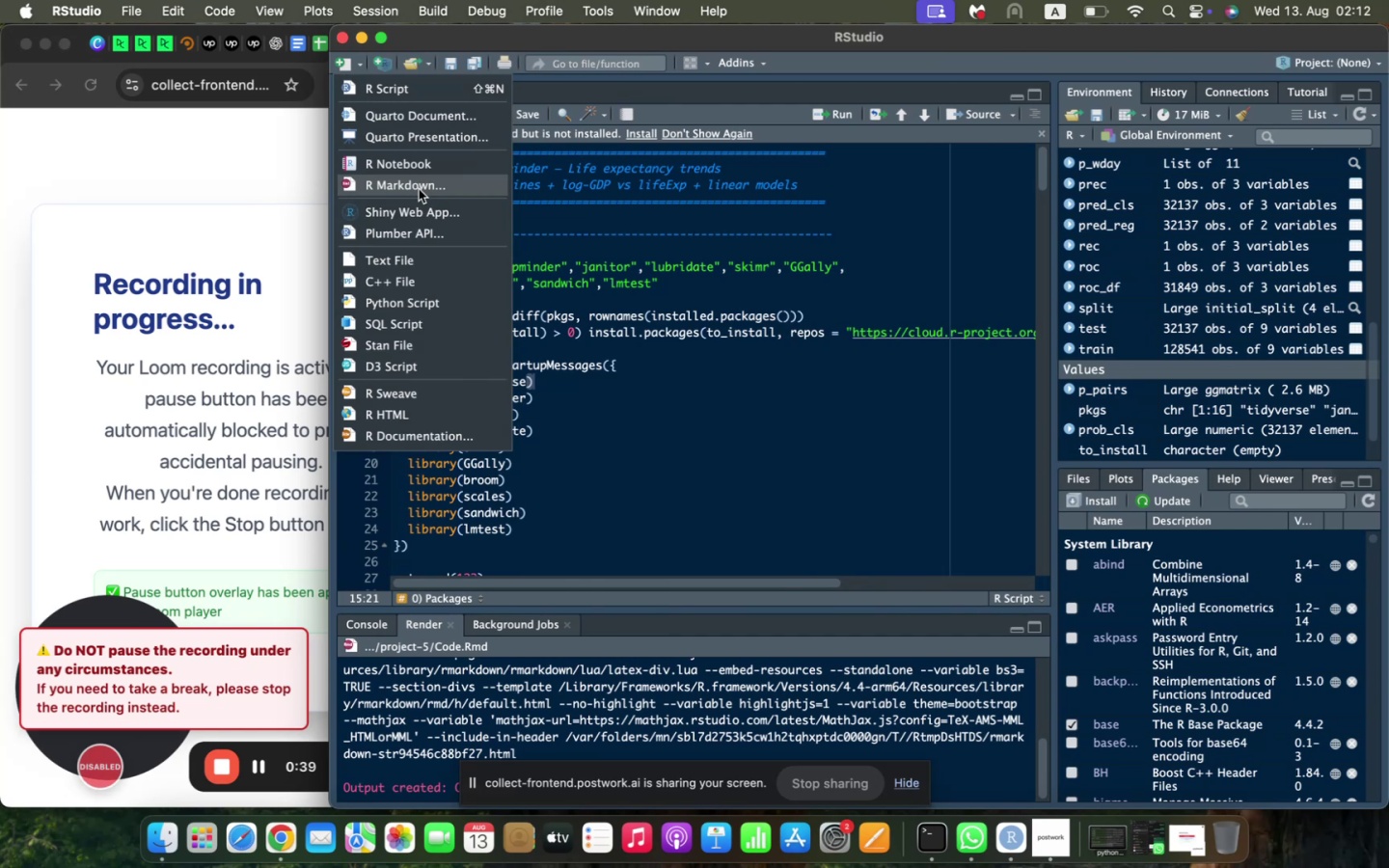 
left_click([419, 182])
 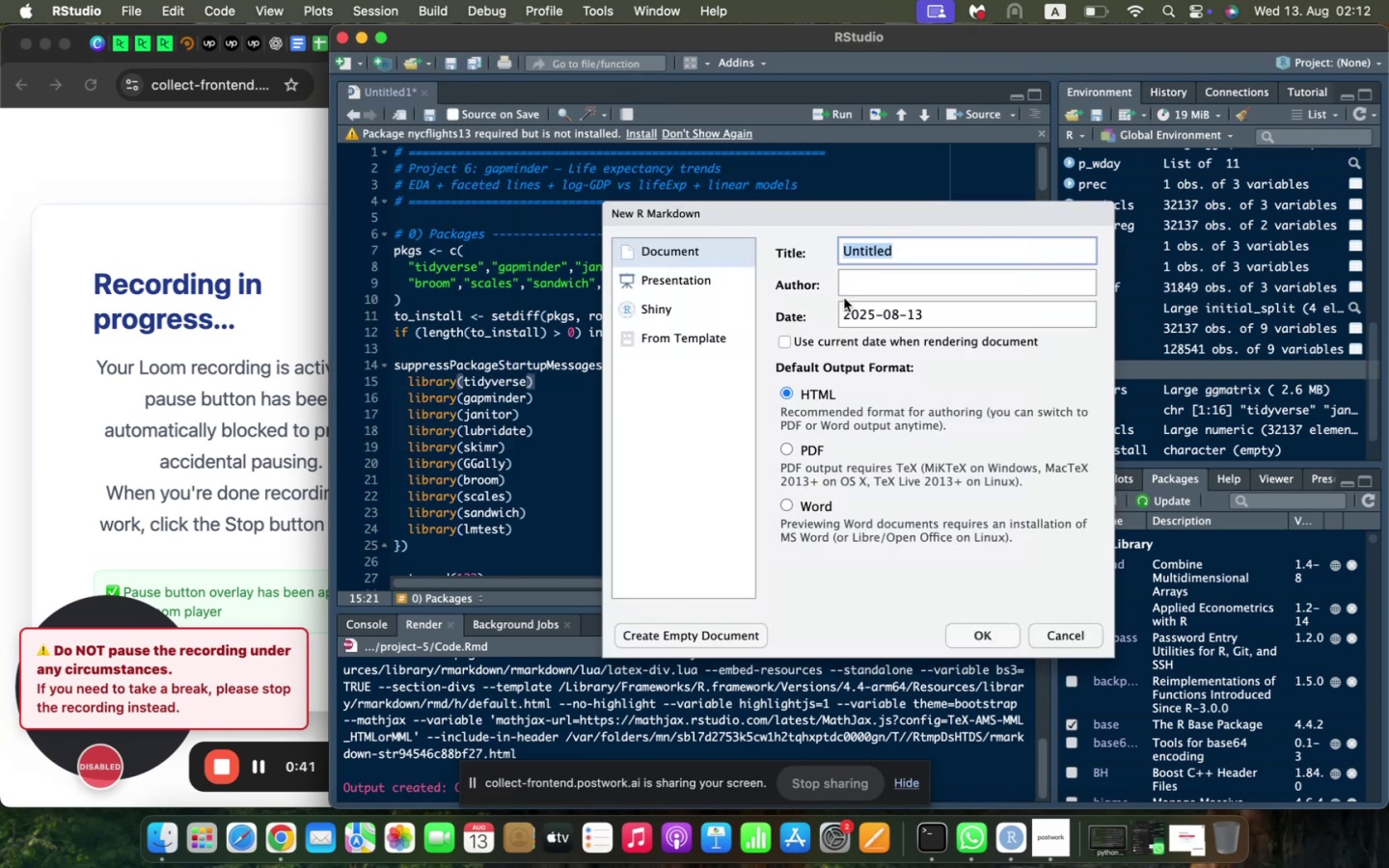 
type(Code)
 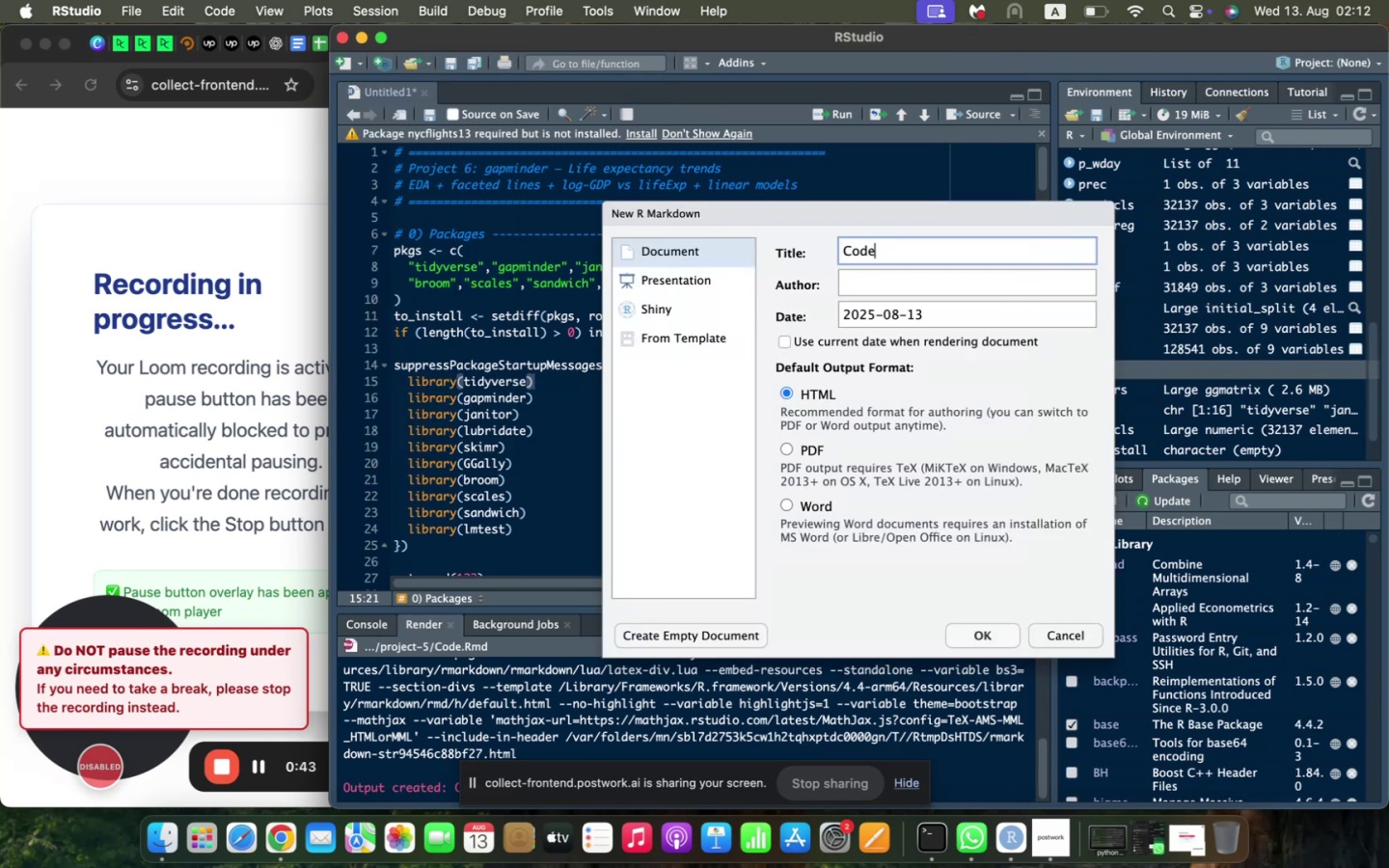 
key(Enter)
 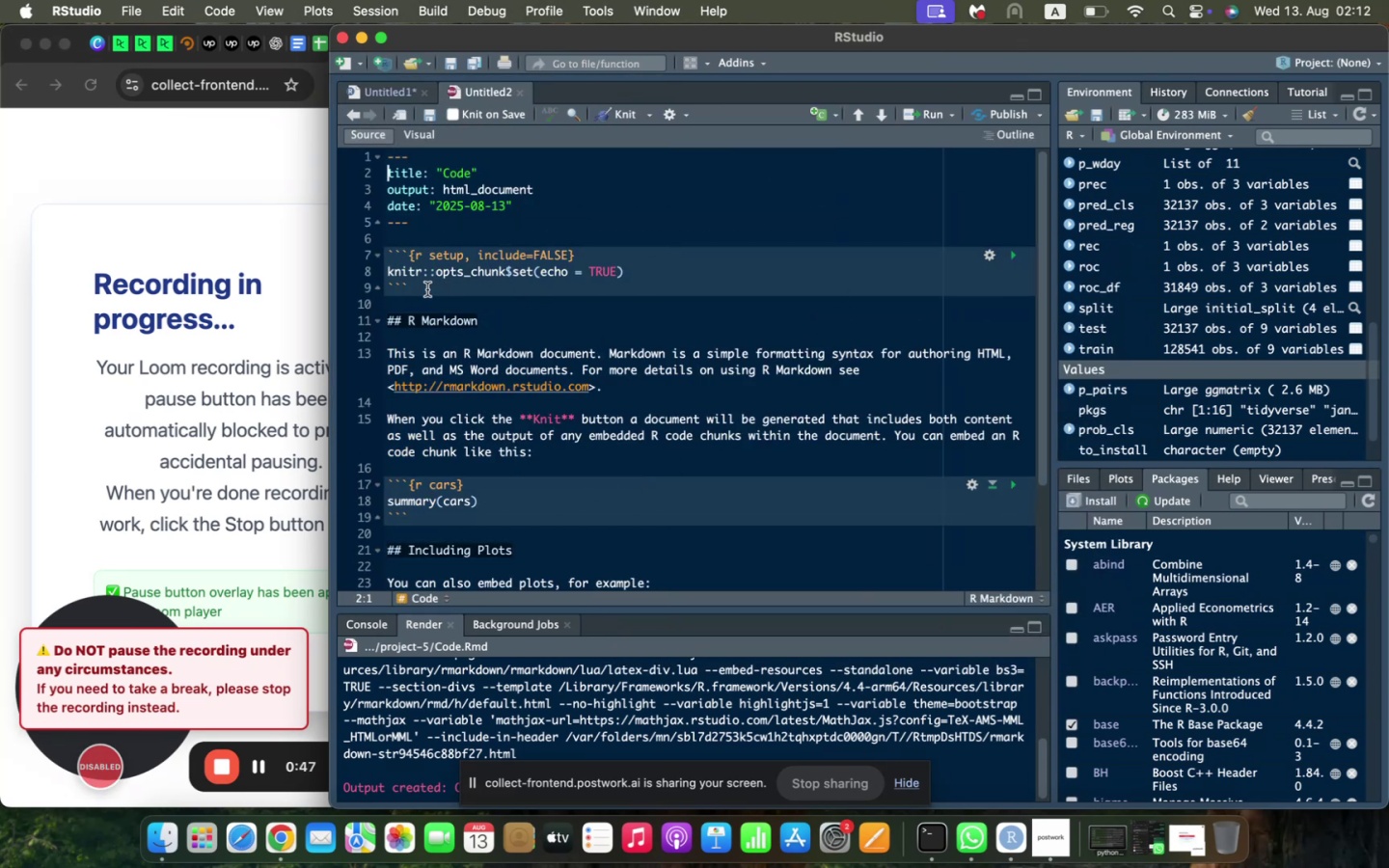 
wait(5.03)
 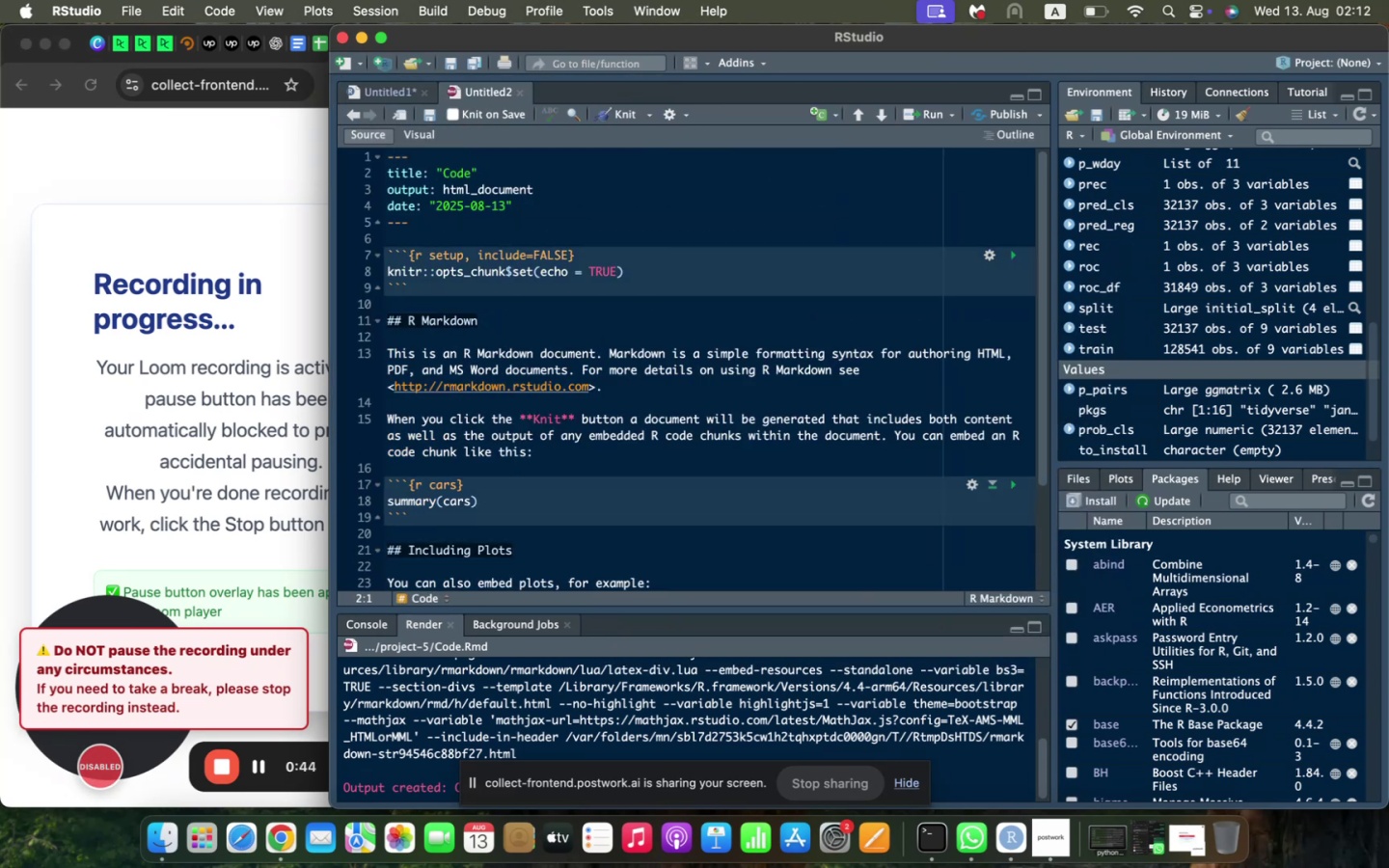 
left_click_drag(start_coordinate=[422, 255], to_coordinate=[566, 253])
 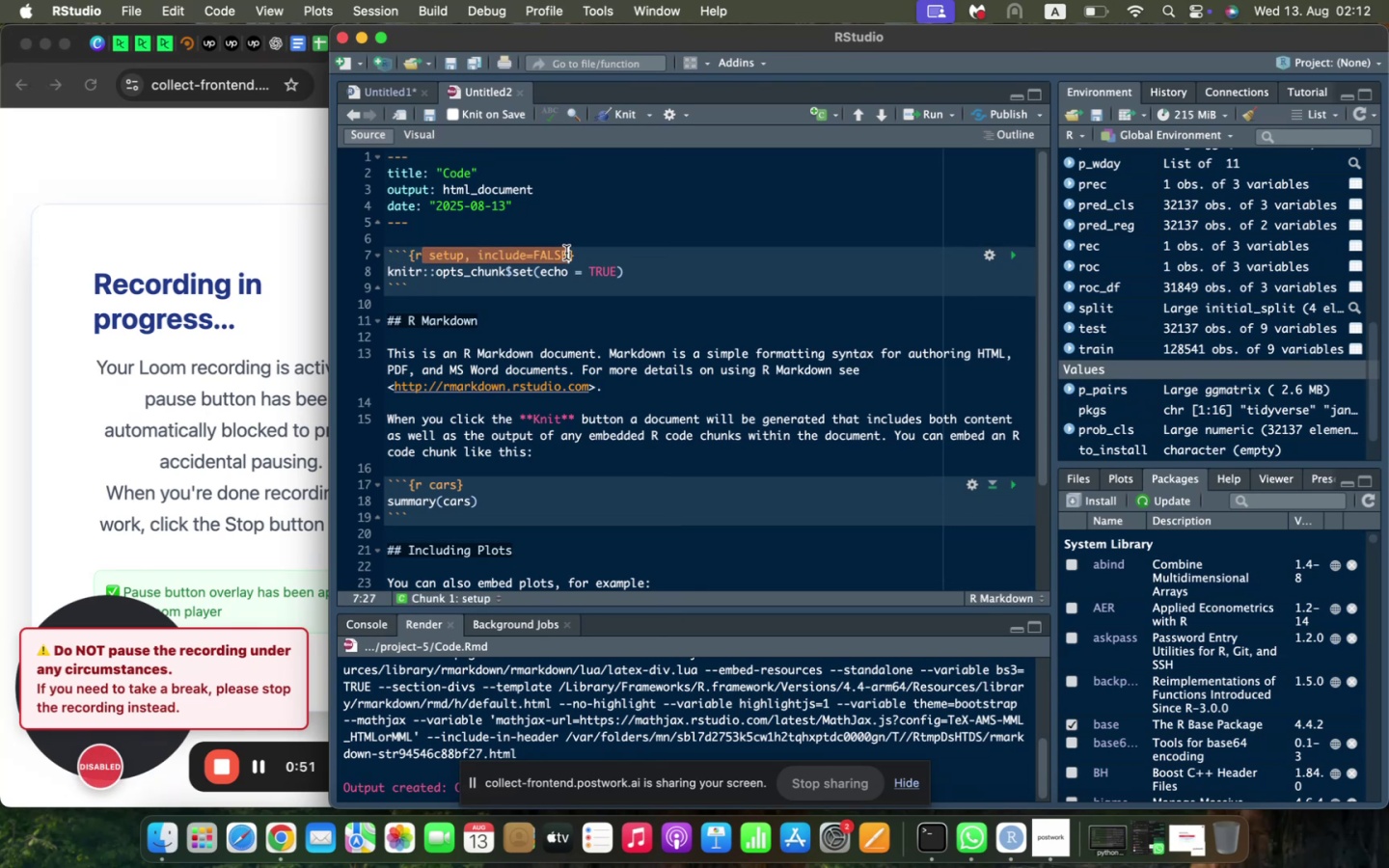 
key(Backspace)
 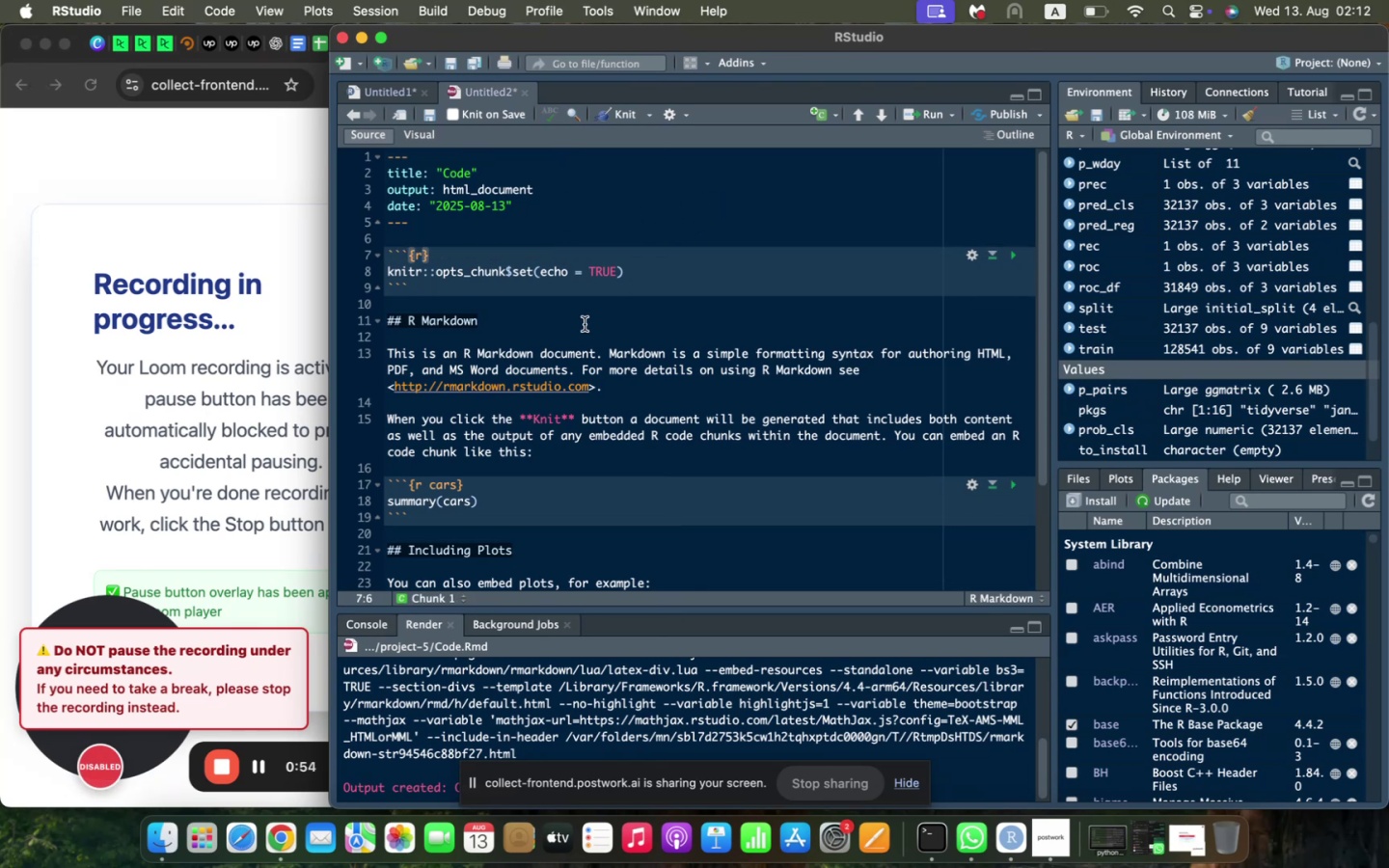 
left_click_drag(start_coordinate=[641, 264], to_coordinate=[364, 266])
 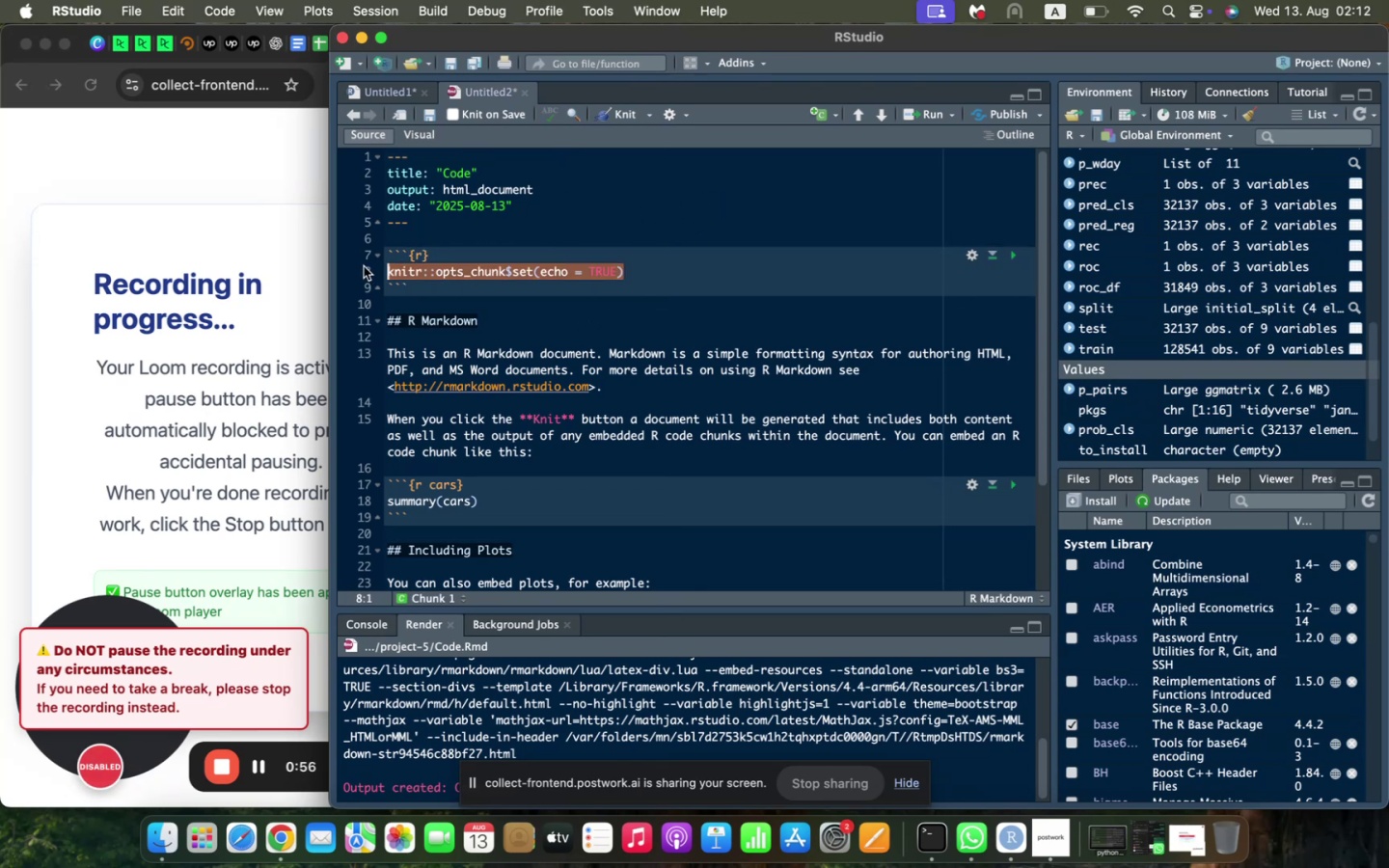 
key(Backspace)
 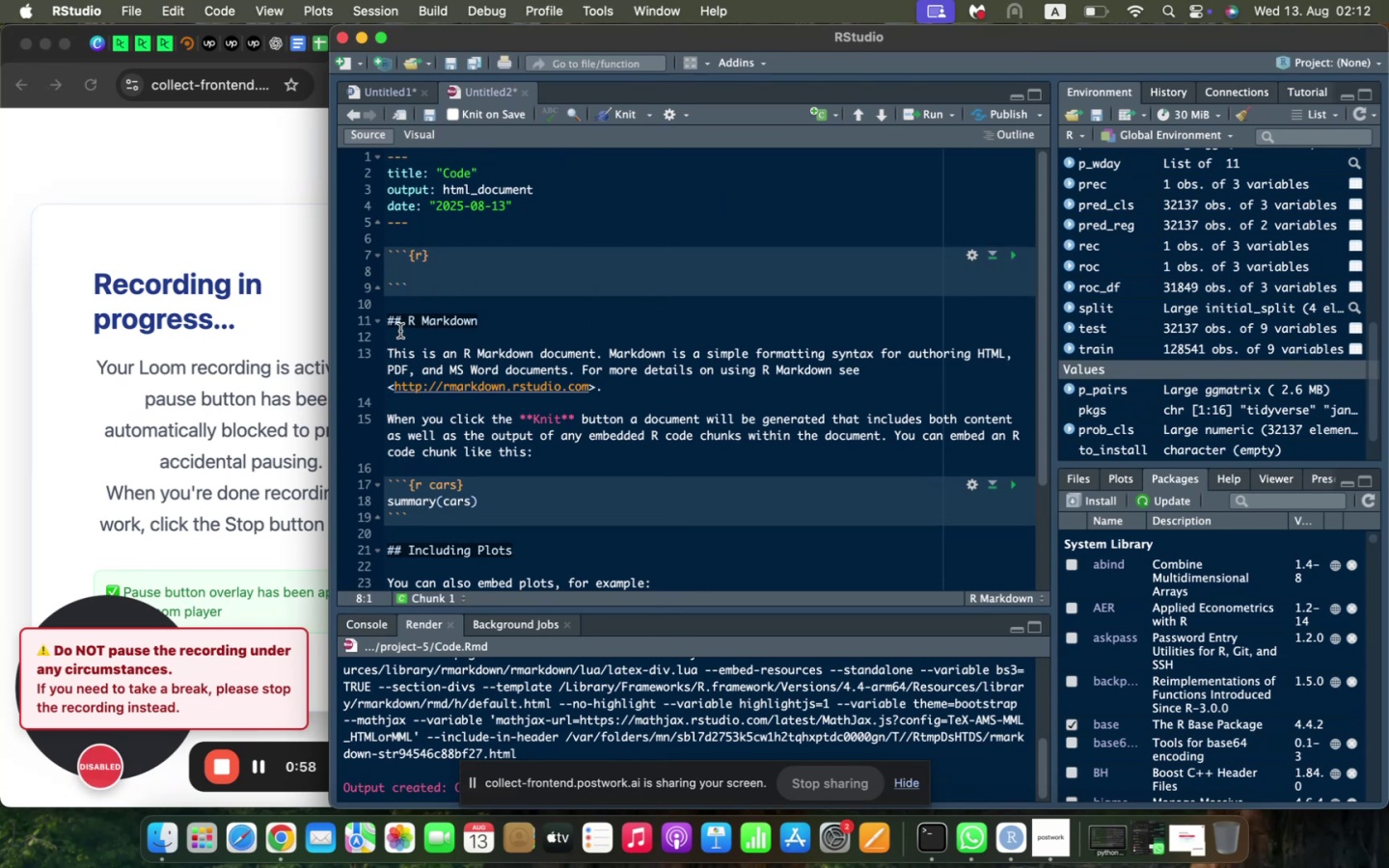 
left_click_drag(start_coordinate=[407, 323], to_coordinate=[490, 326])
 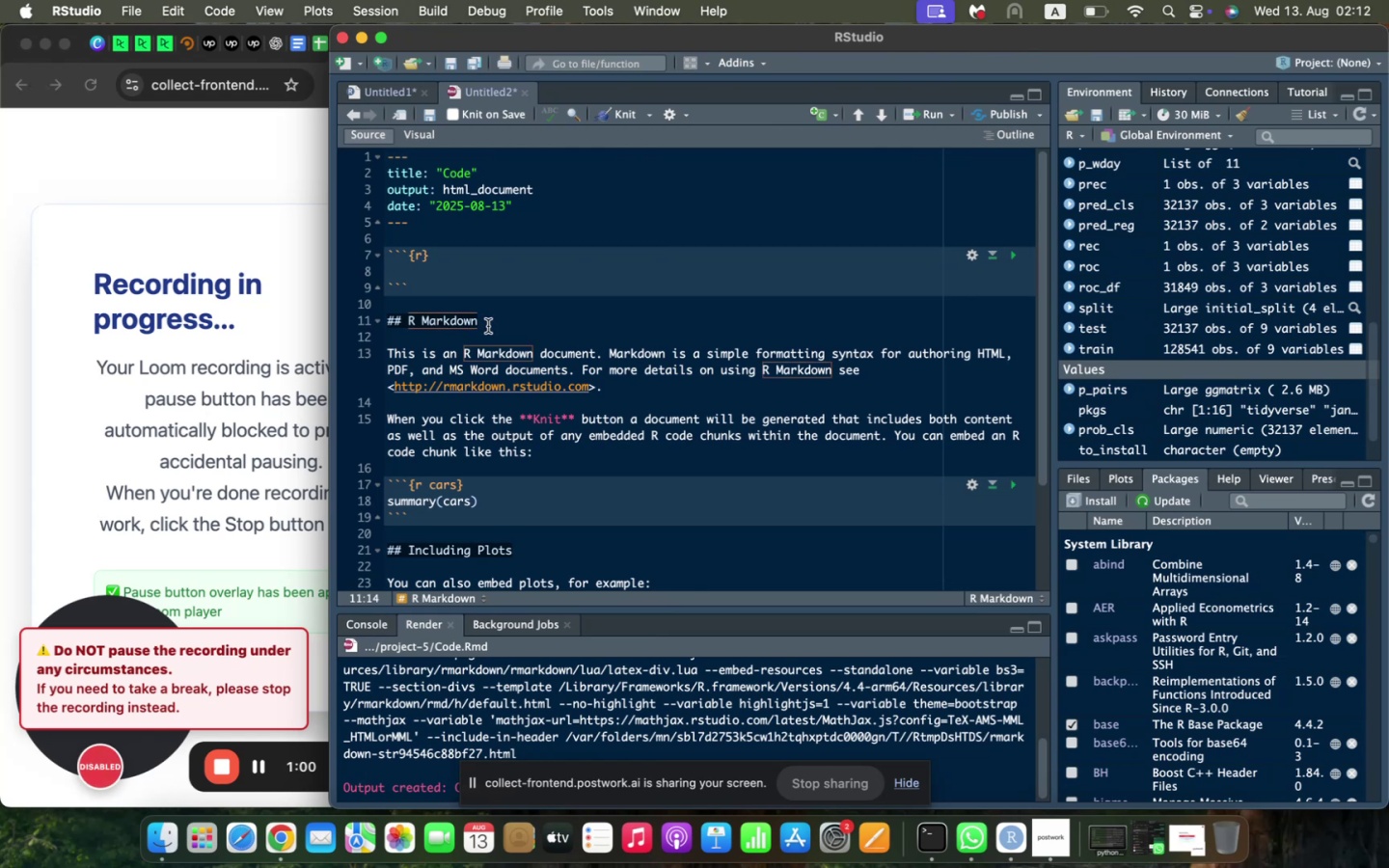 
key(Backspace)
 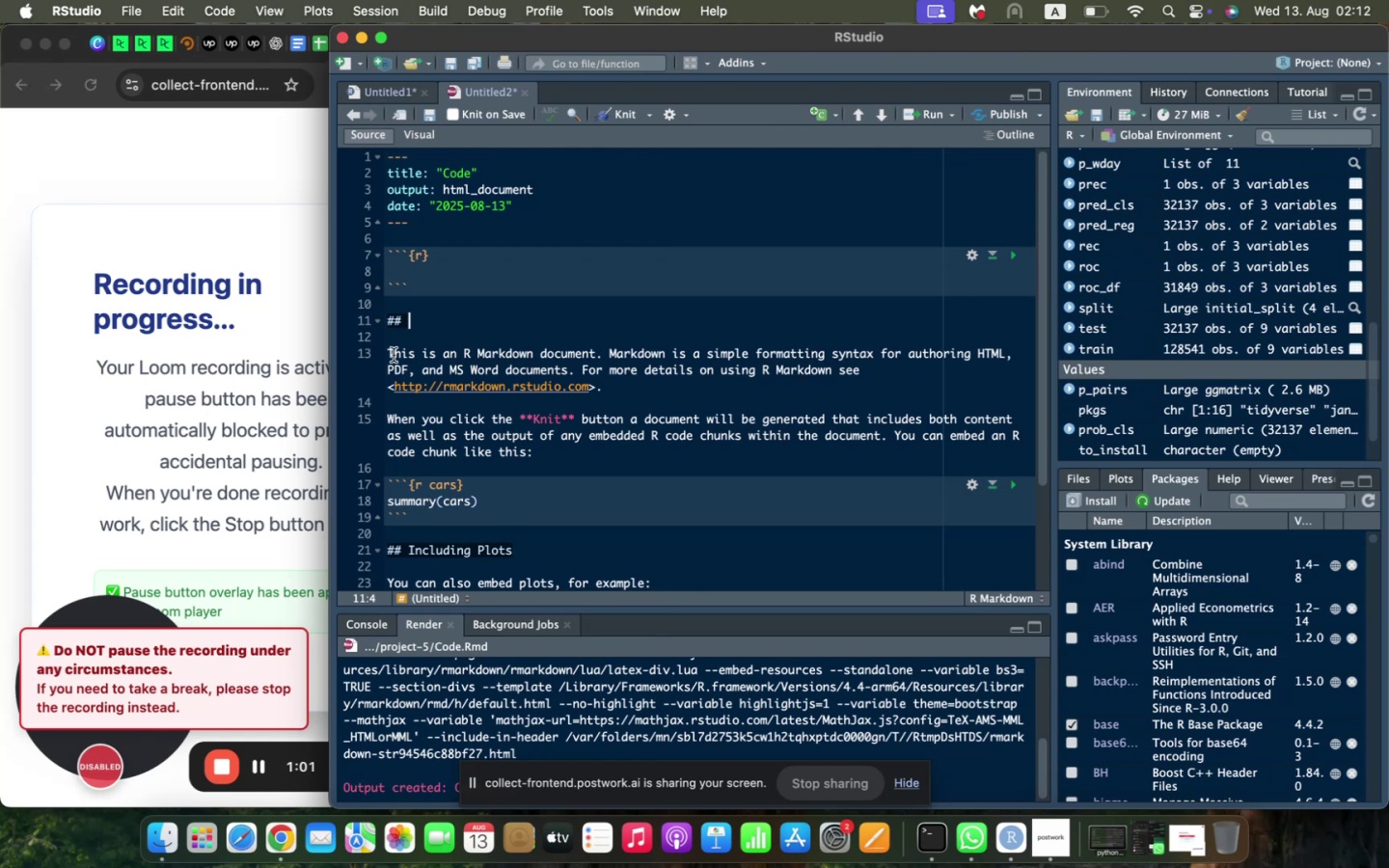 
left_click_drag(start_coordinate=[389, 353], to_coordinate=[562, 453])
 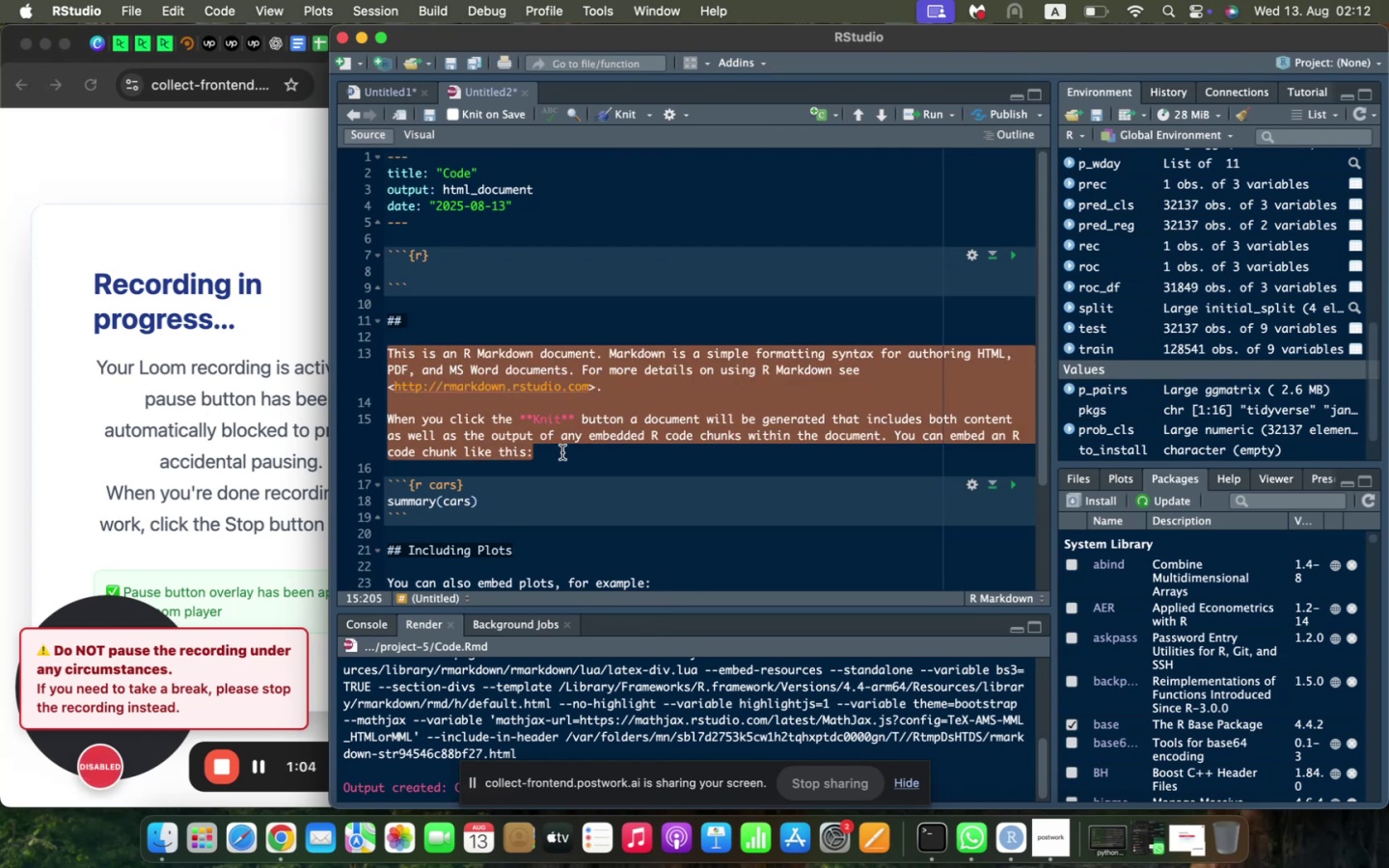 
key(Backspace)
 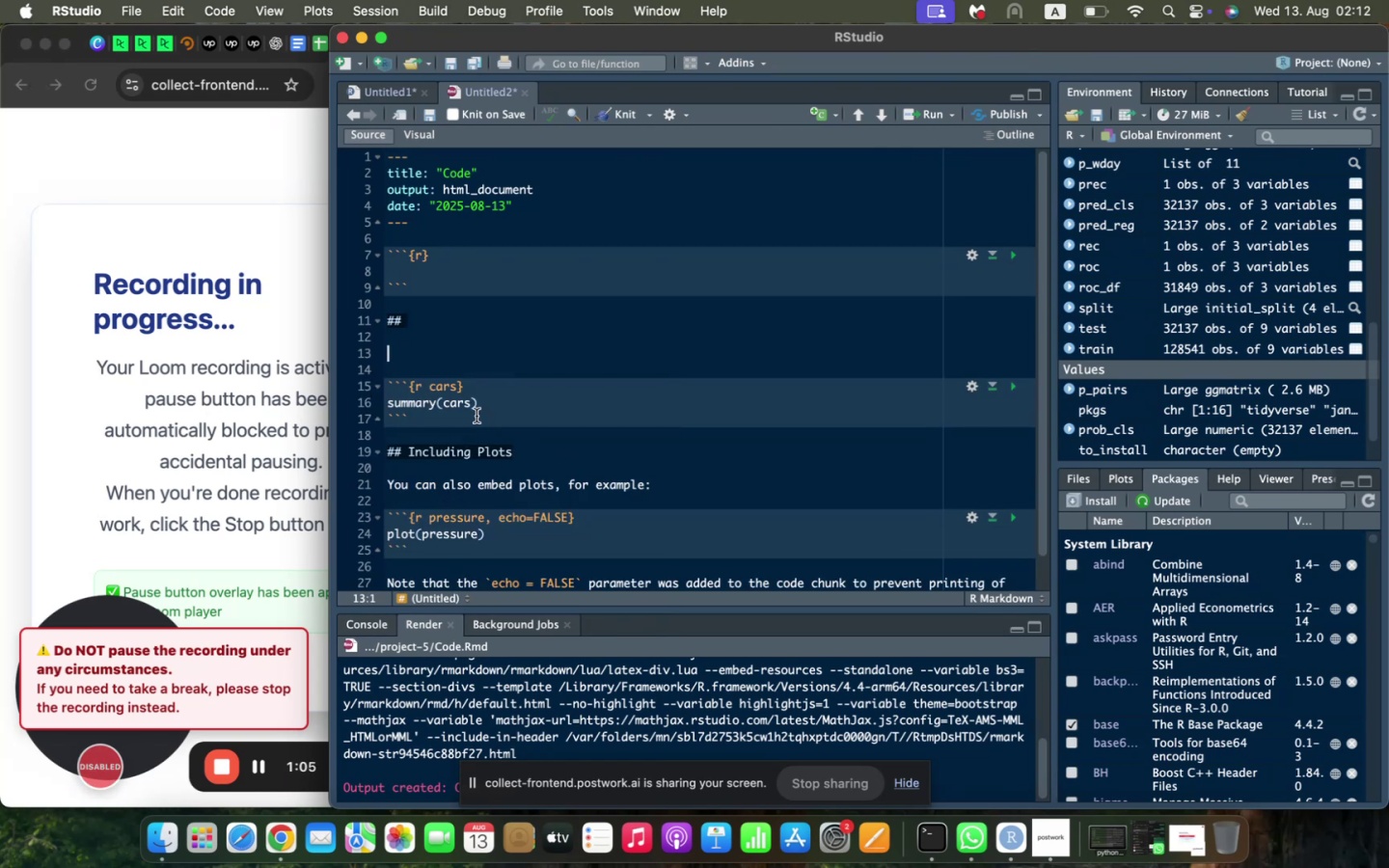 
left_click_drag(start_coordinate=[480, 399], to_coordinate=[368, 404])
 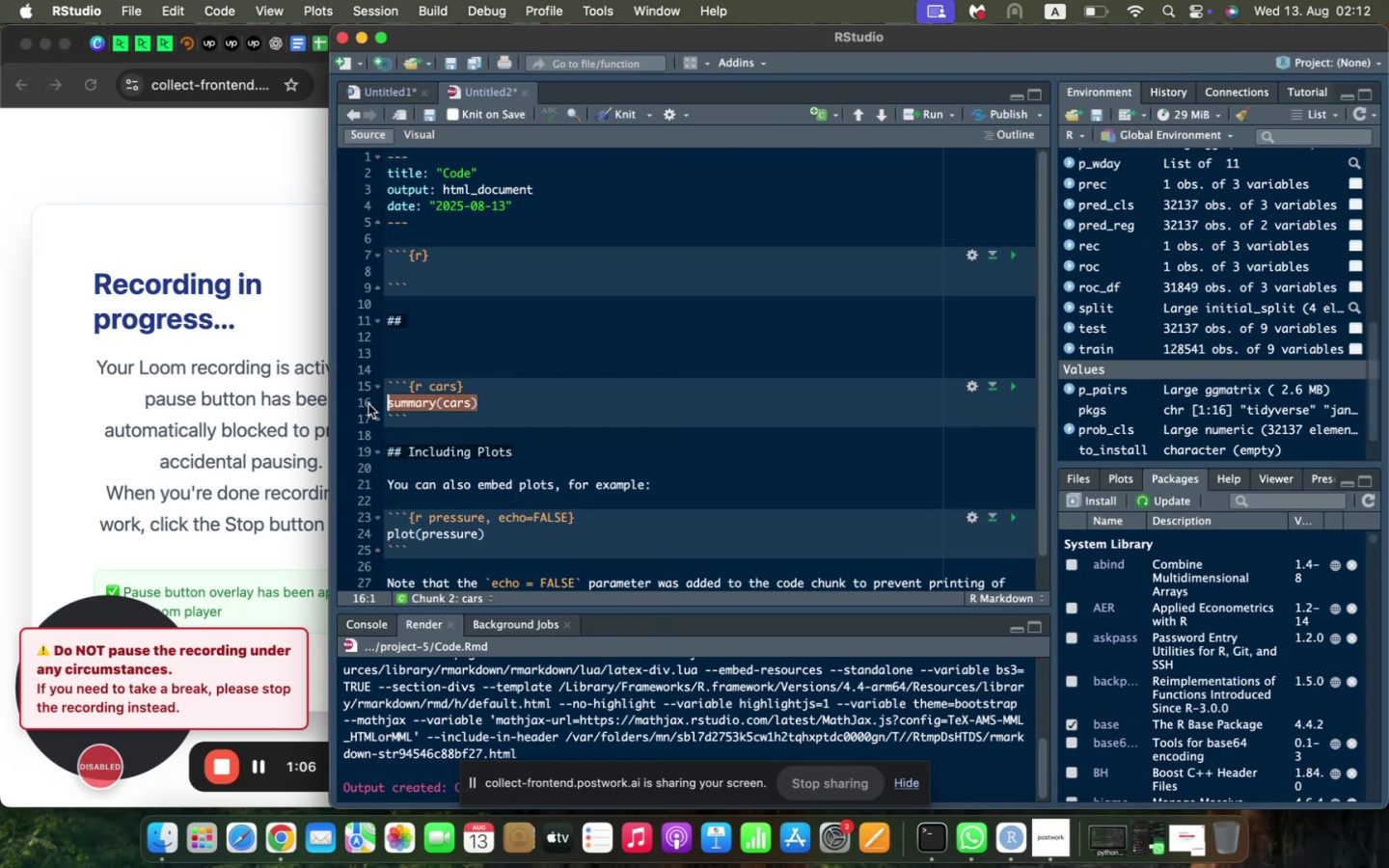 
key(Backspace)
 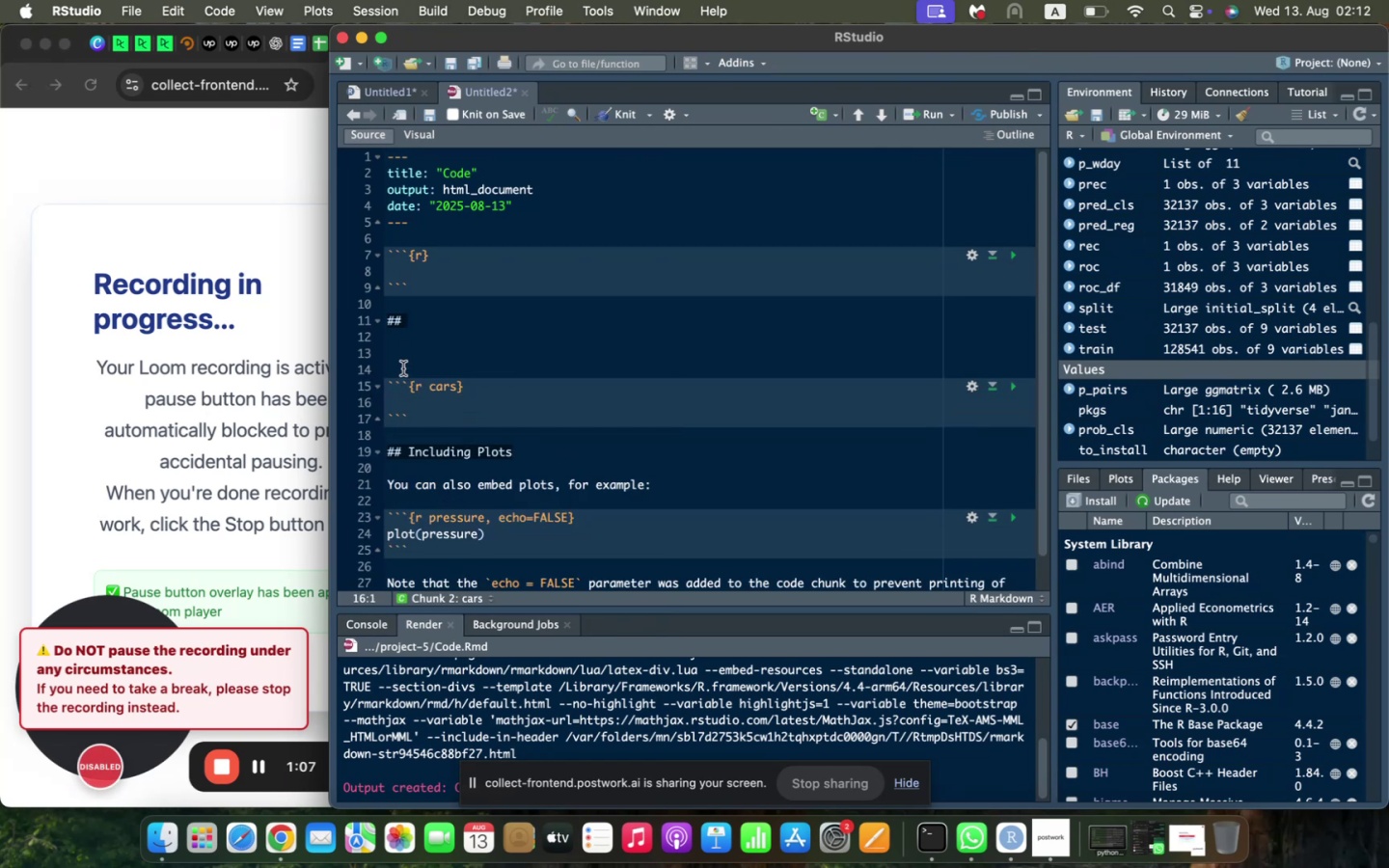 
left_click([403, 367])
 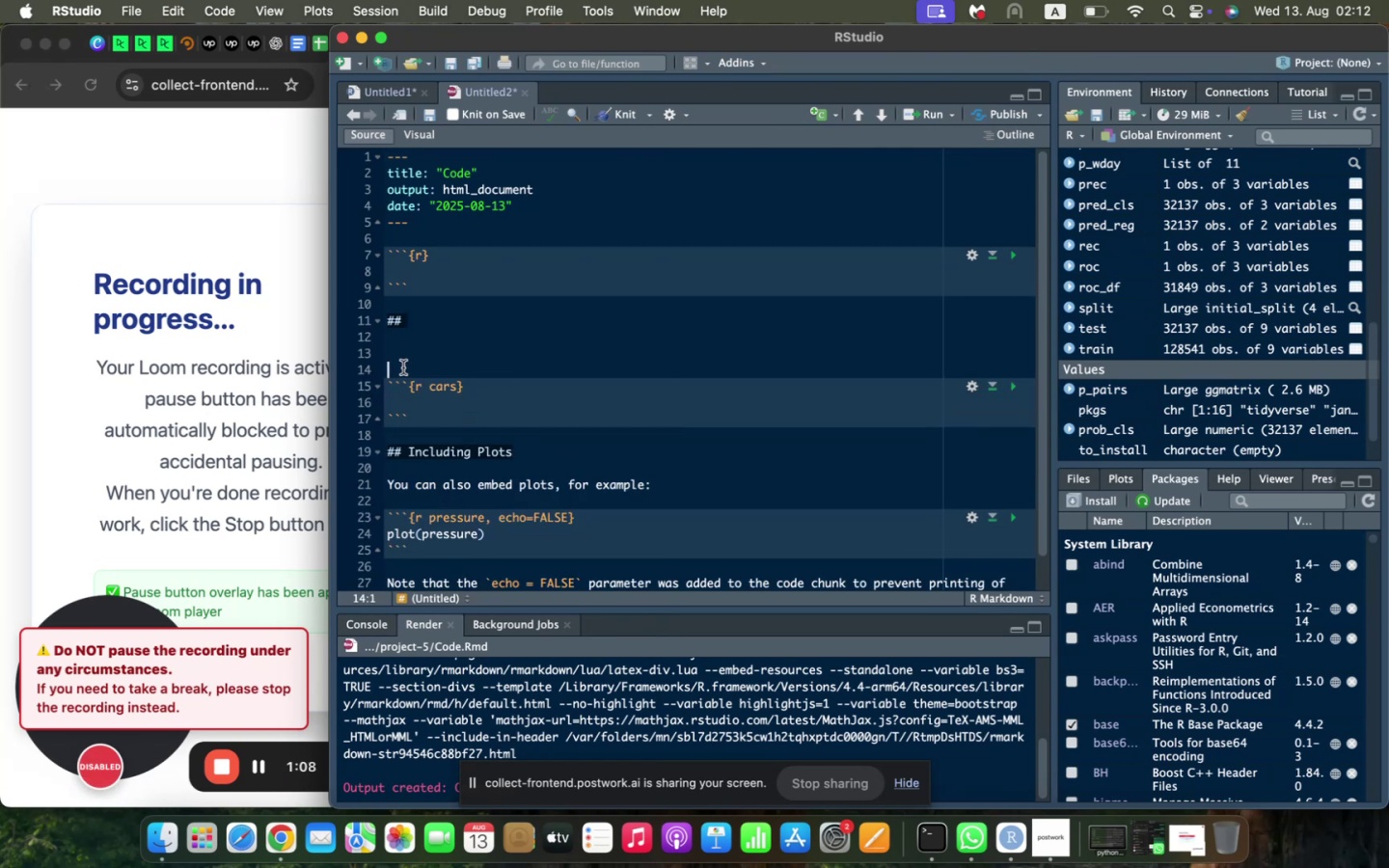 
key(Backspace)
 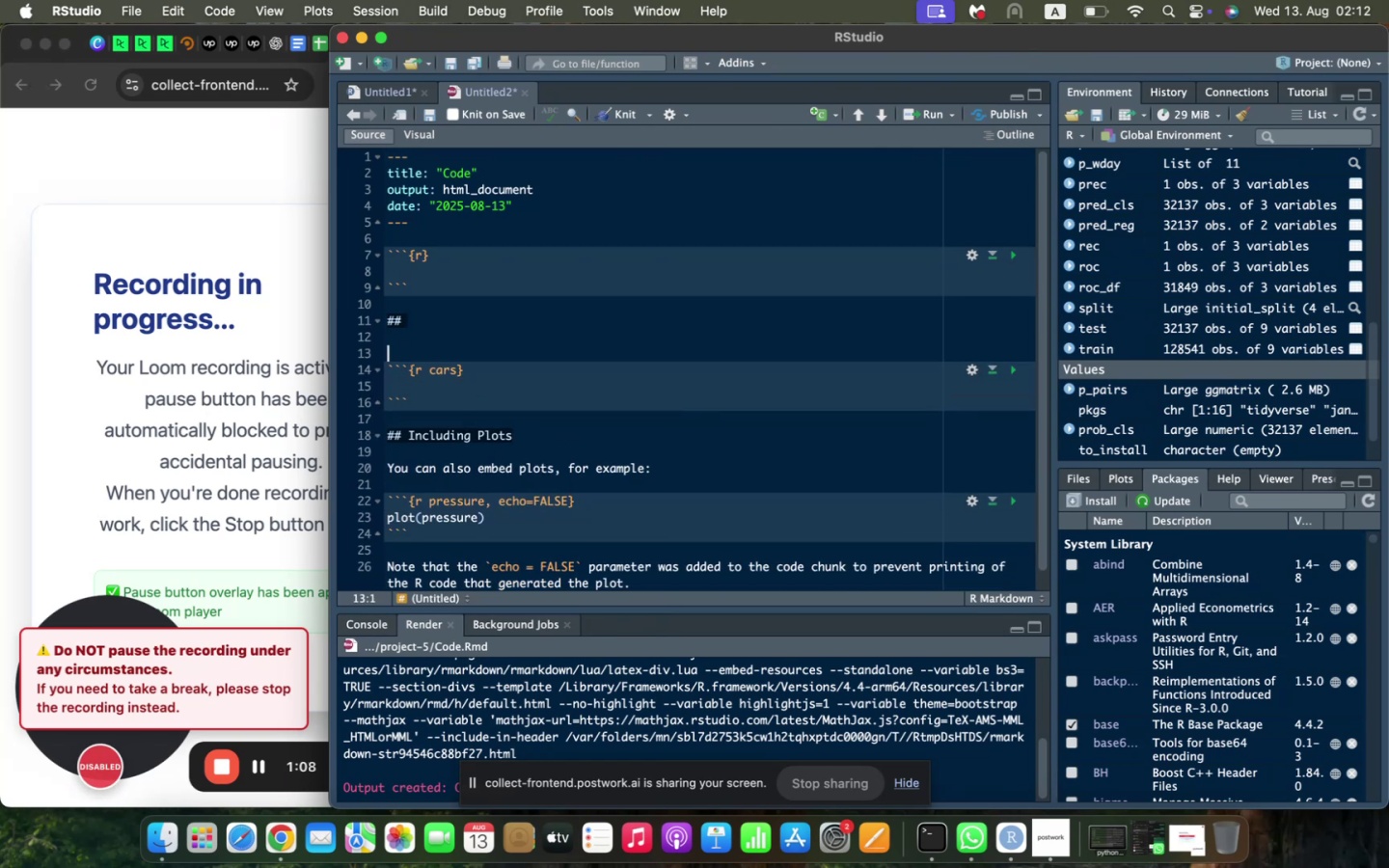 
key(Backspace)
 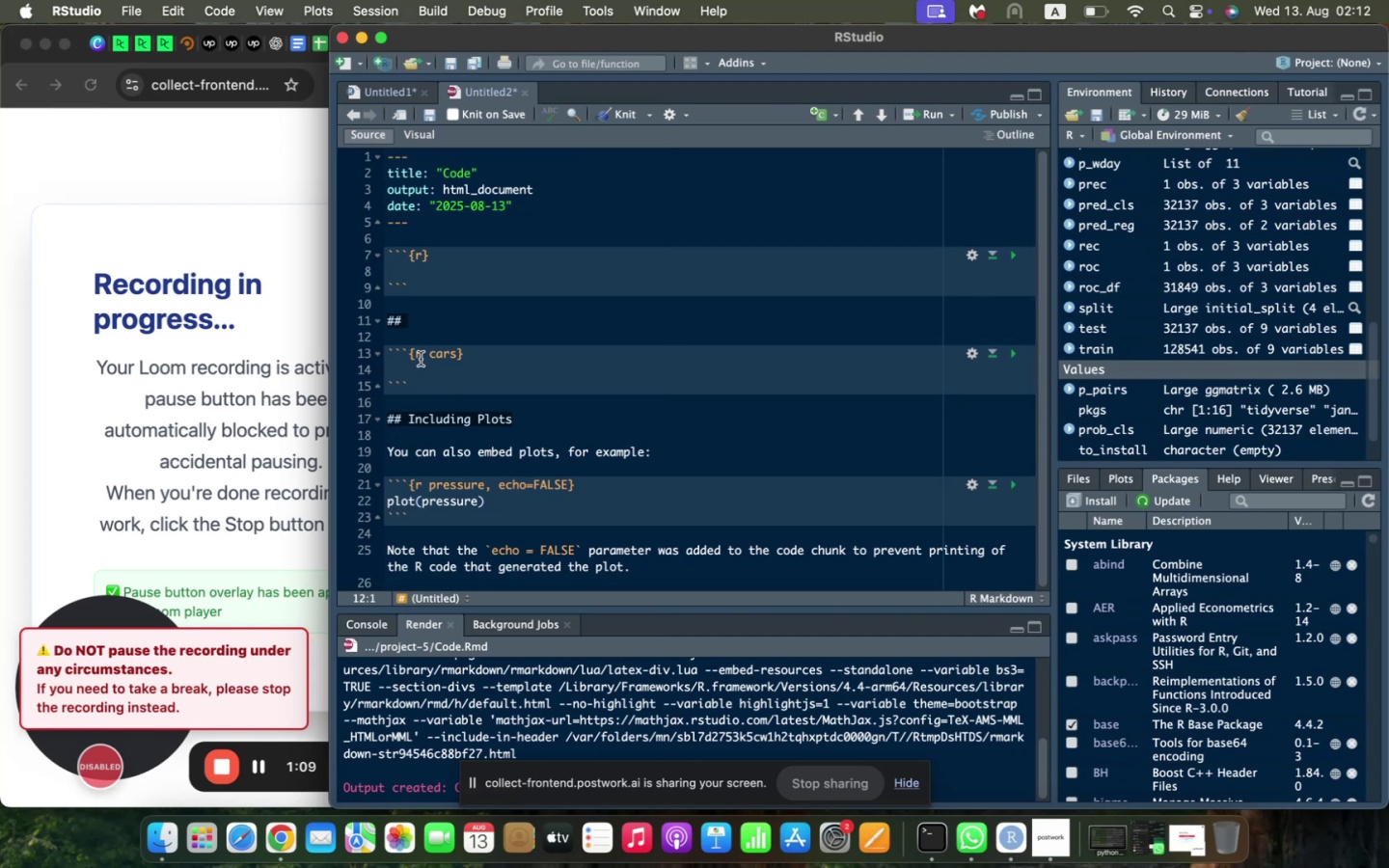 
left_click_drag(start_coordinate=[415, 358], to_coordinate=[460, 358])
 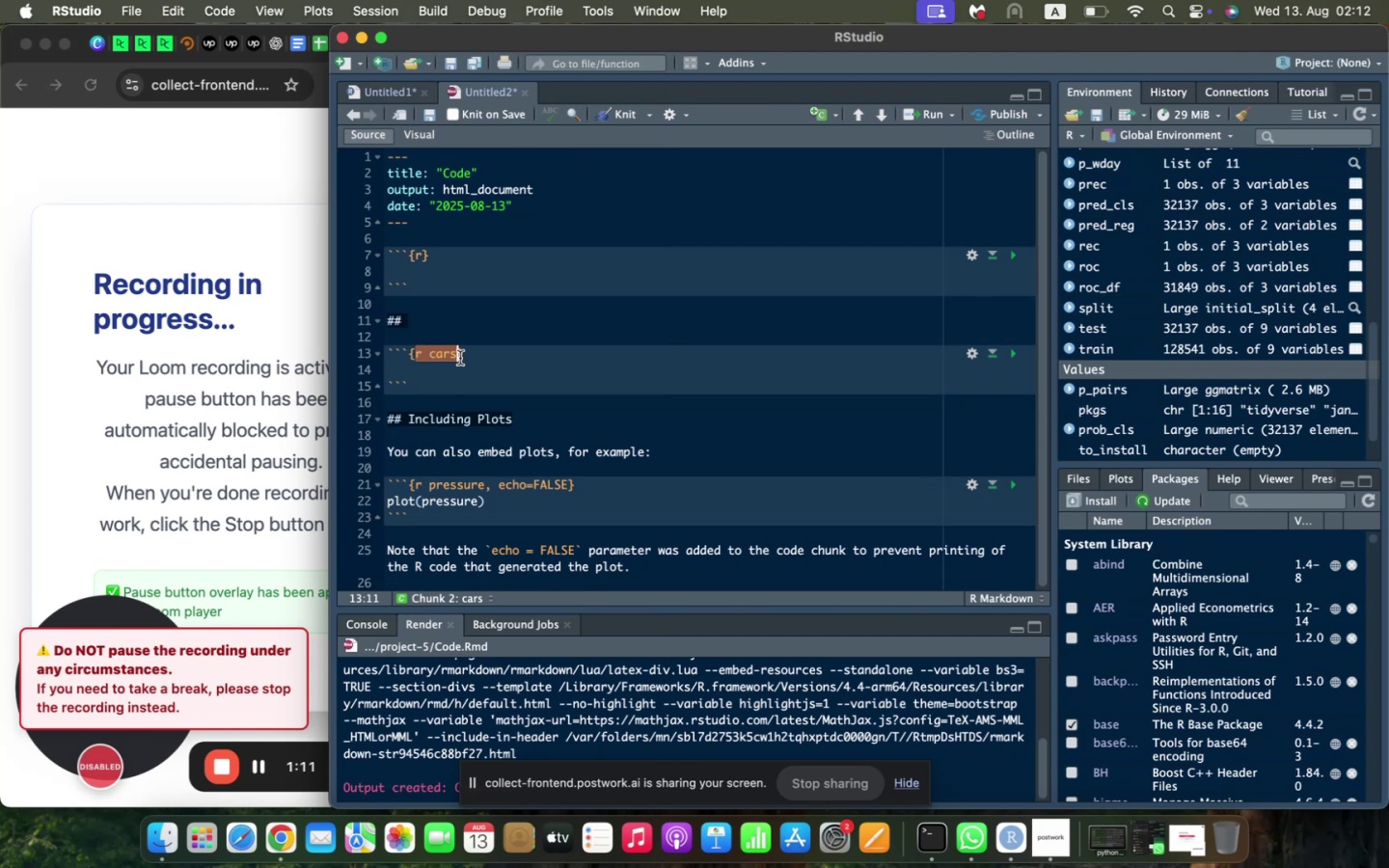 
key(Backspace)
 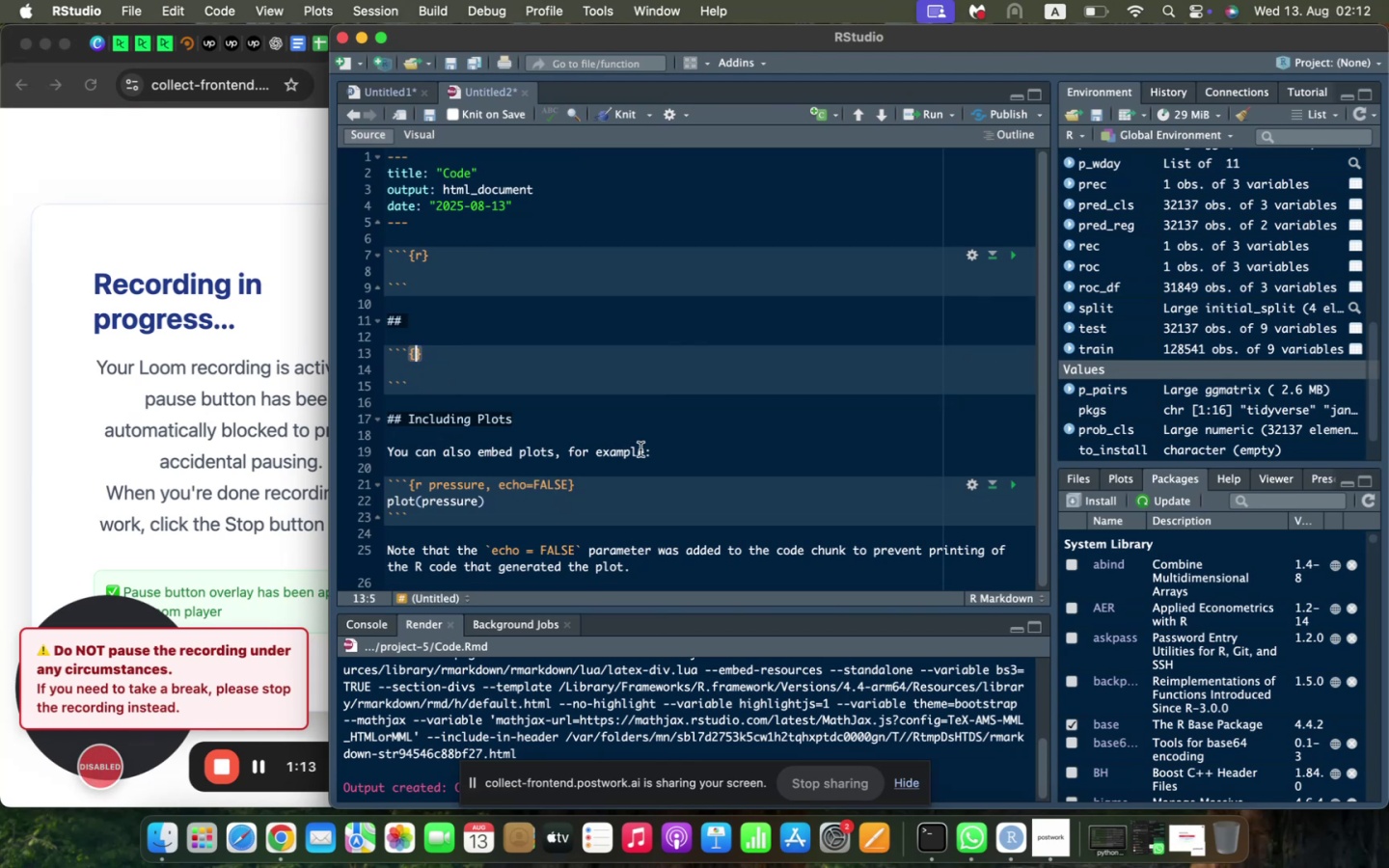 
left_click_drag(start_coordinate=[678, 448], to_coordinate=[382, 437])
 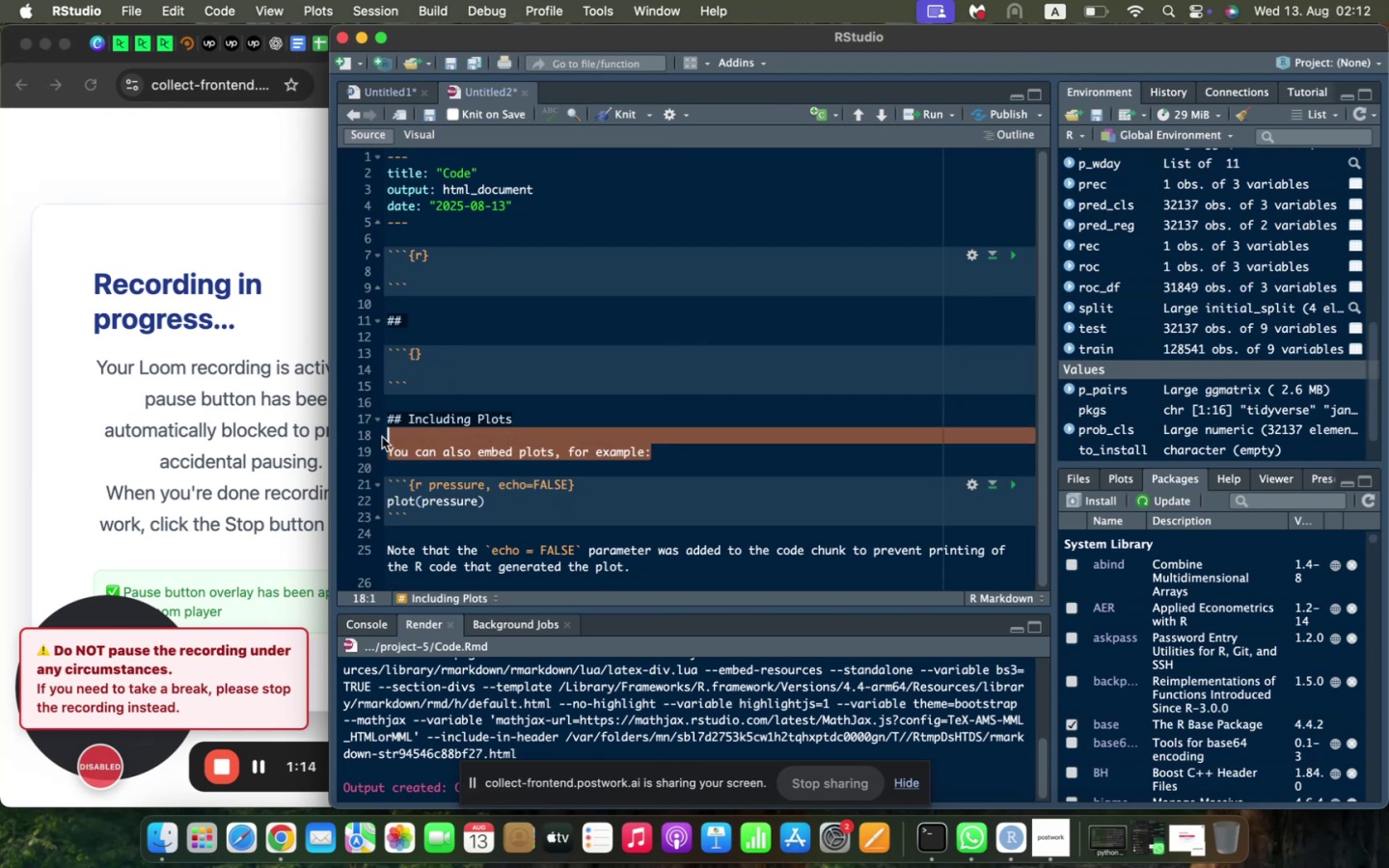 
key(Backspace)
 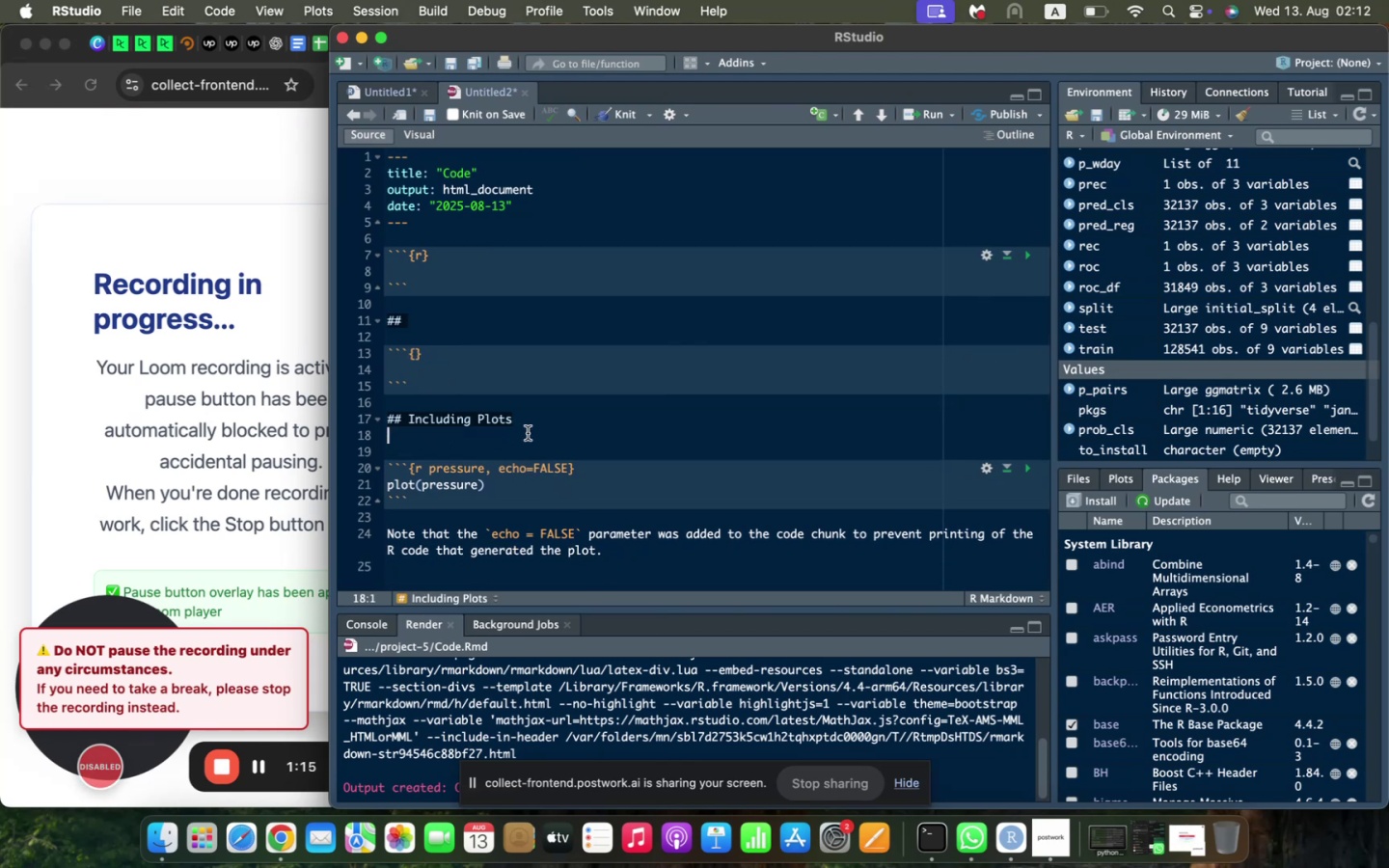 
key(Backspace)
 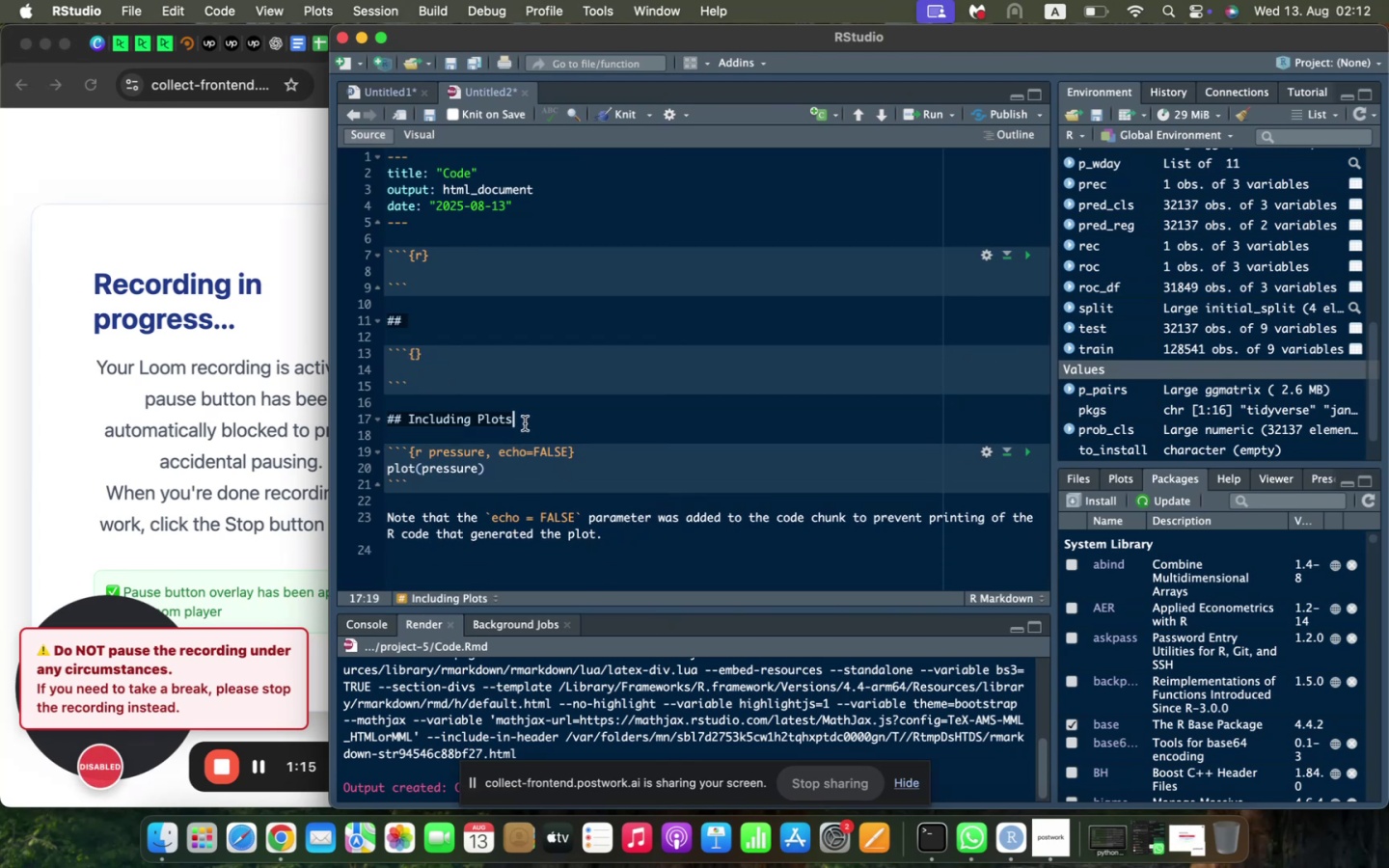 
left_click_drag(start_coordinate=[525, 423], to_coordinate=[408, 420])
 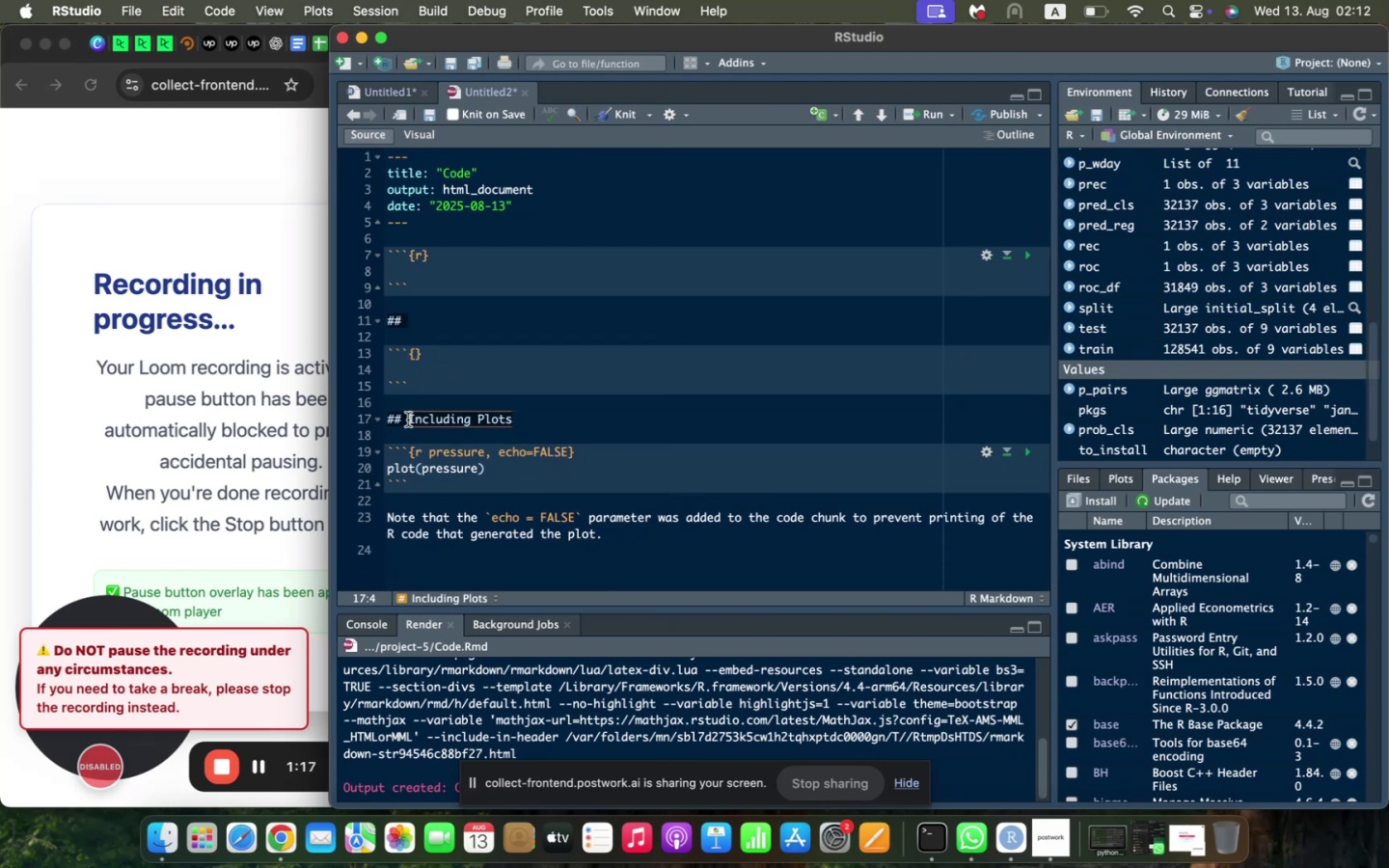 
key(Backspace)
 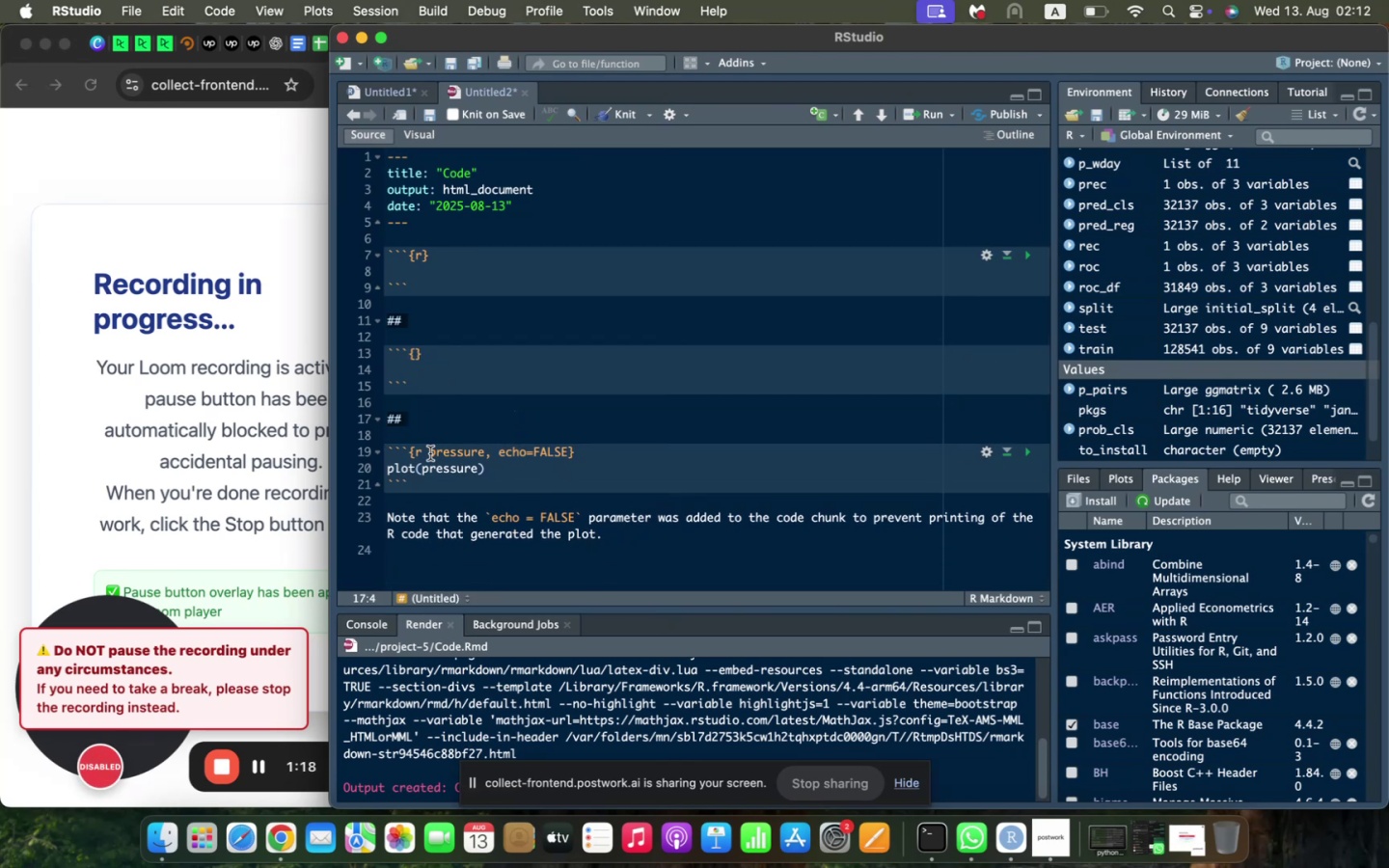 
left_click_drag(start_coordinate=[424, 451], to_coordinate=[563, 448])
 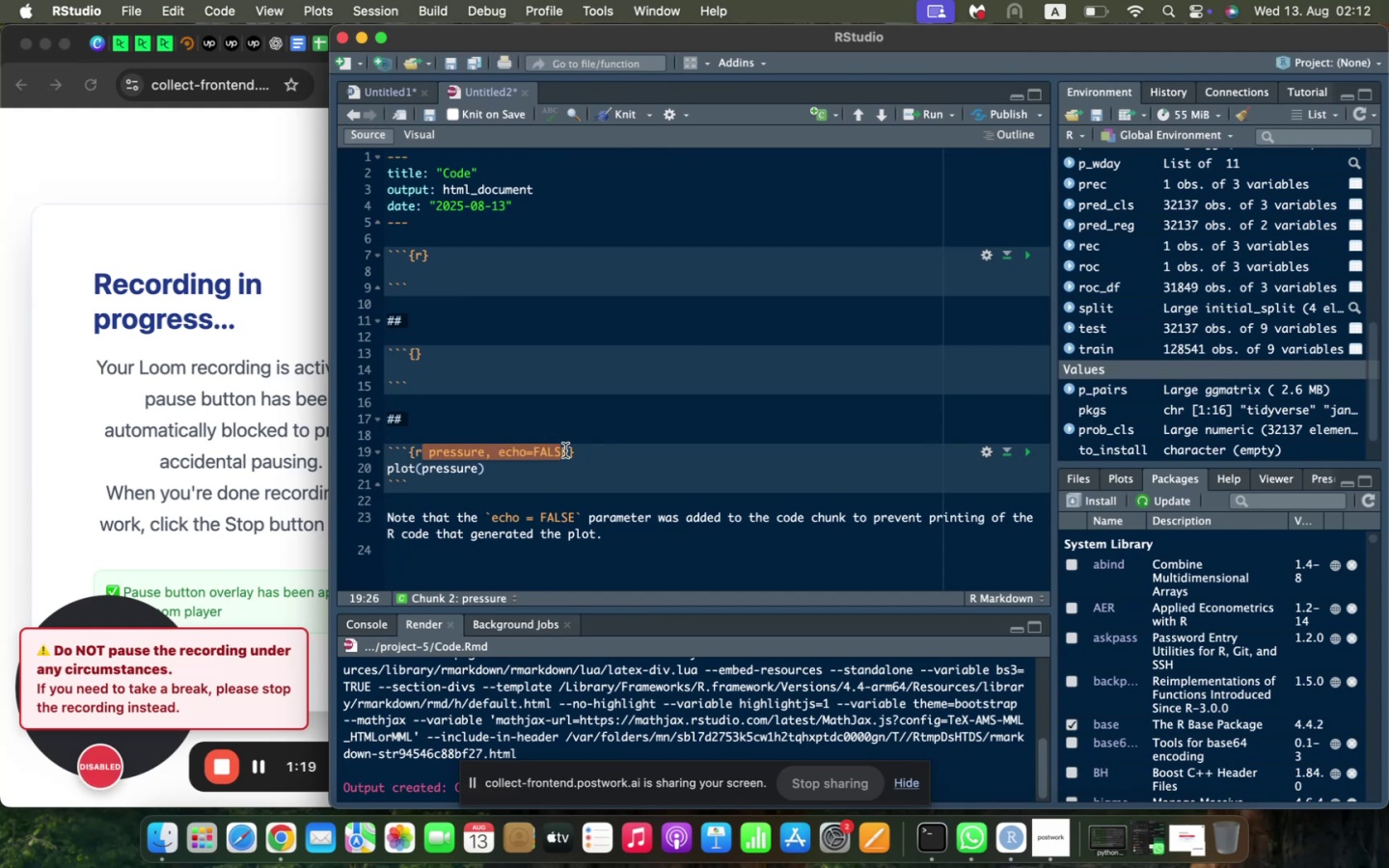 
key(Backspace)
 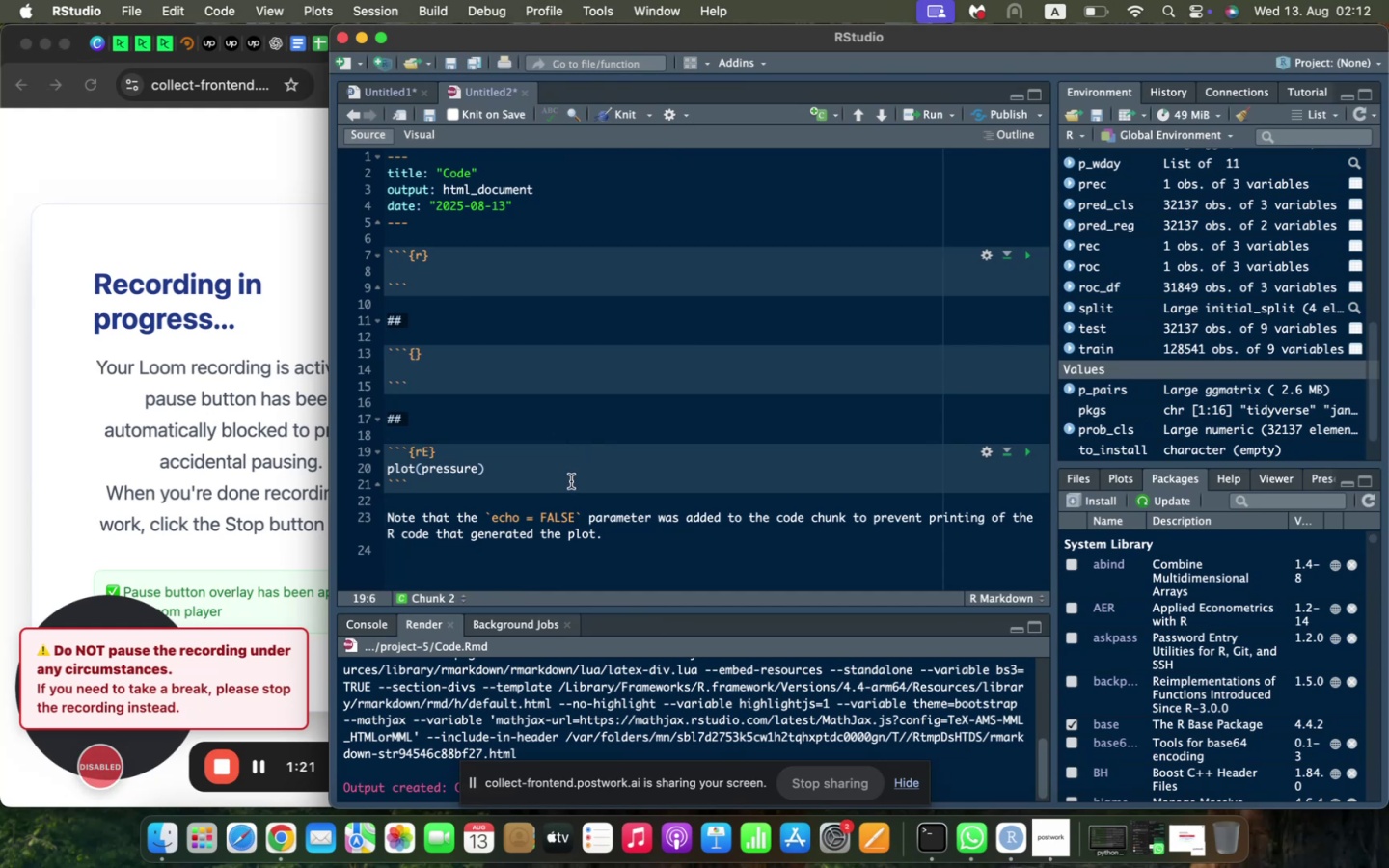 
key(ArrowRight)
 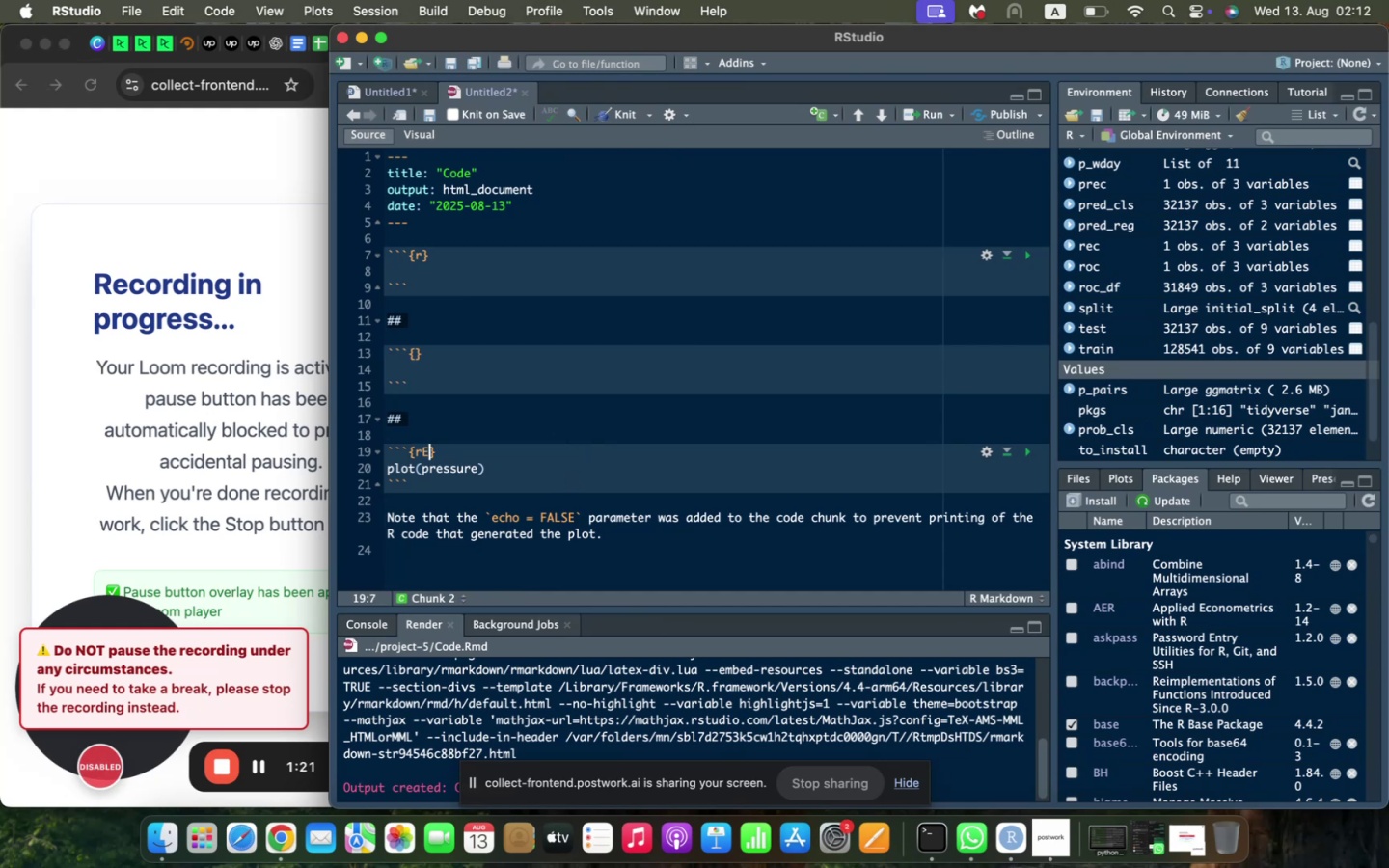 
key(Backspace)
 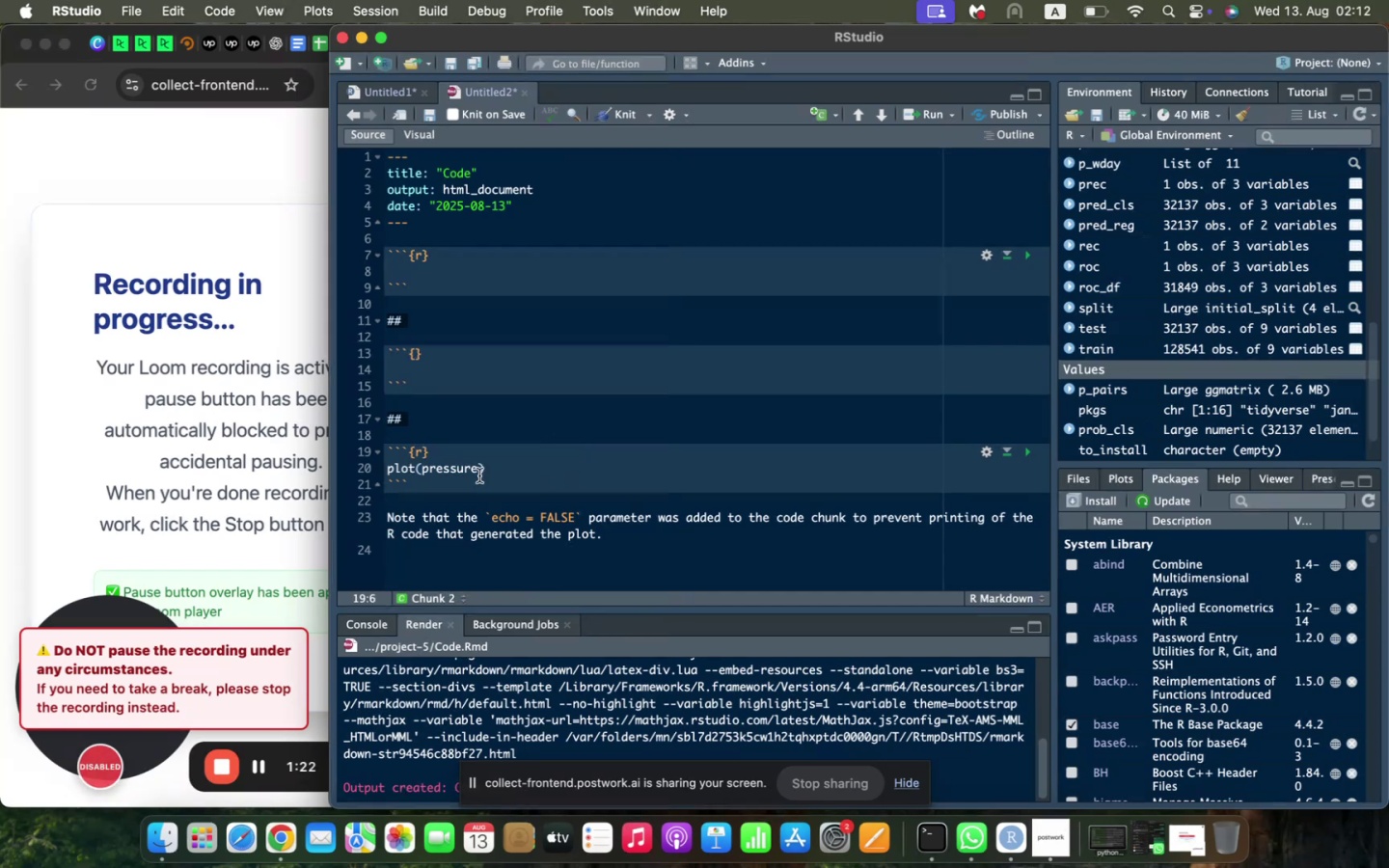 
left_click_drag(start_coordinate=[504, 470], to_coordinate=[332, 469])
 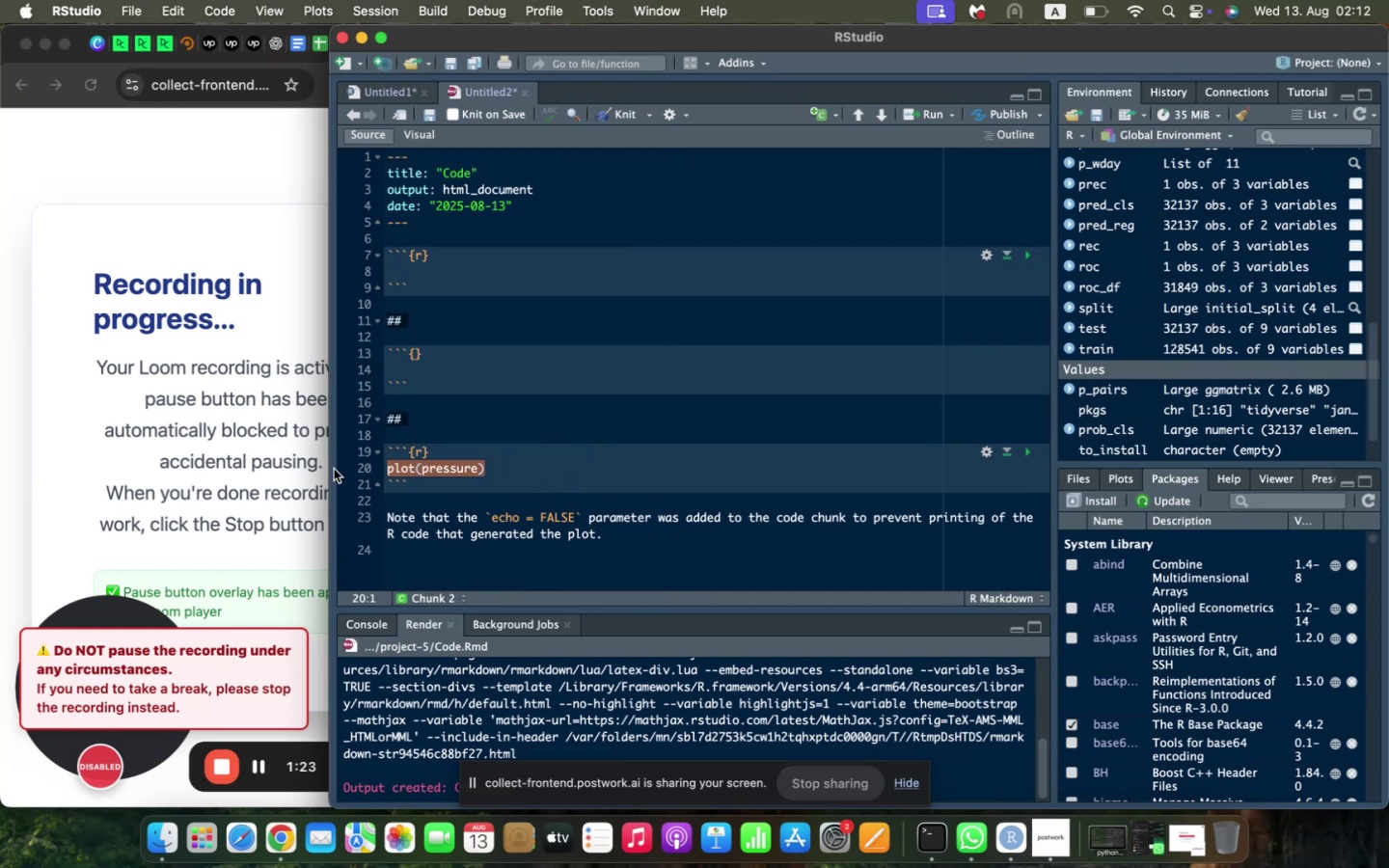 
key(Backspace)
 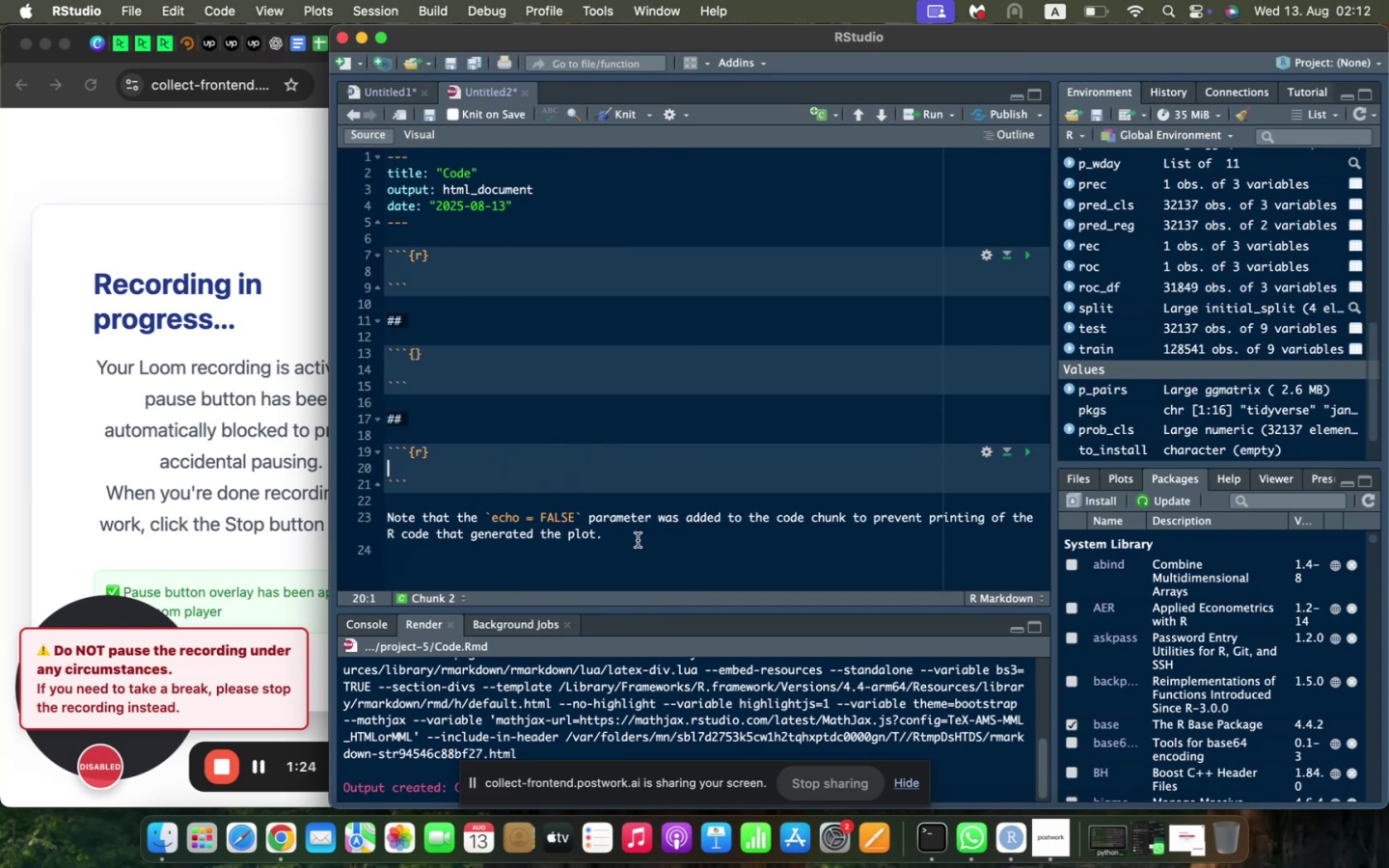 
left_click_drag(start_coordinate=[638, 539], to_coordinate=[375, 510])
 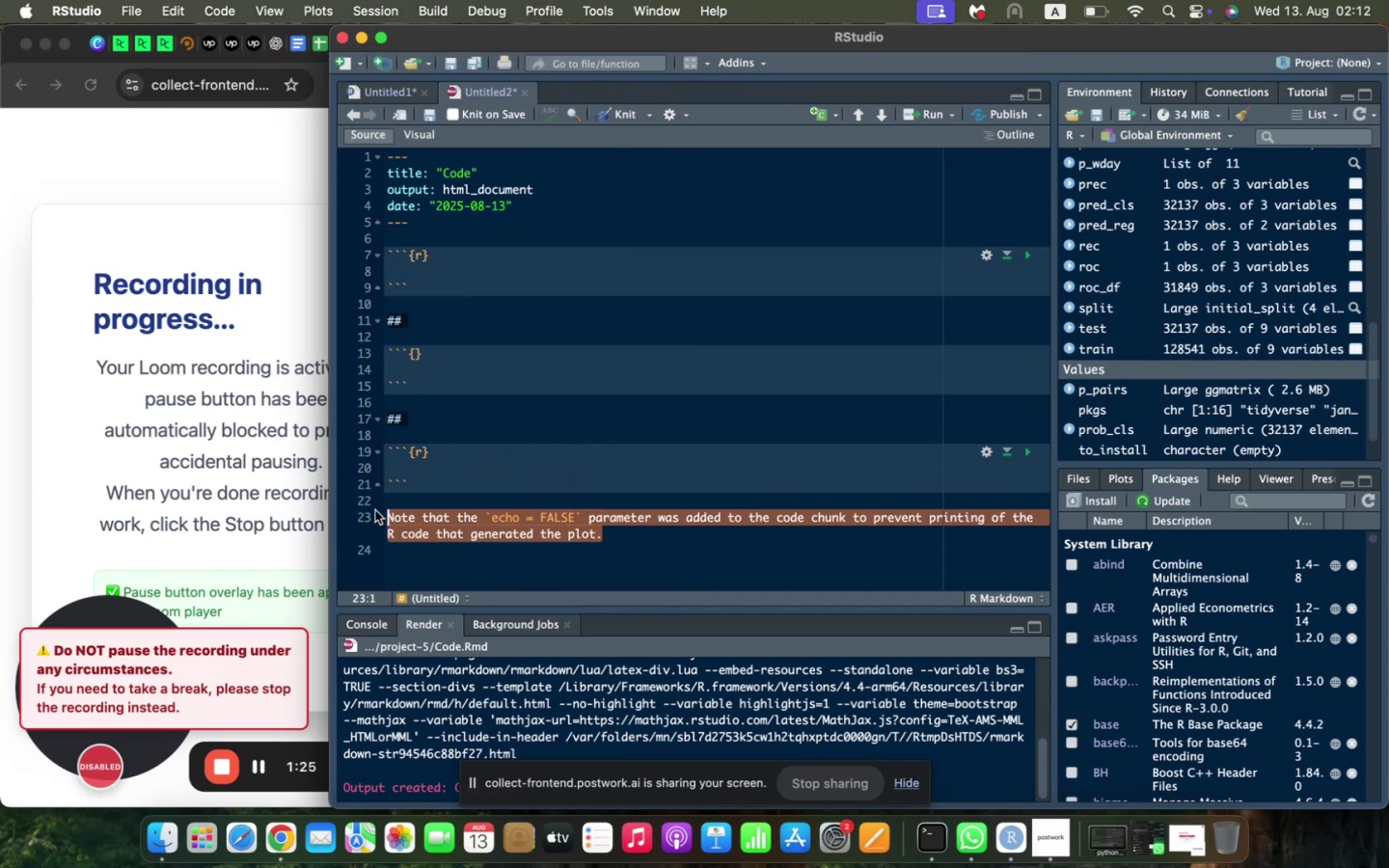 
key(Backspace)
 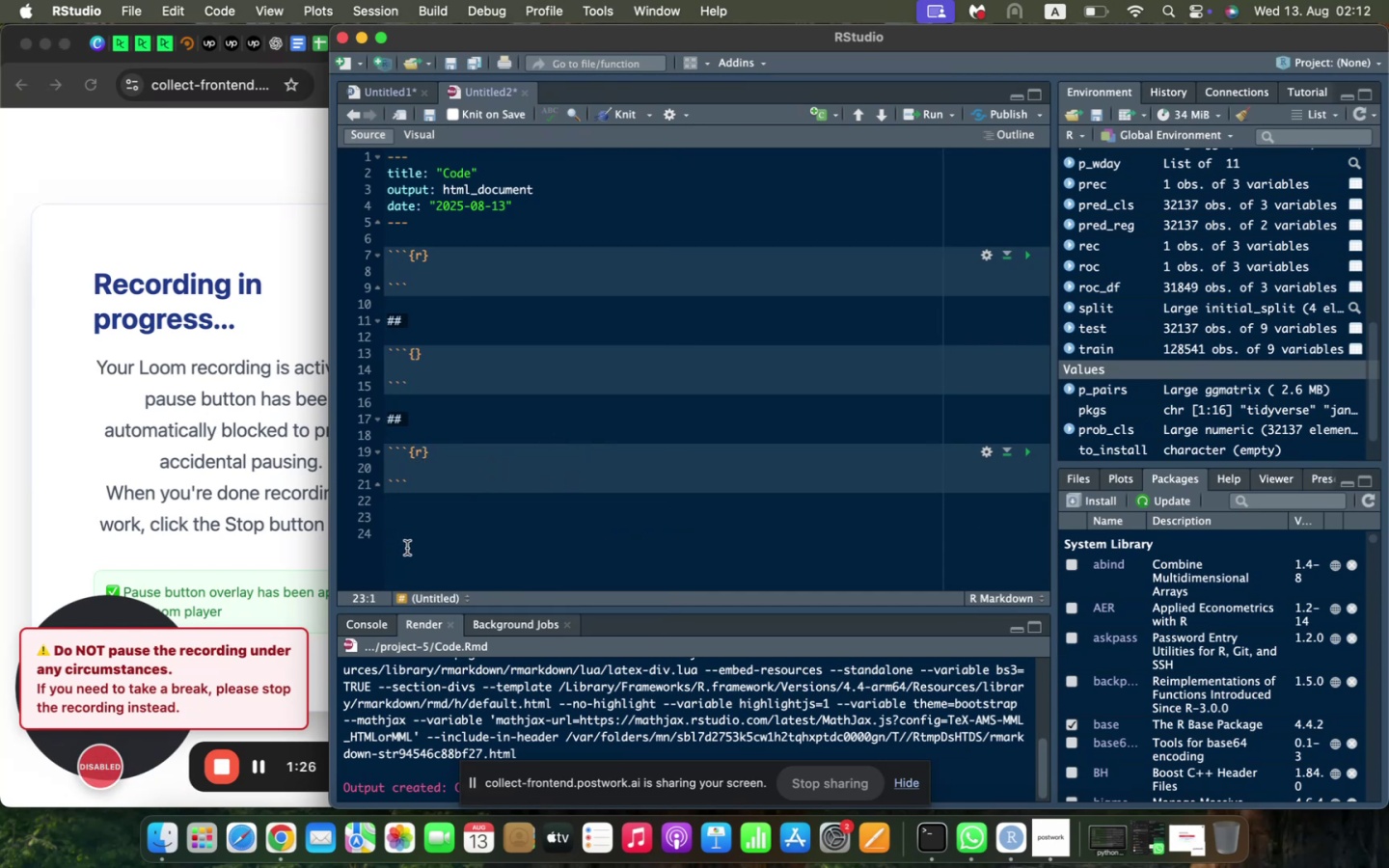 
left_click([407, 548])
 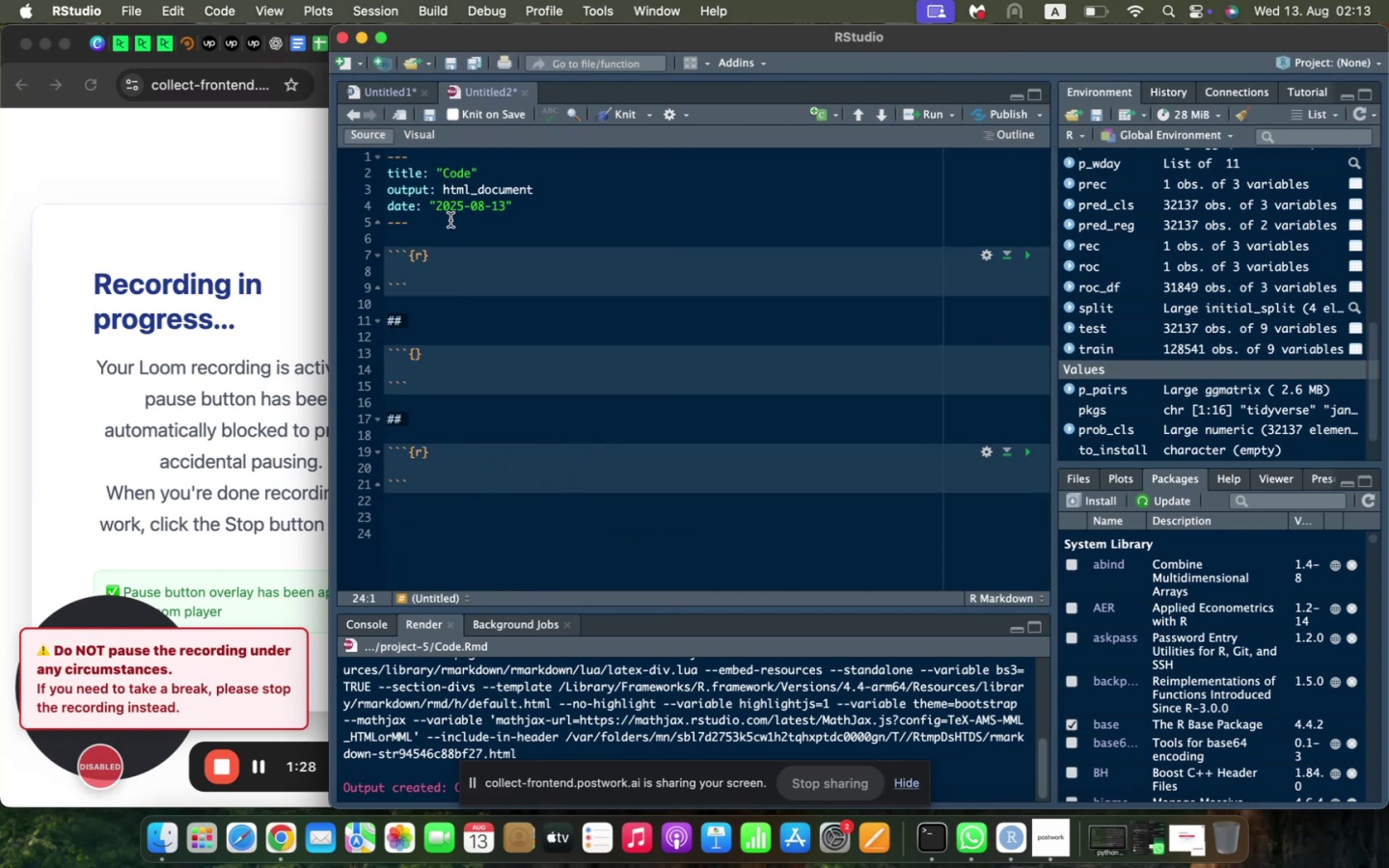 
key(Meta+S)
 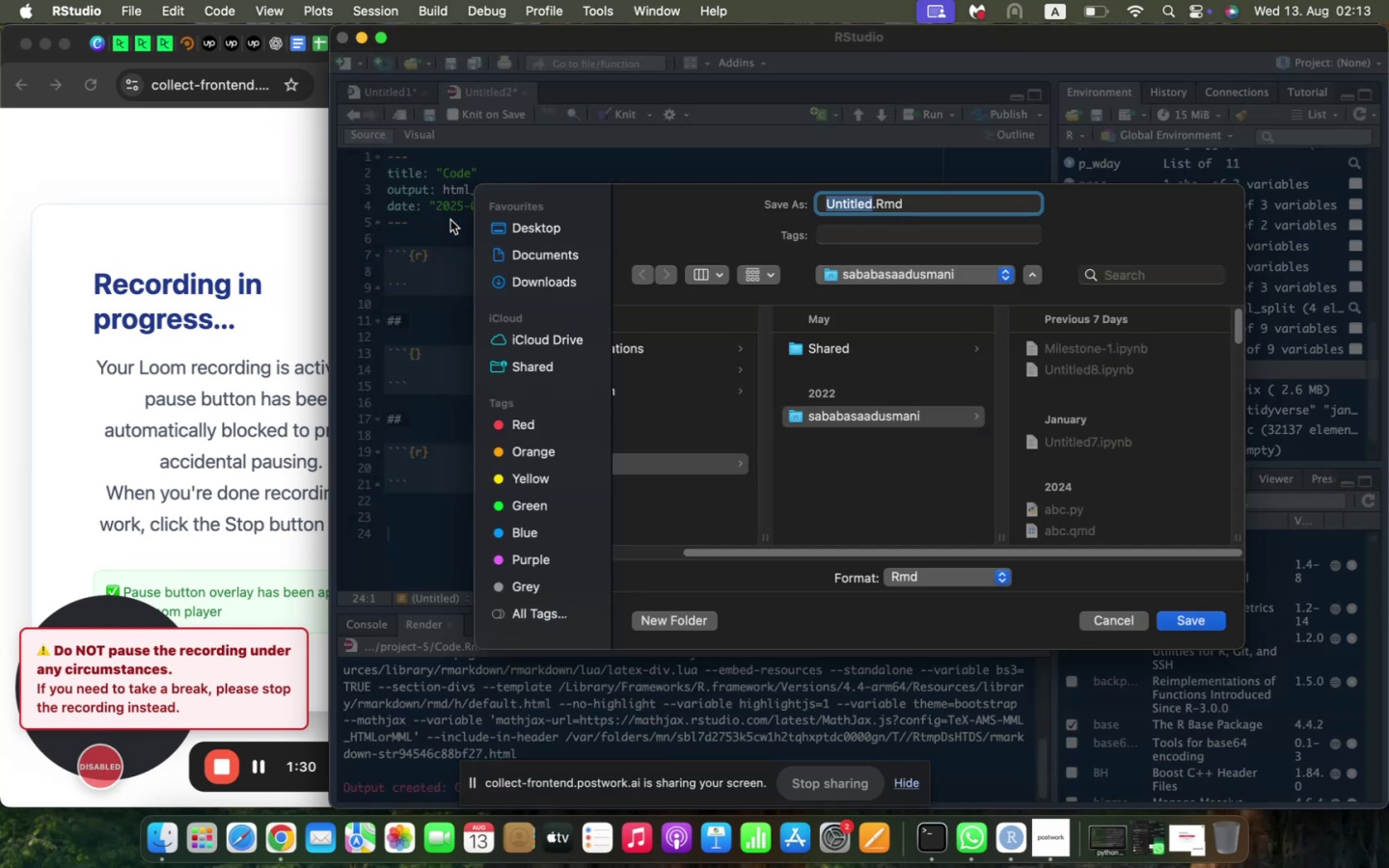 
type(Code)
 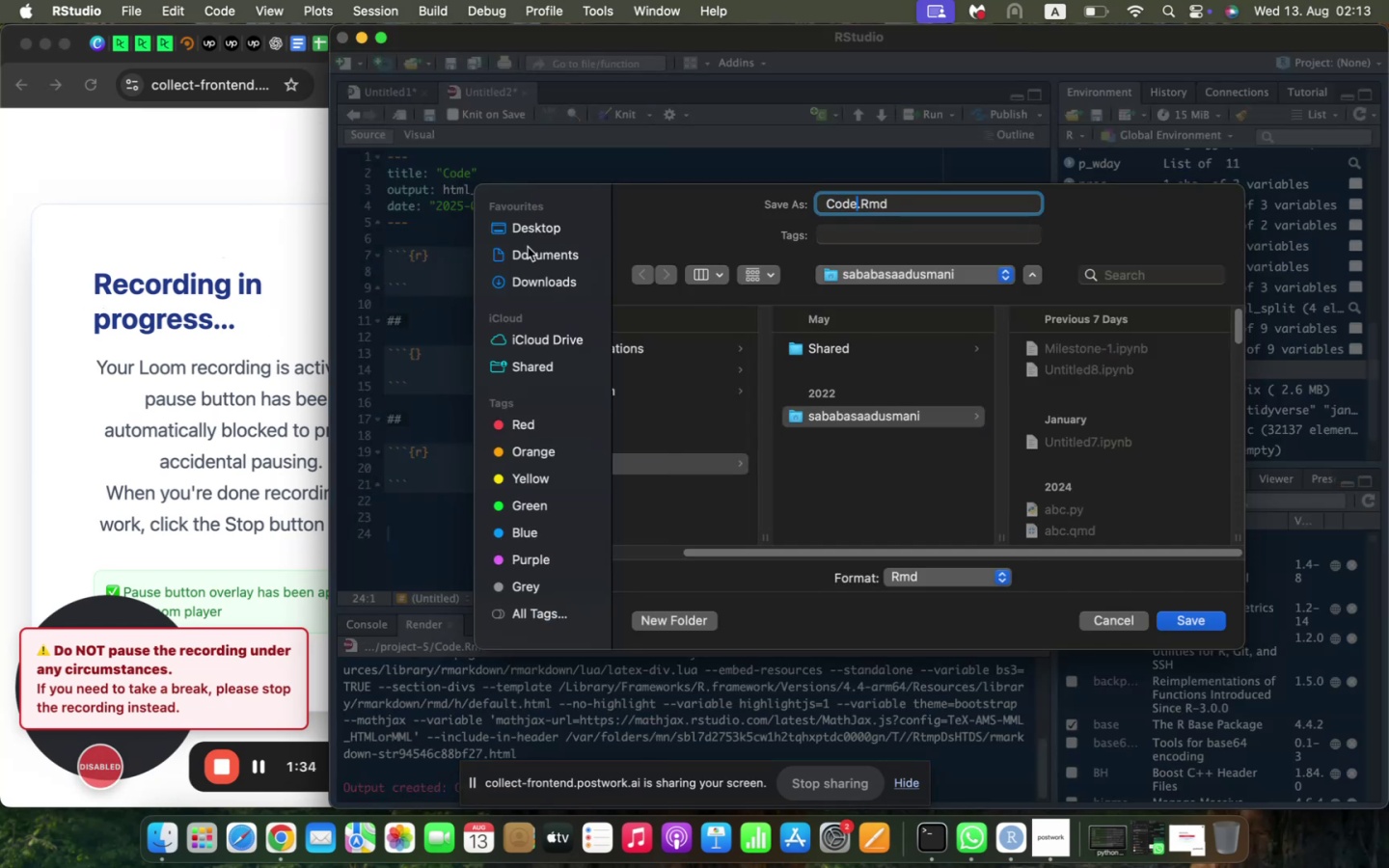 
left_click([549, 231])
 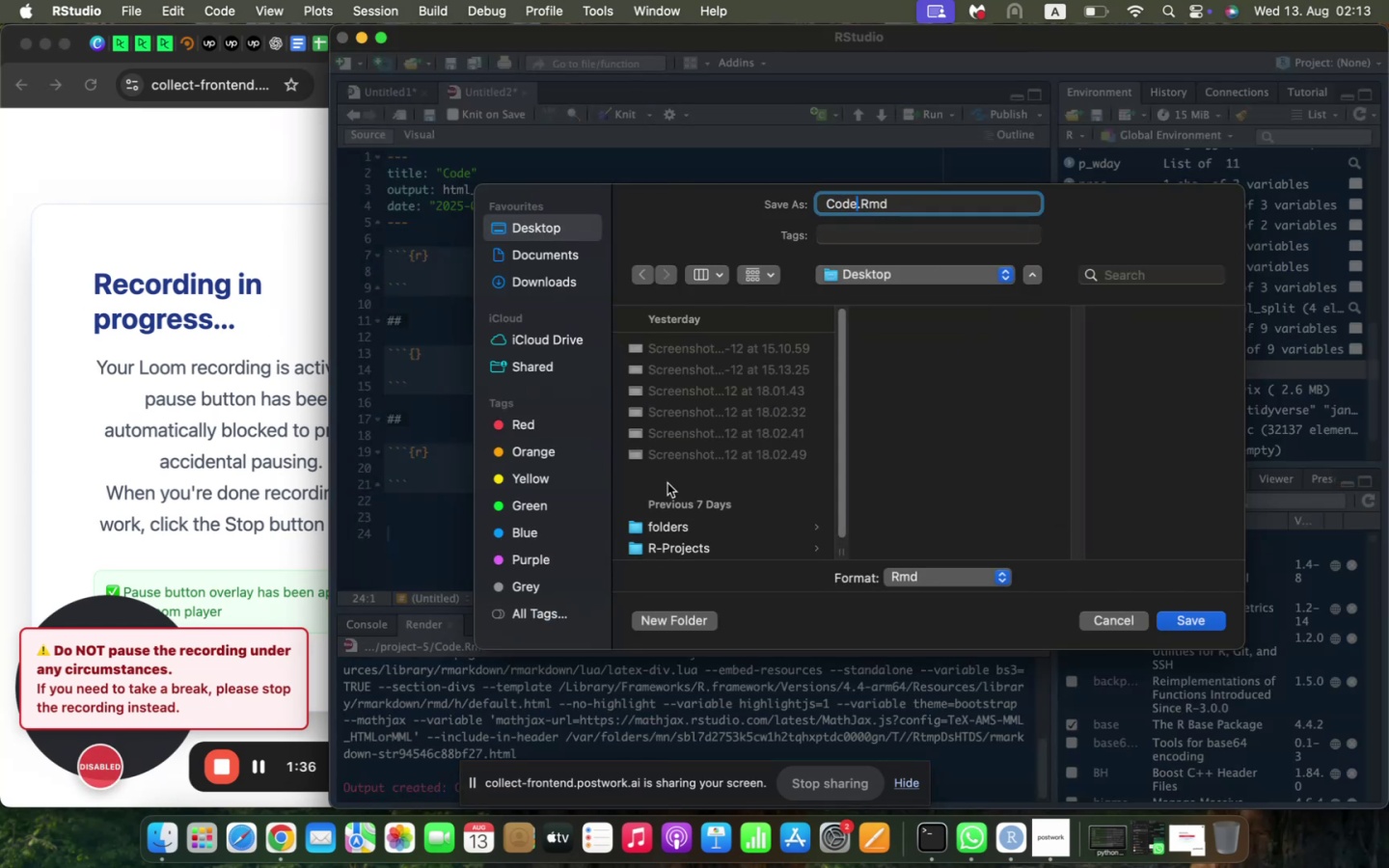 
scroll: coordinate [677, 516], scroll_direction: down, amount: 5.0
 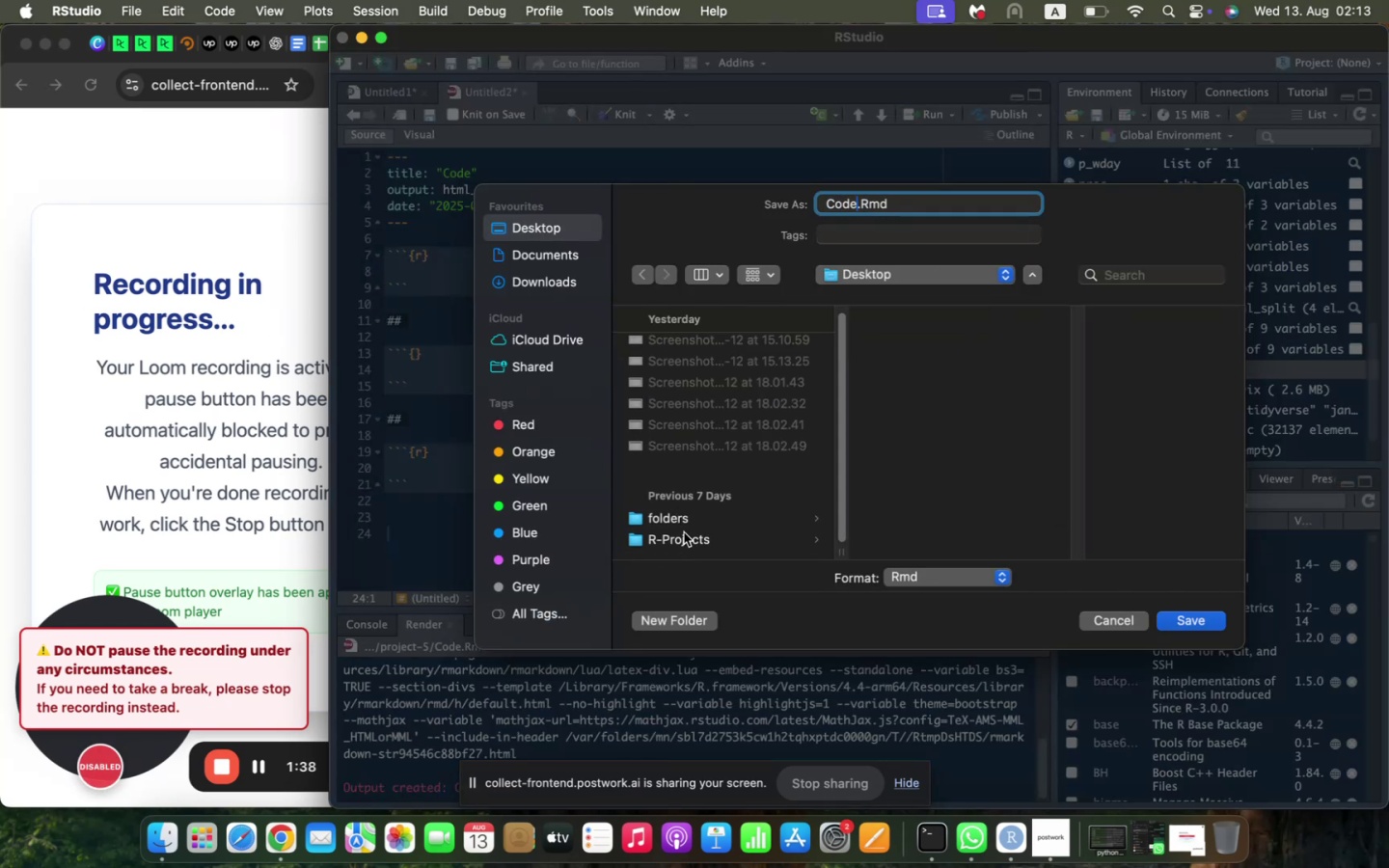 
left_click([685, 534])
 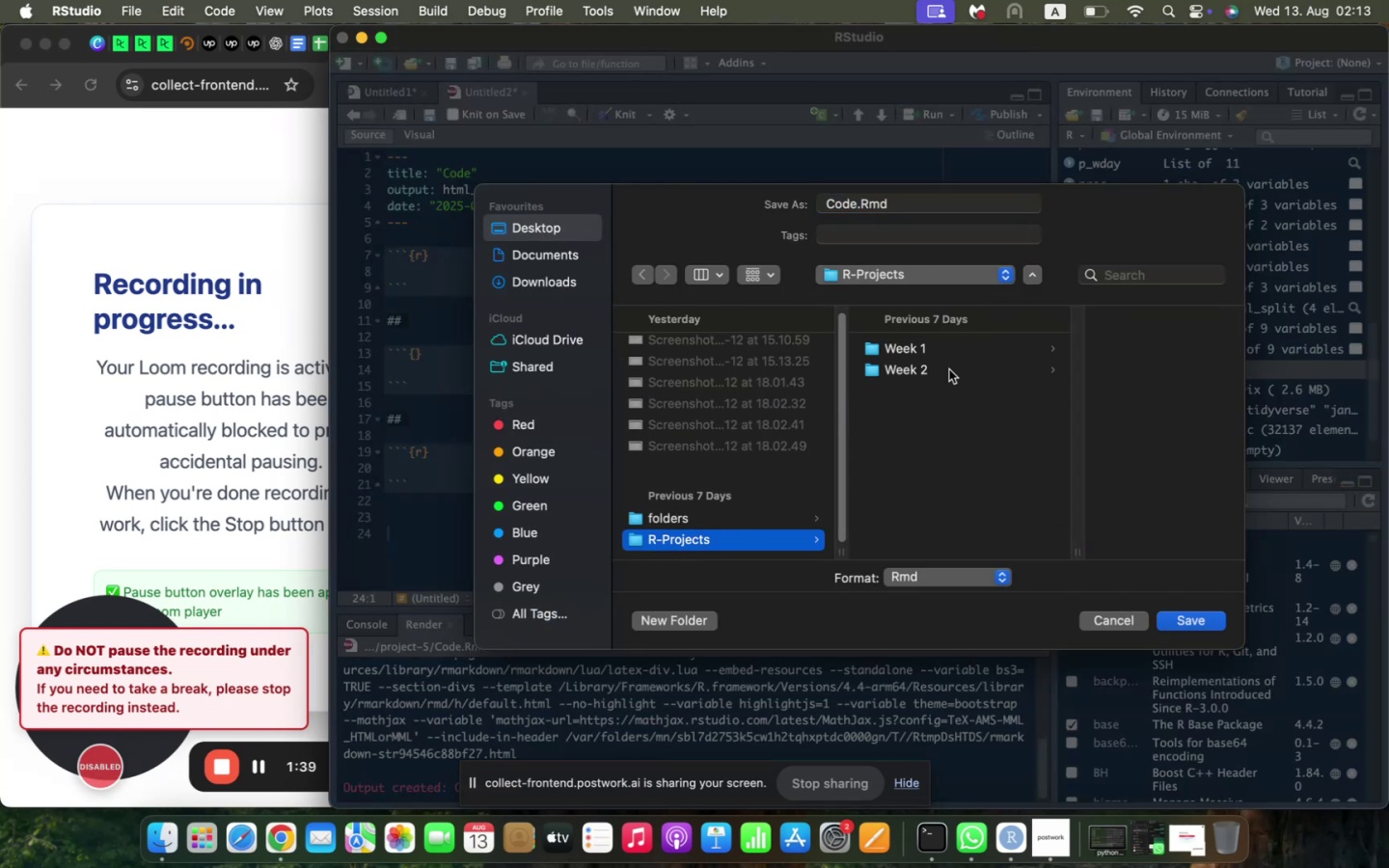 
left_click([954, 366])
 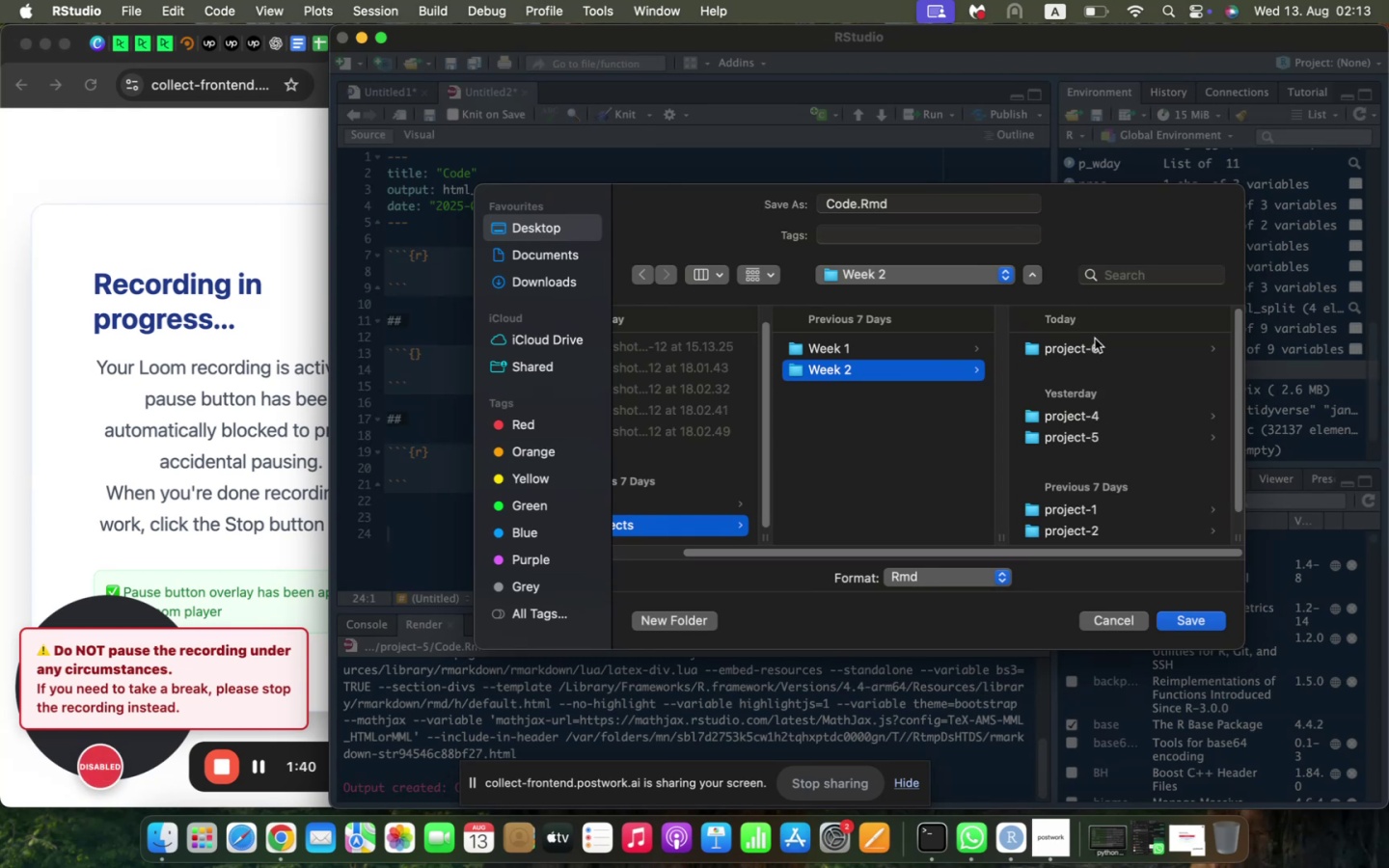 
left_click([1094, 347])
 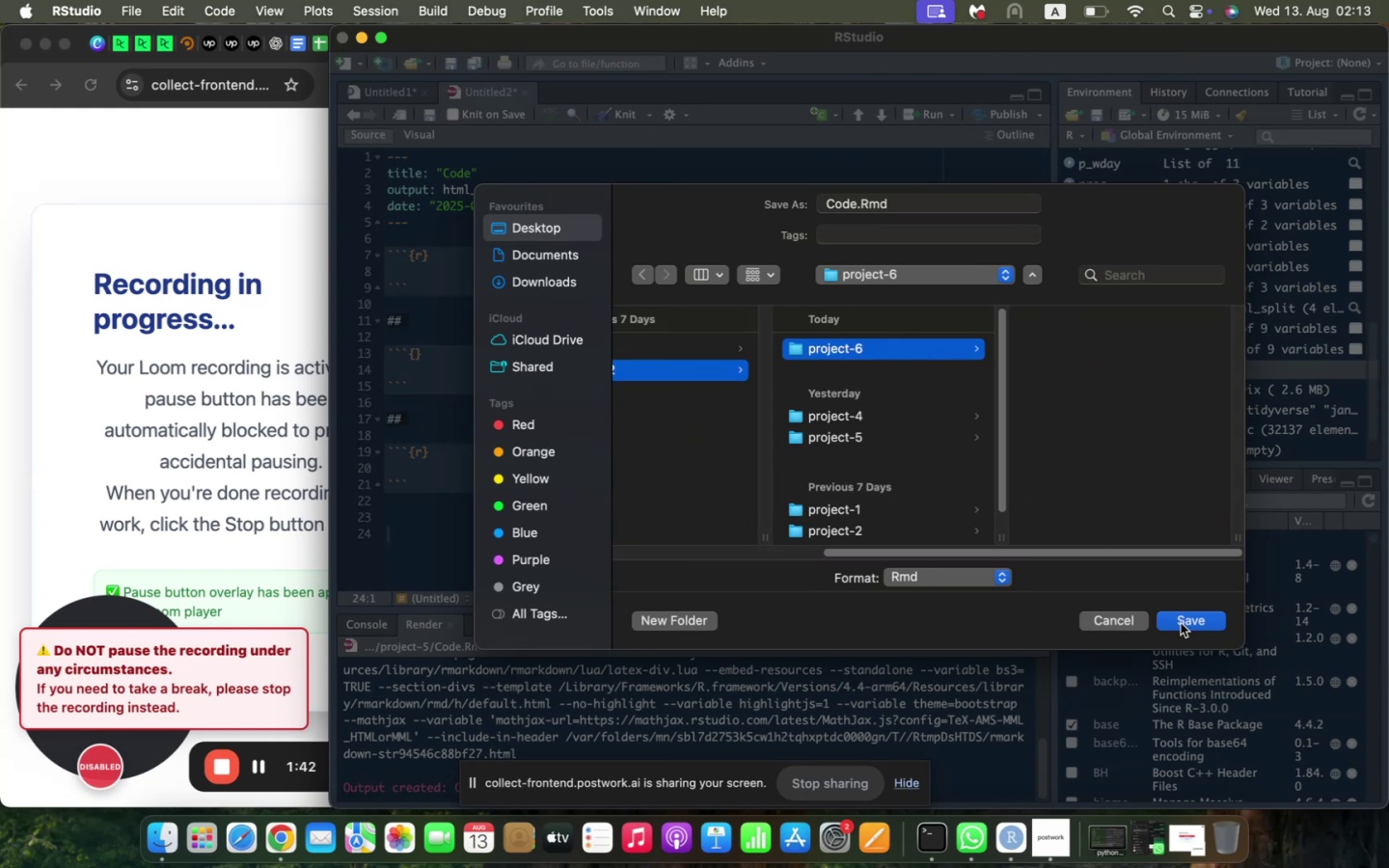 
left_click([1180, 620])
 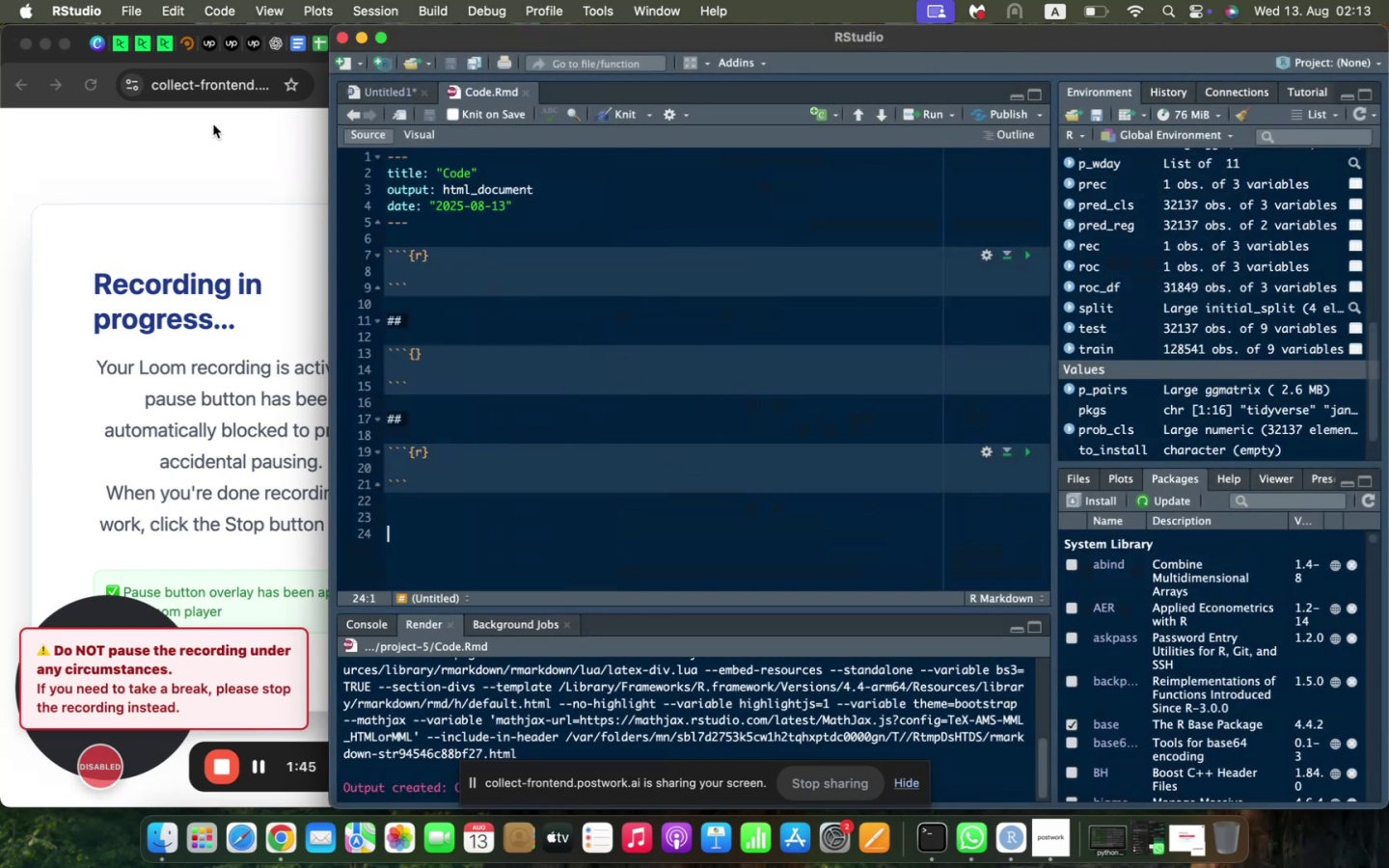 
left_click([360, 90])
 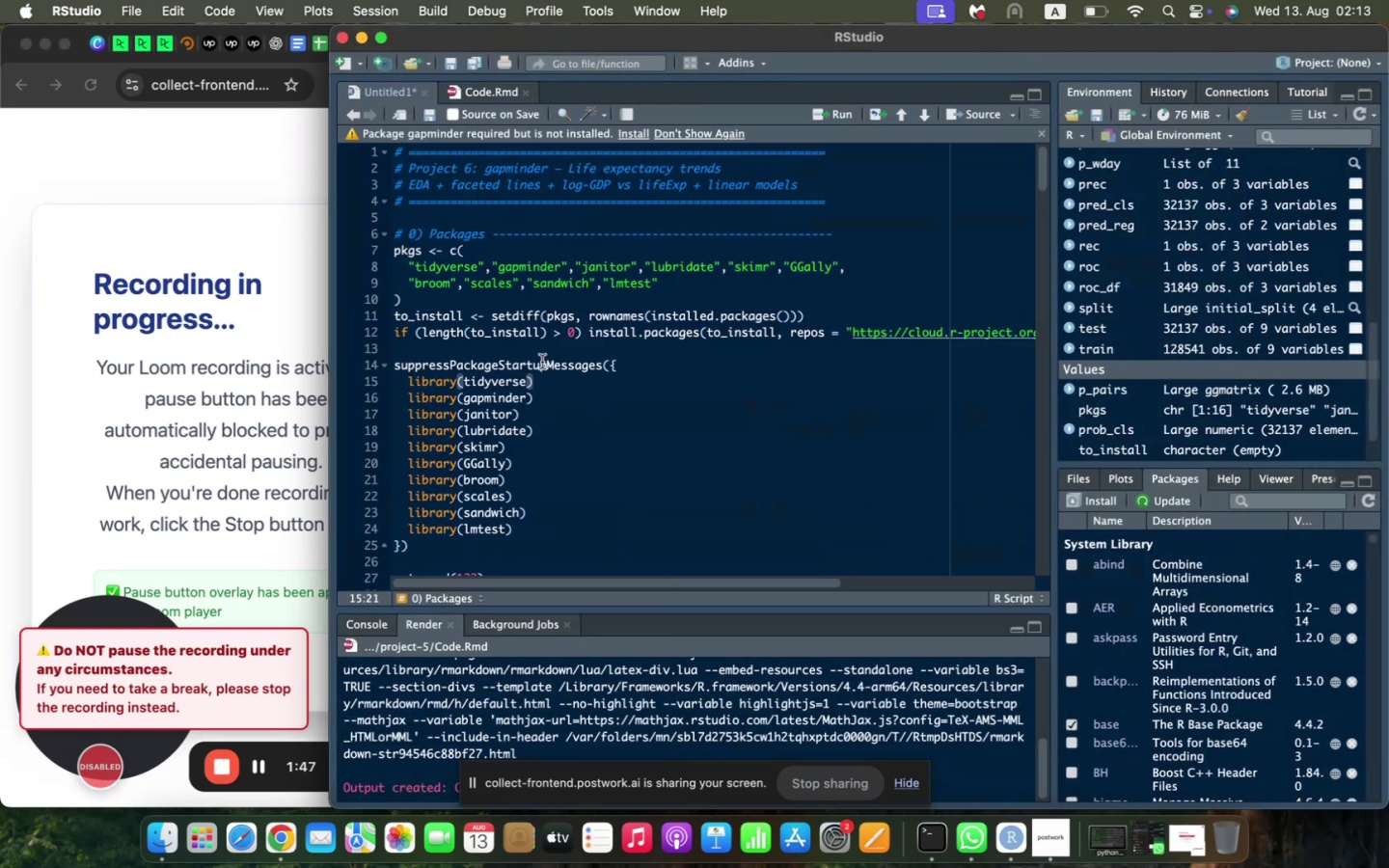 
scroll: coordinate [542, 362], scroll_direction: down, amount: 2.0
 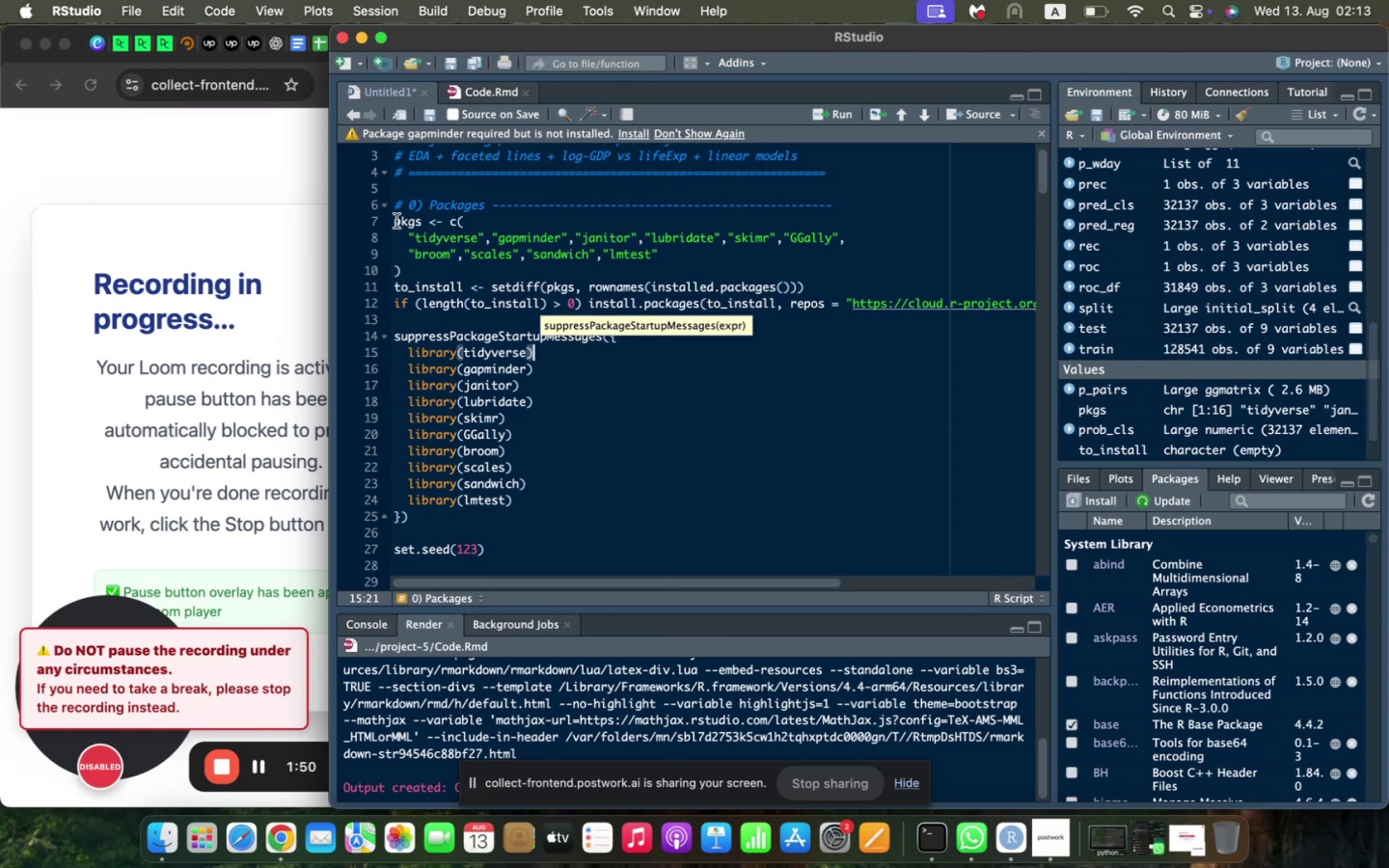 
left_click_drag(start_coordinate=[396, 221], to_coordinate=[455, 325])
 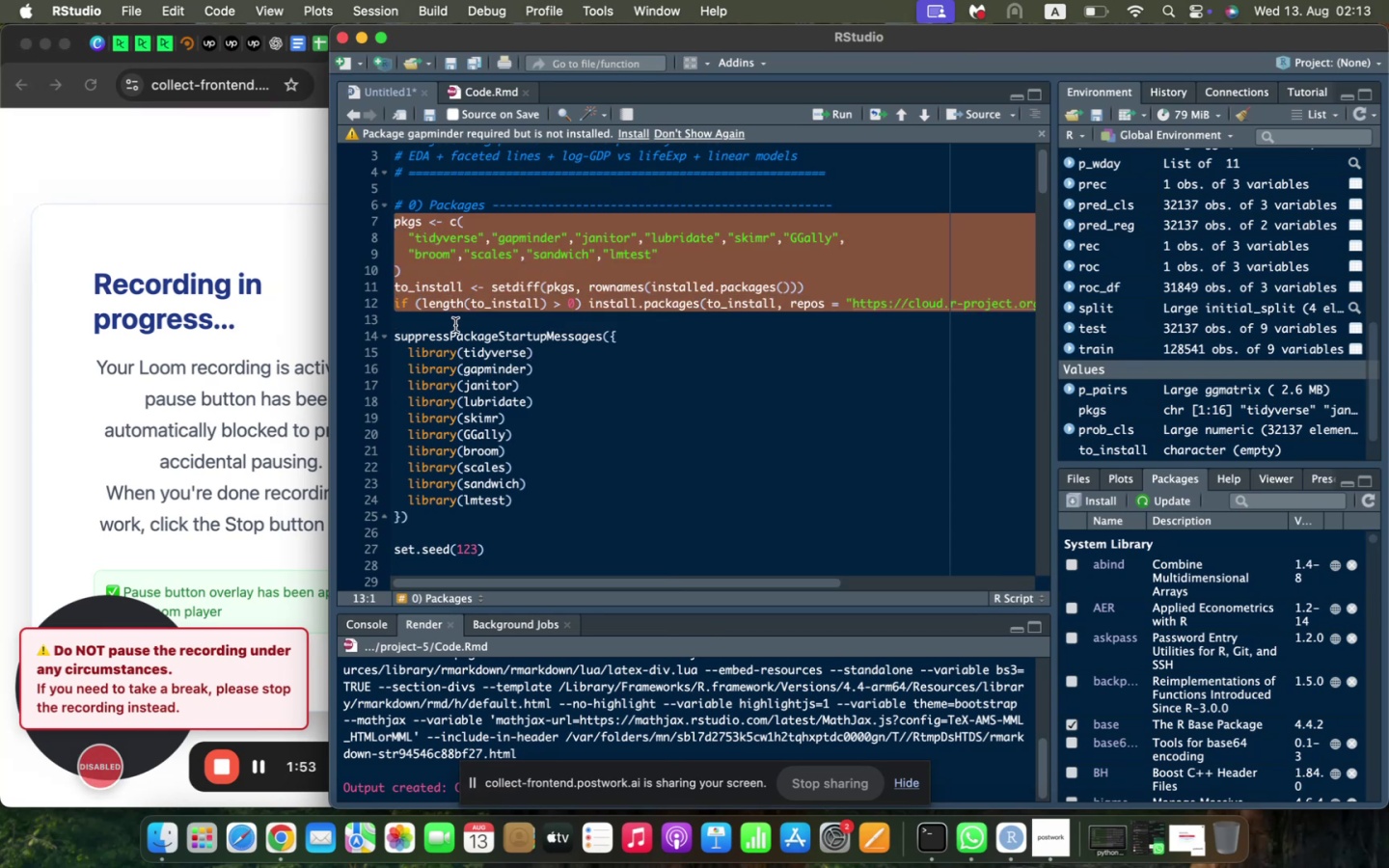 
key(Meta+C)
 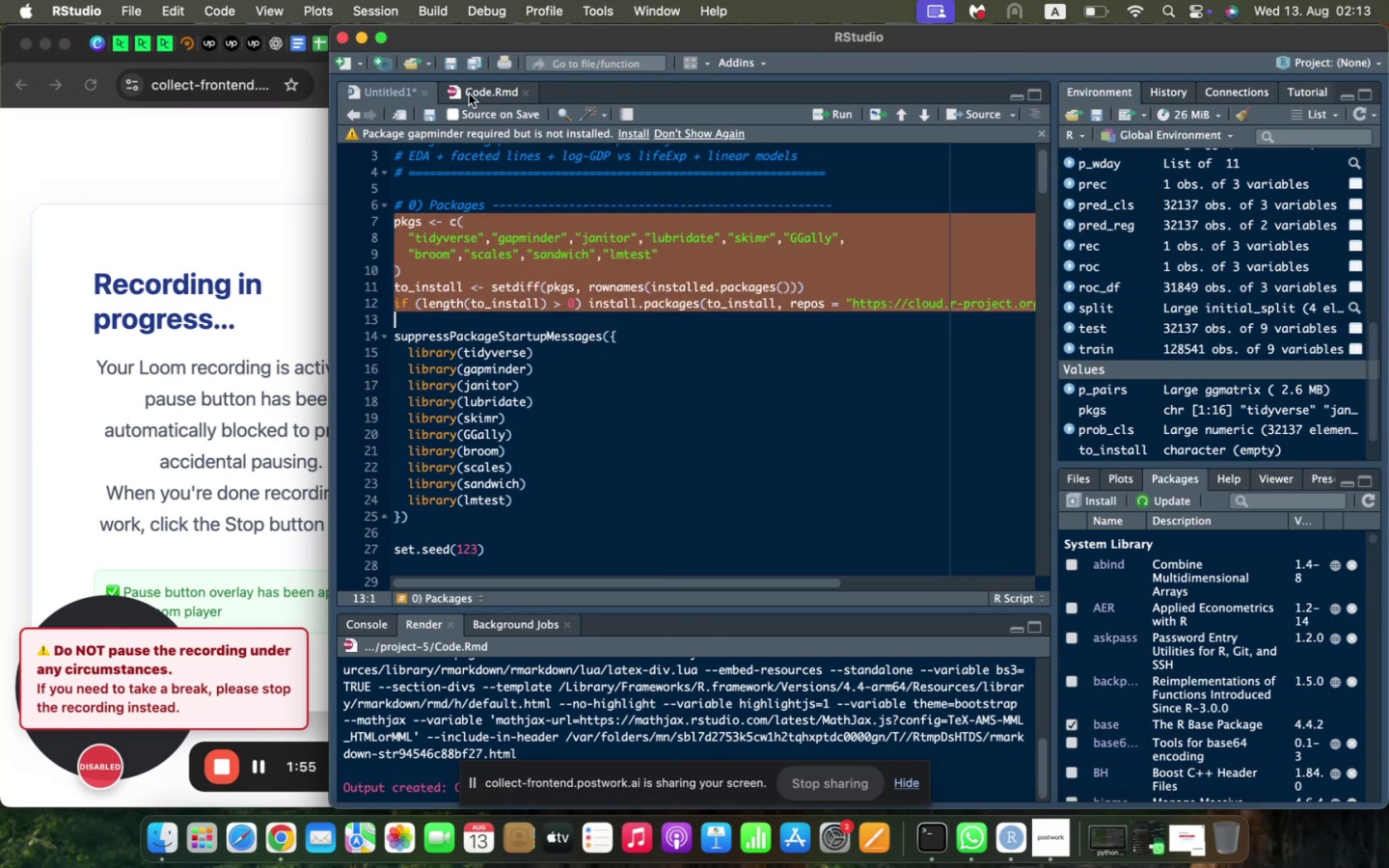 
left_click([477, 89])
 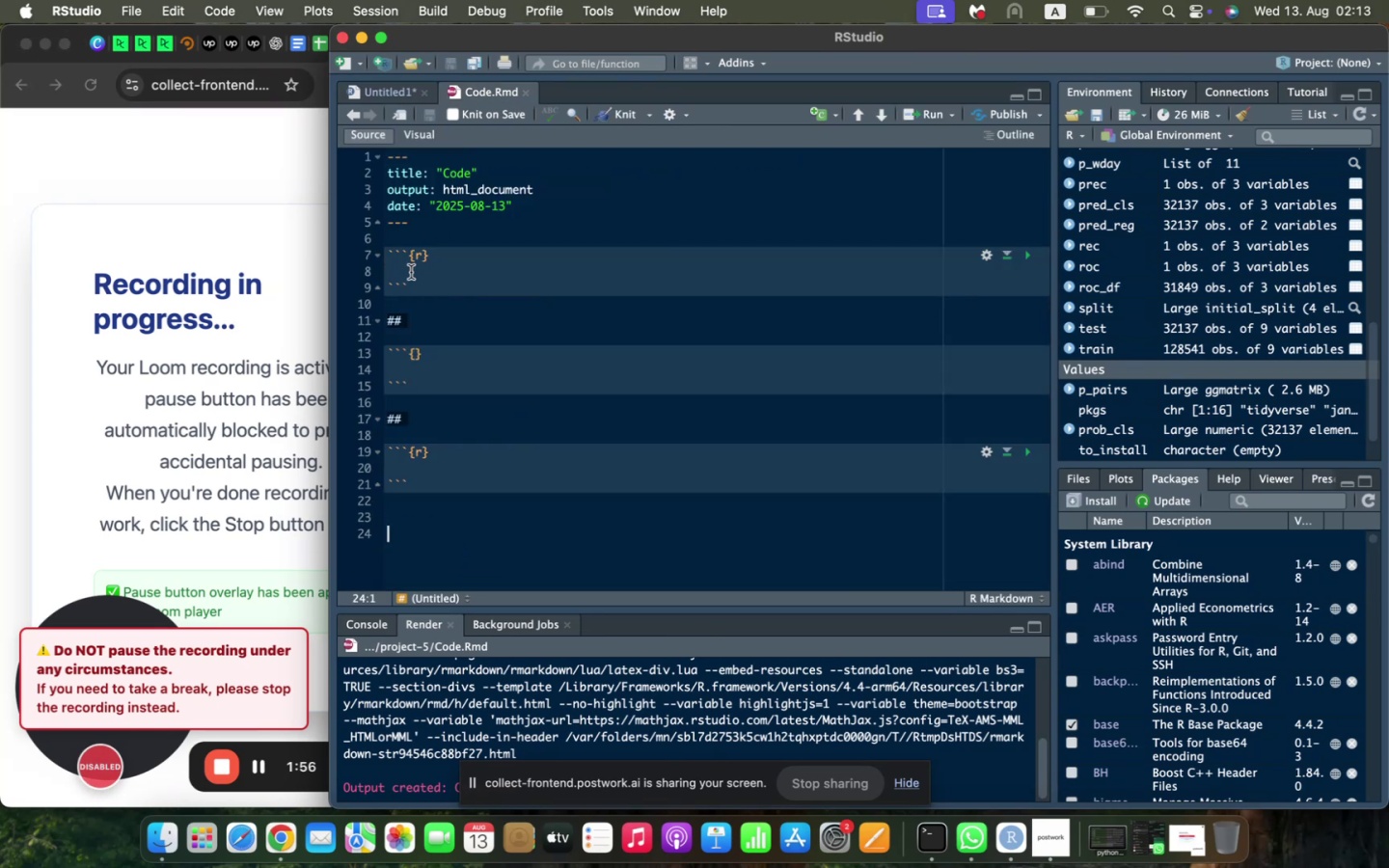 
left_click([411, 272])
 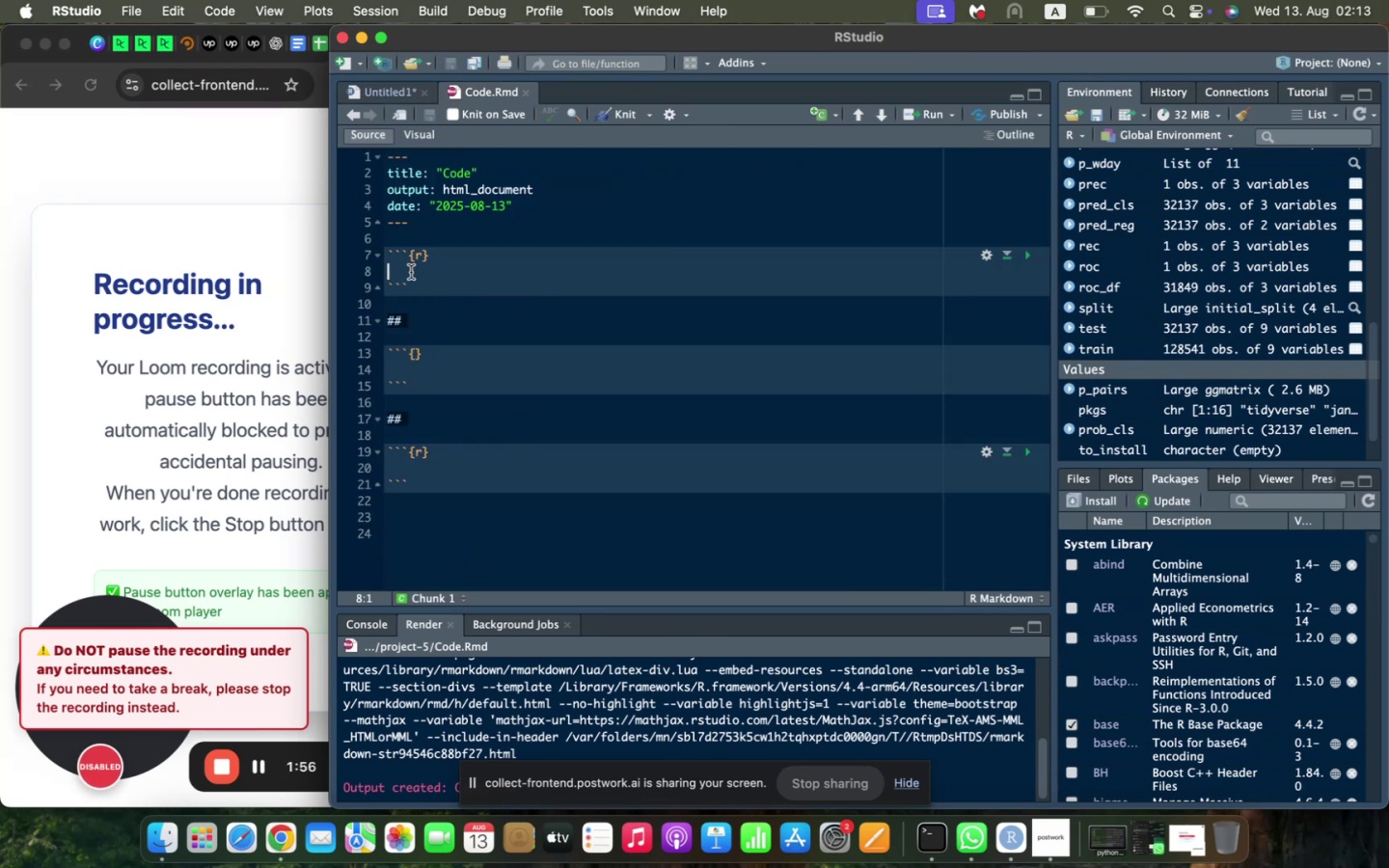 
hold_key(key=CommandLeft, duration=0.51)
 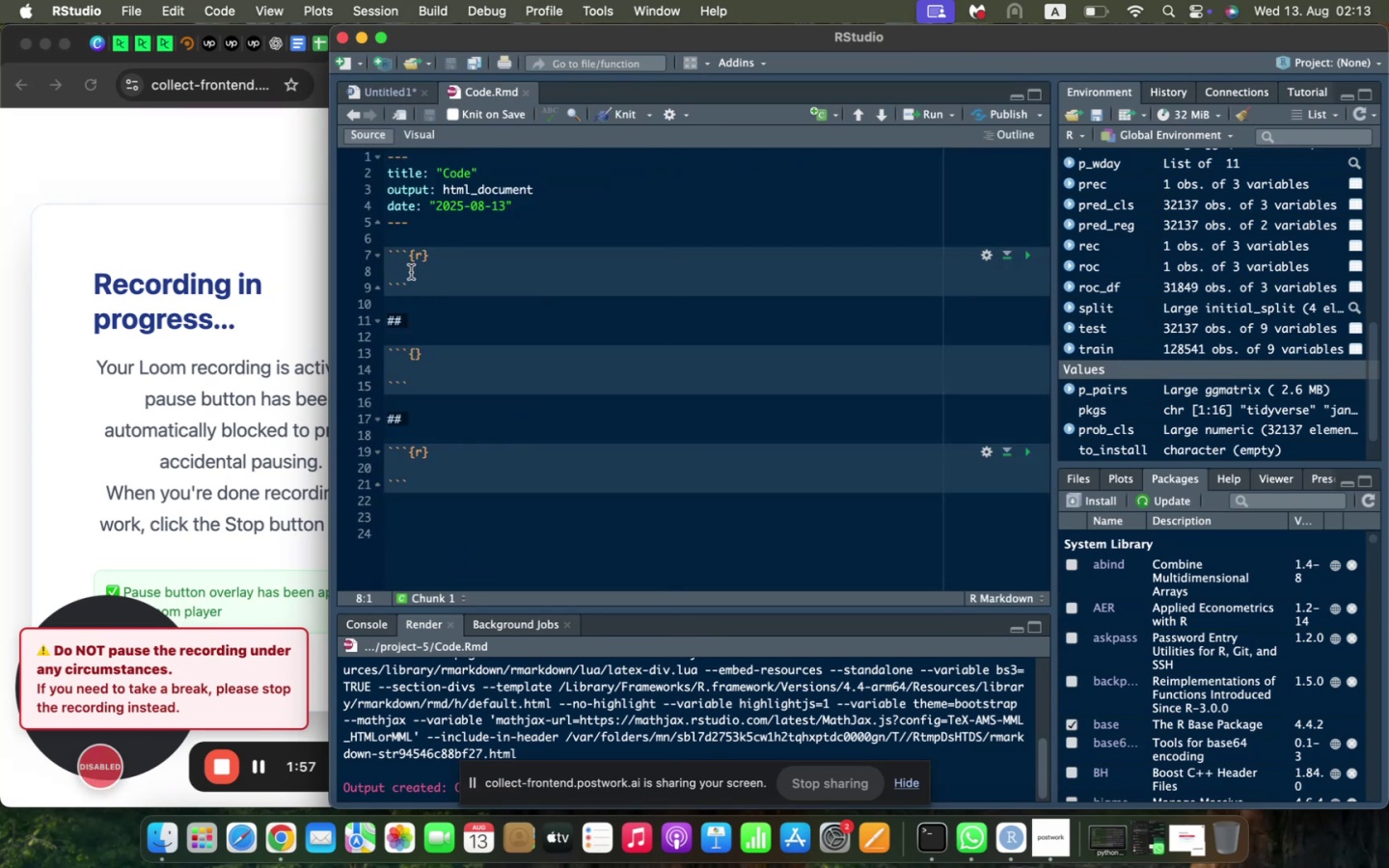 
key(Meta+V)
 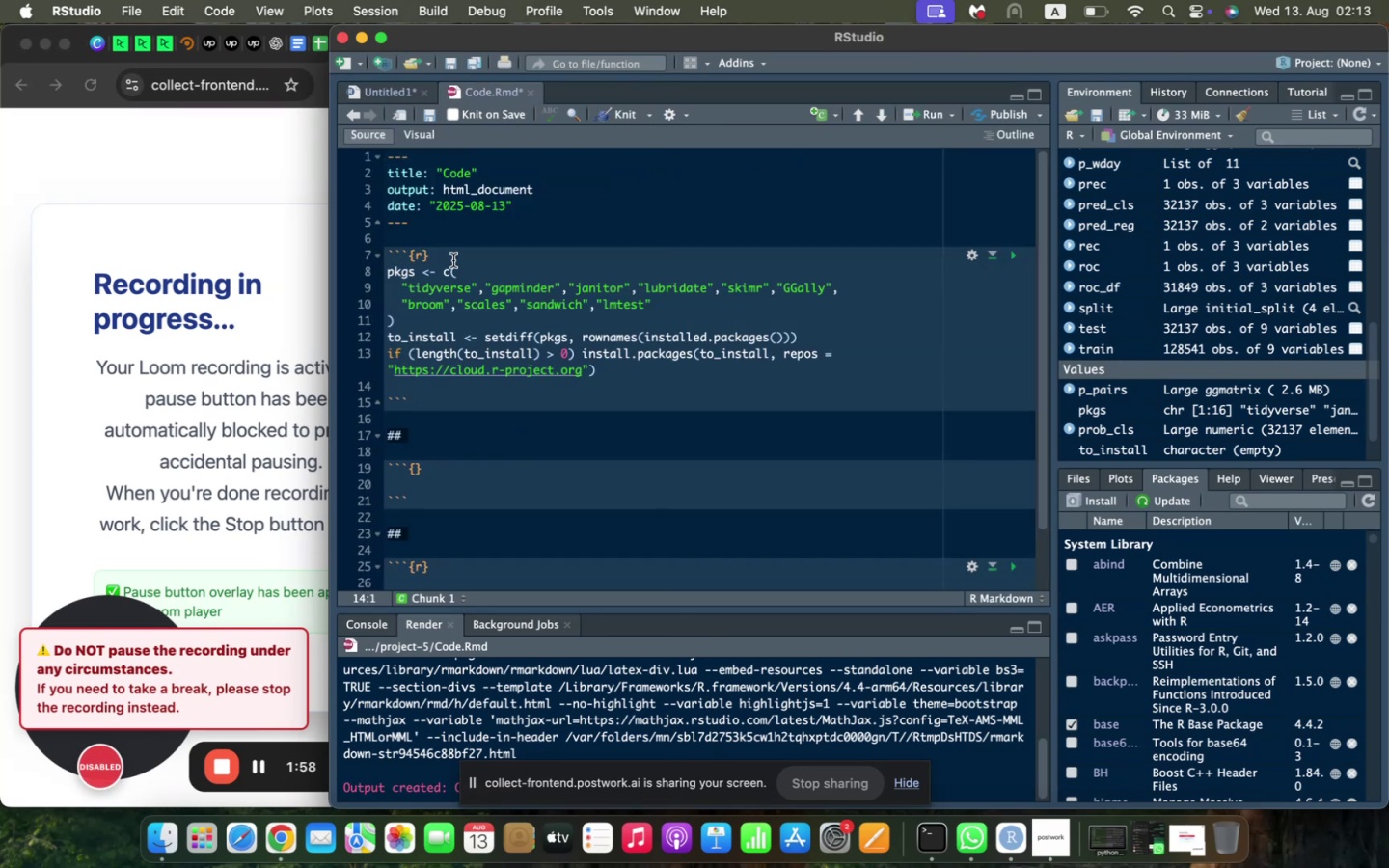 
left_click([449, 254])
 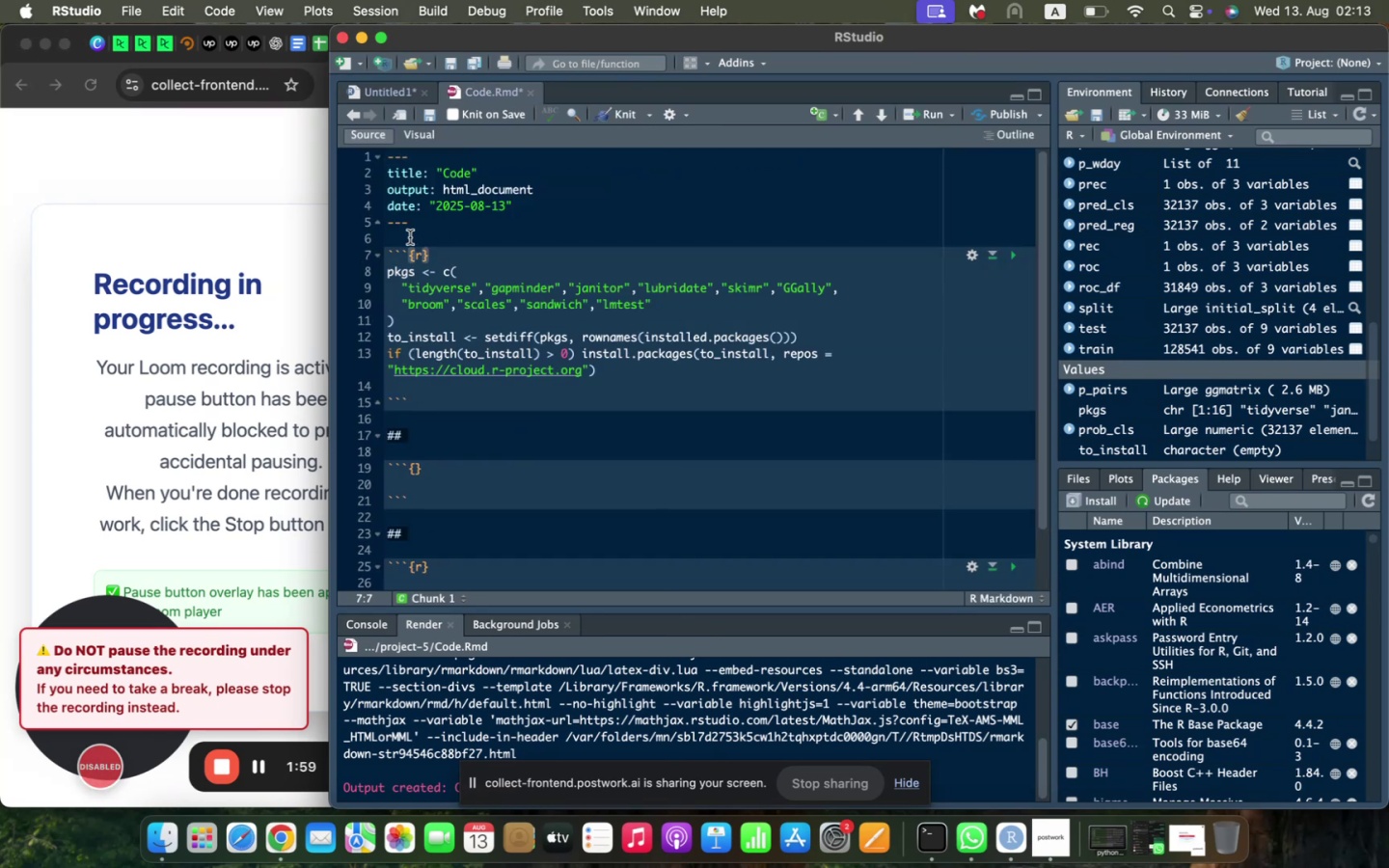 
left_click([410, 237])
 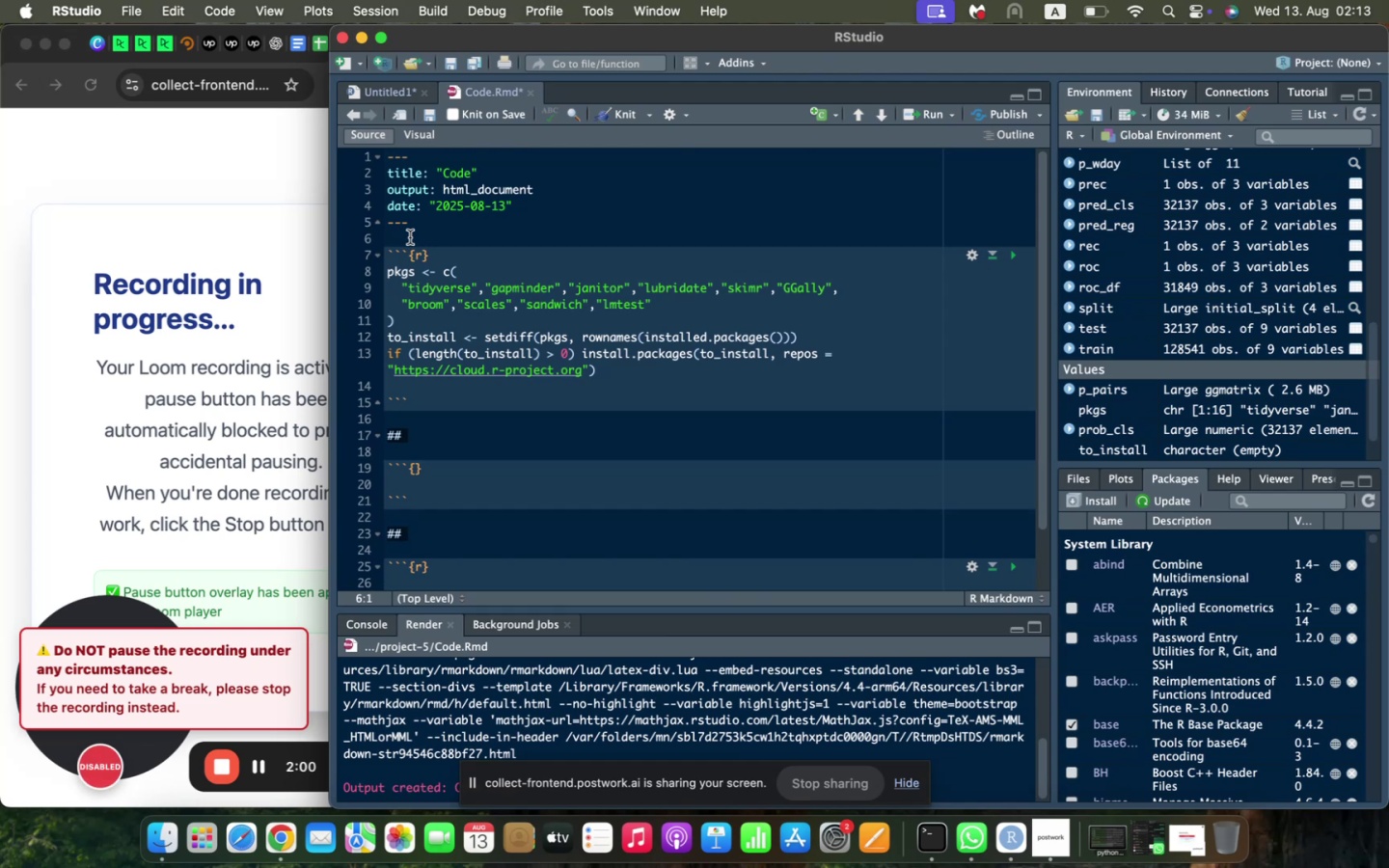 
key(Enter)
 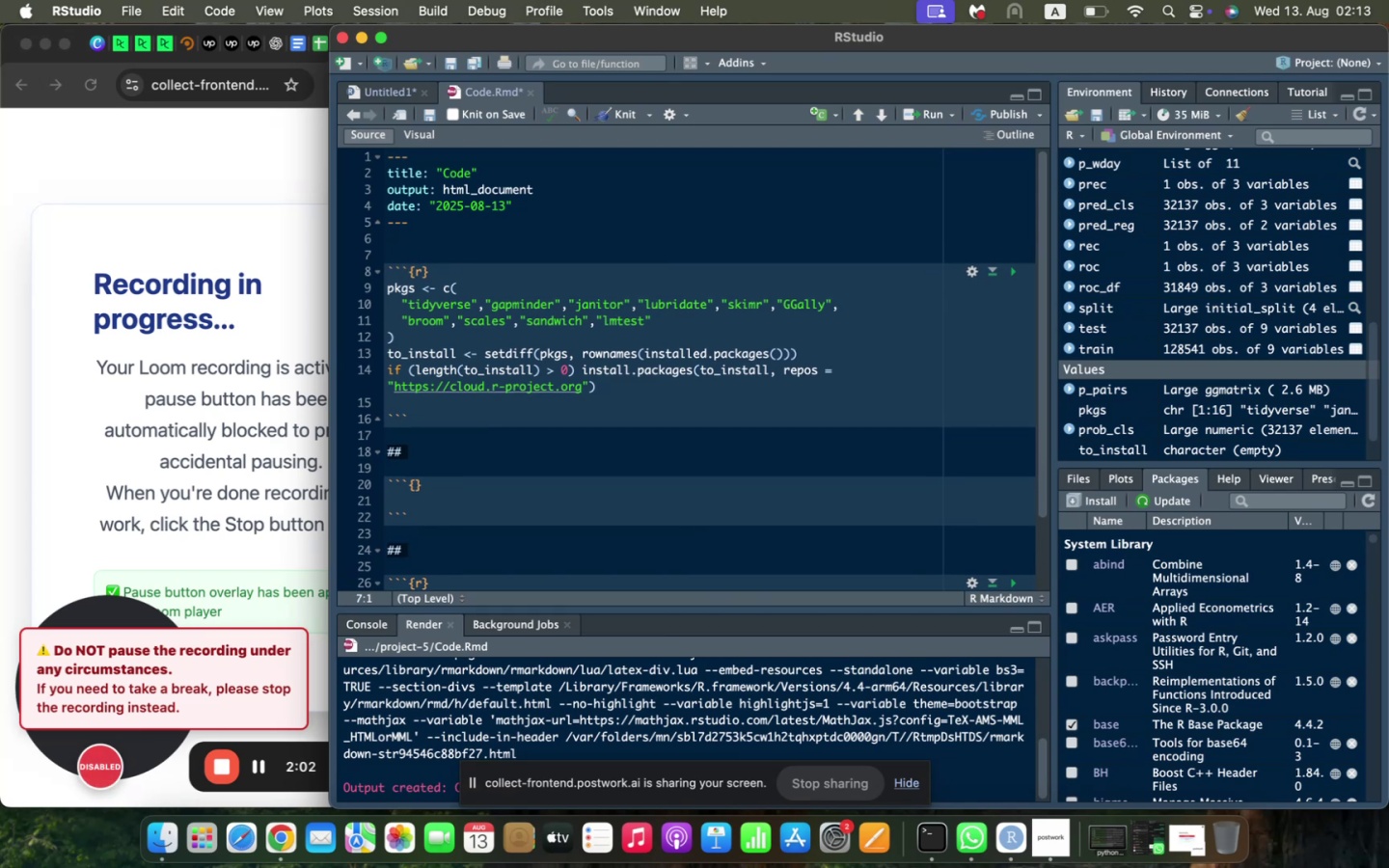 
type(## Installing Package)
 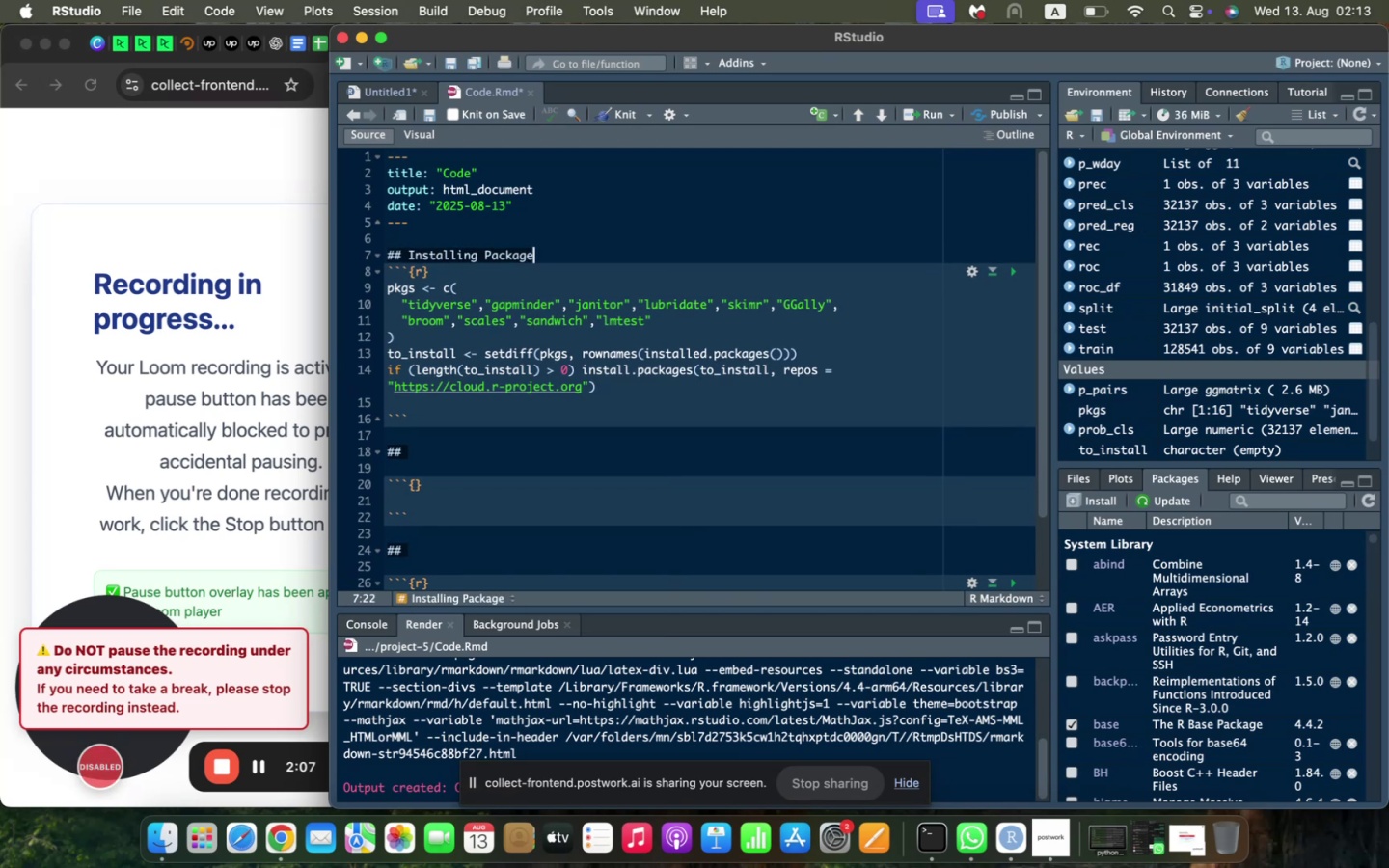 
key(Enter)
 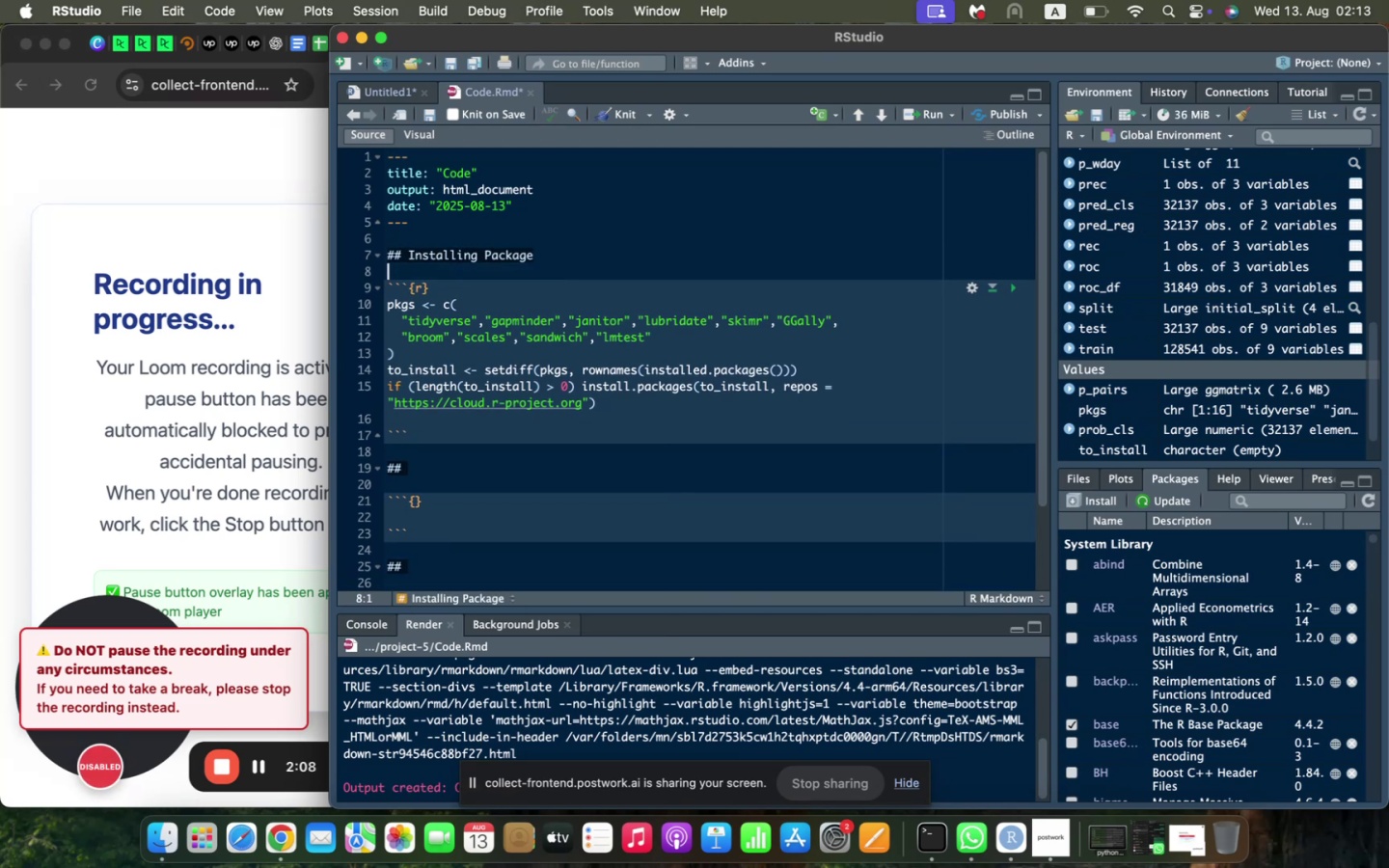 
key(ArrowDown)
 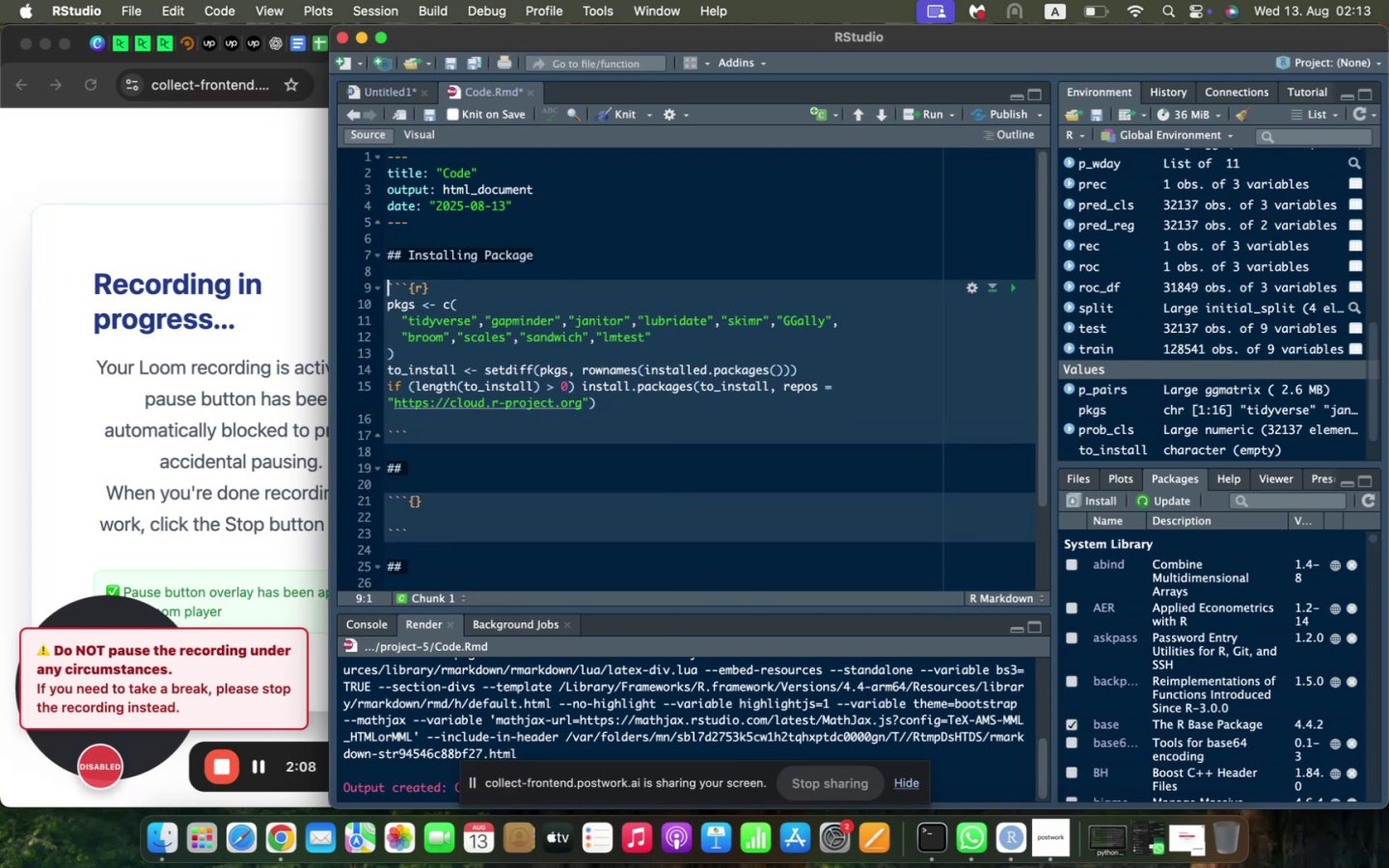 
key(ArrowRight)
 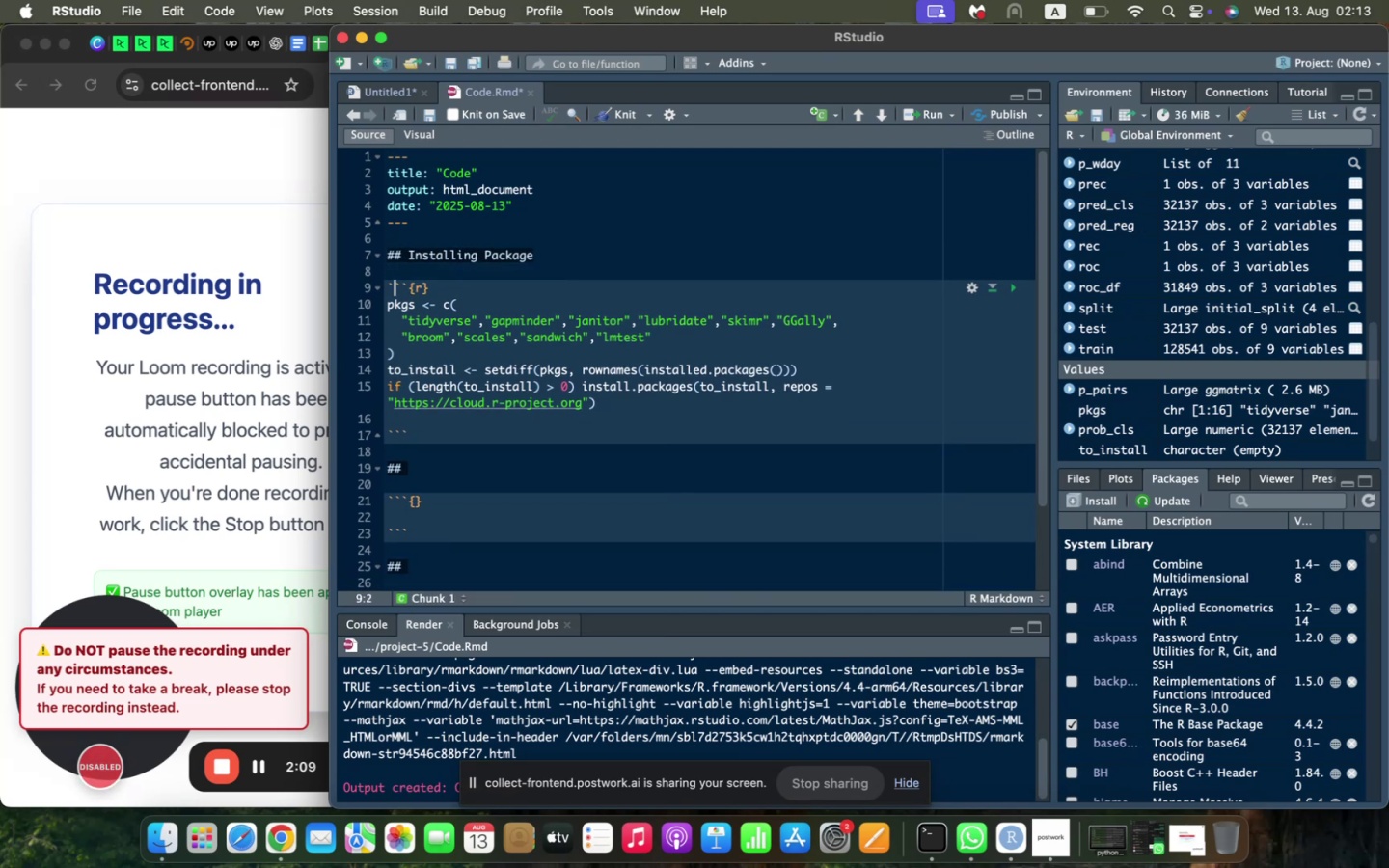 
key(ArrowRight)
 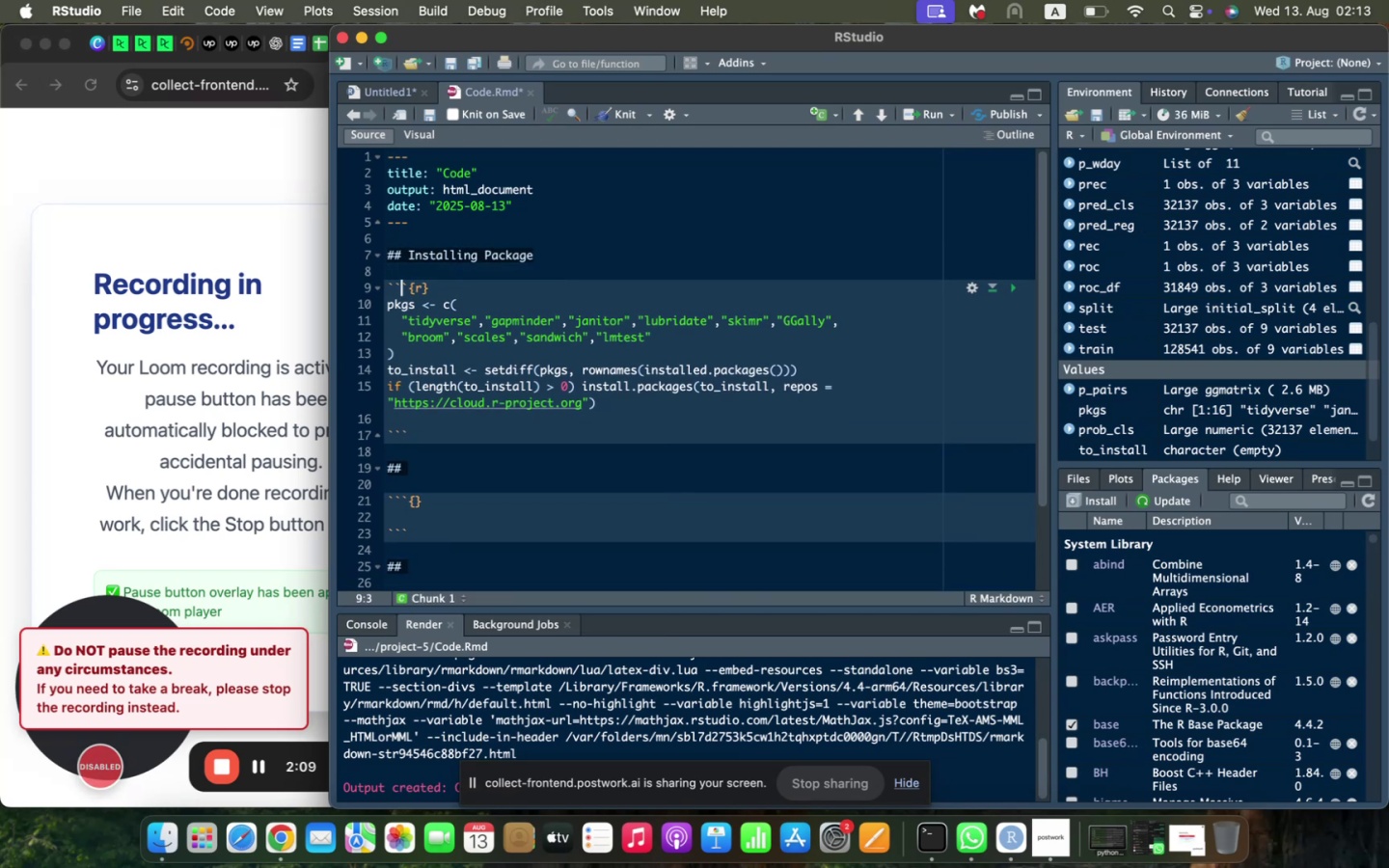 
key(ArrowRight)
 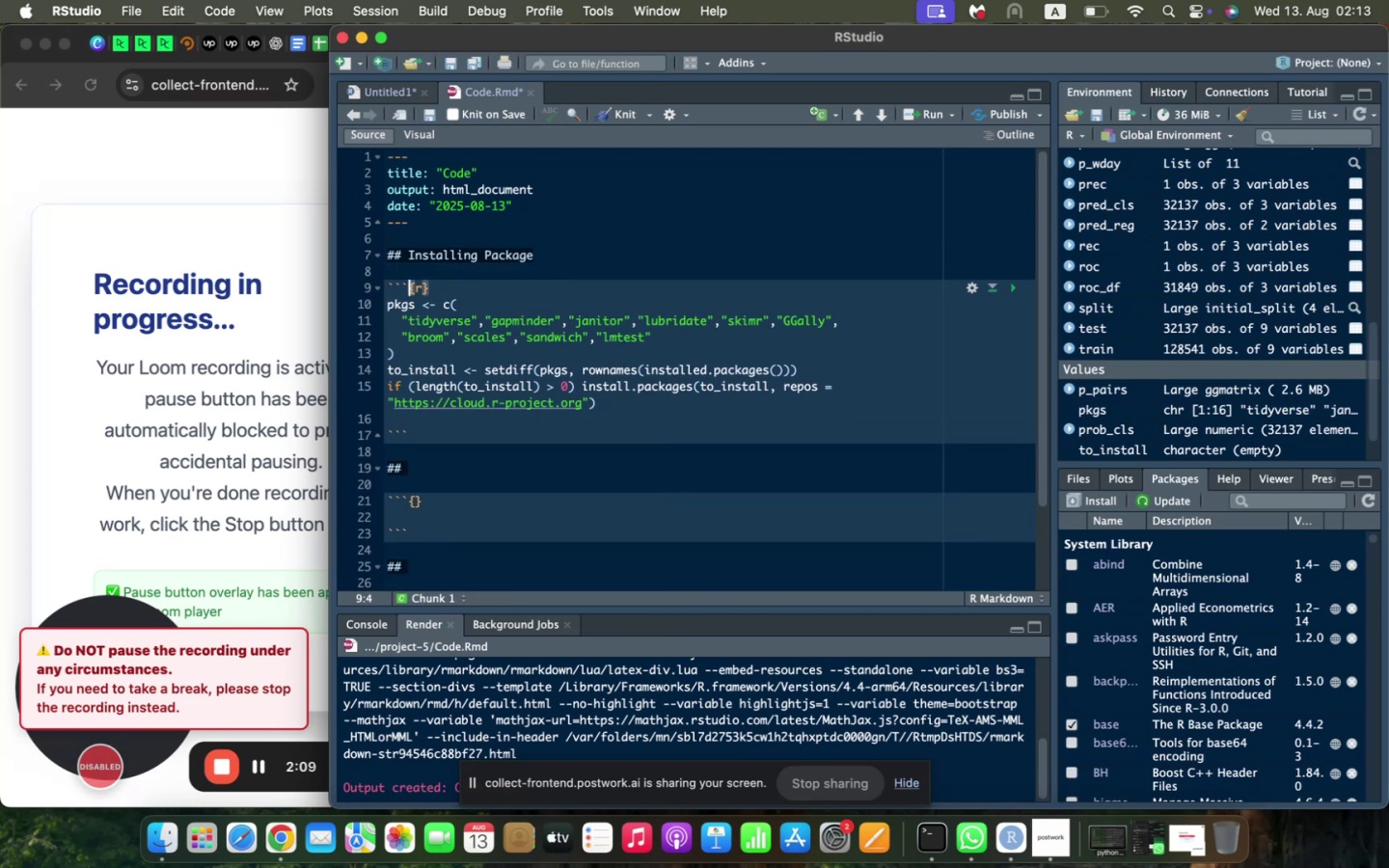 
key(ArrowRight)
 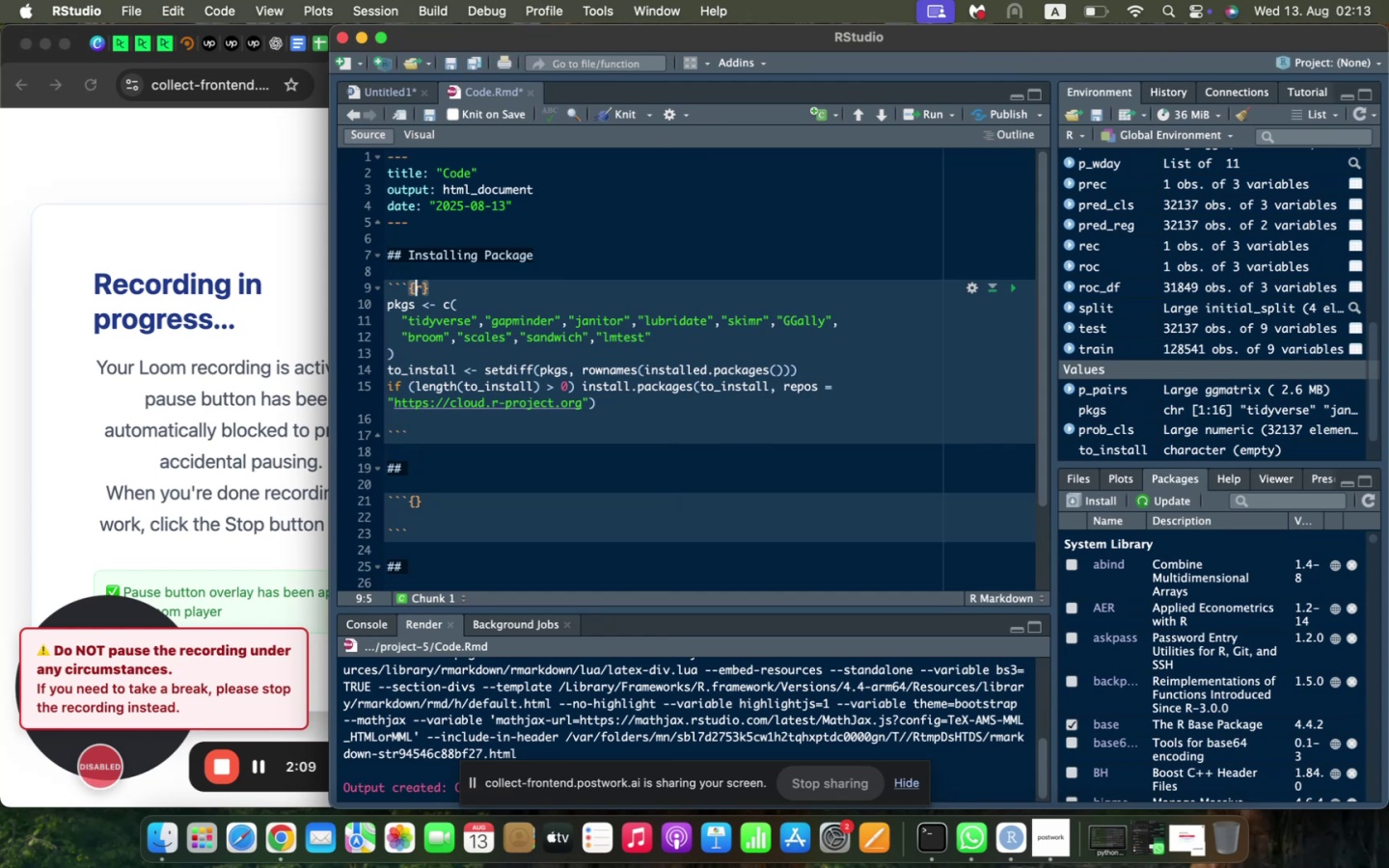 
key(ArrowRight)
 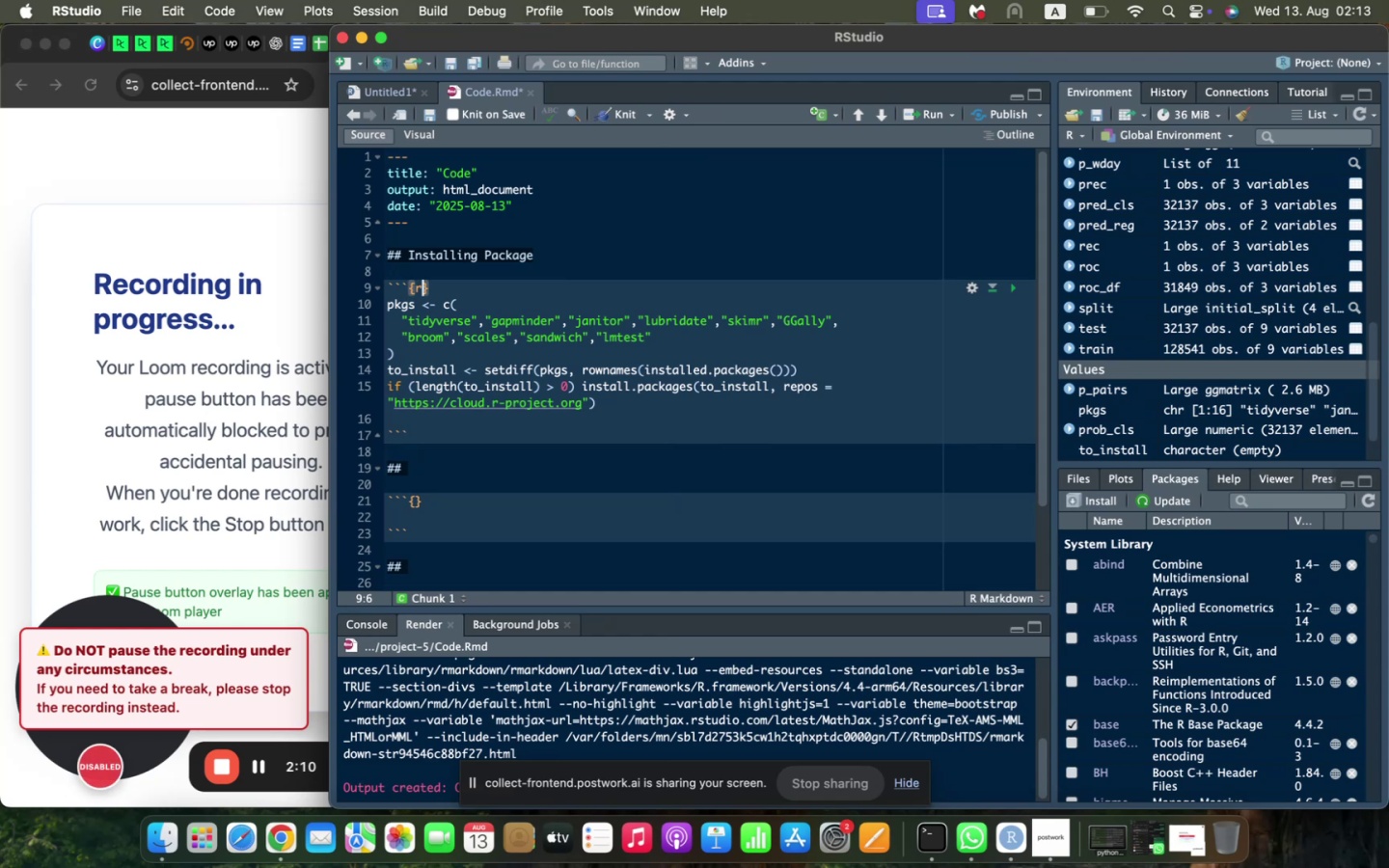 
key(ArrowRight)
 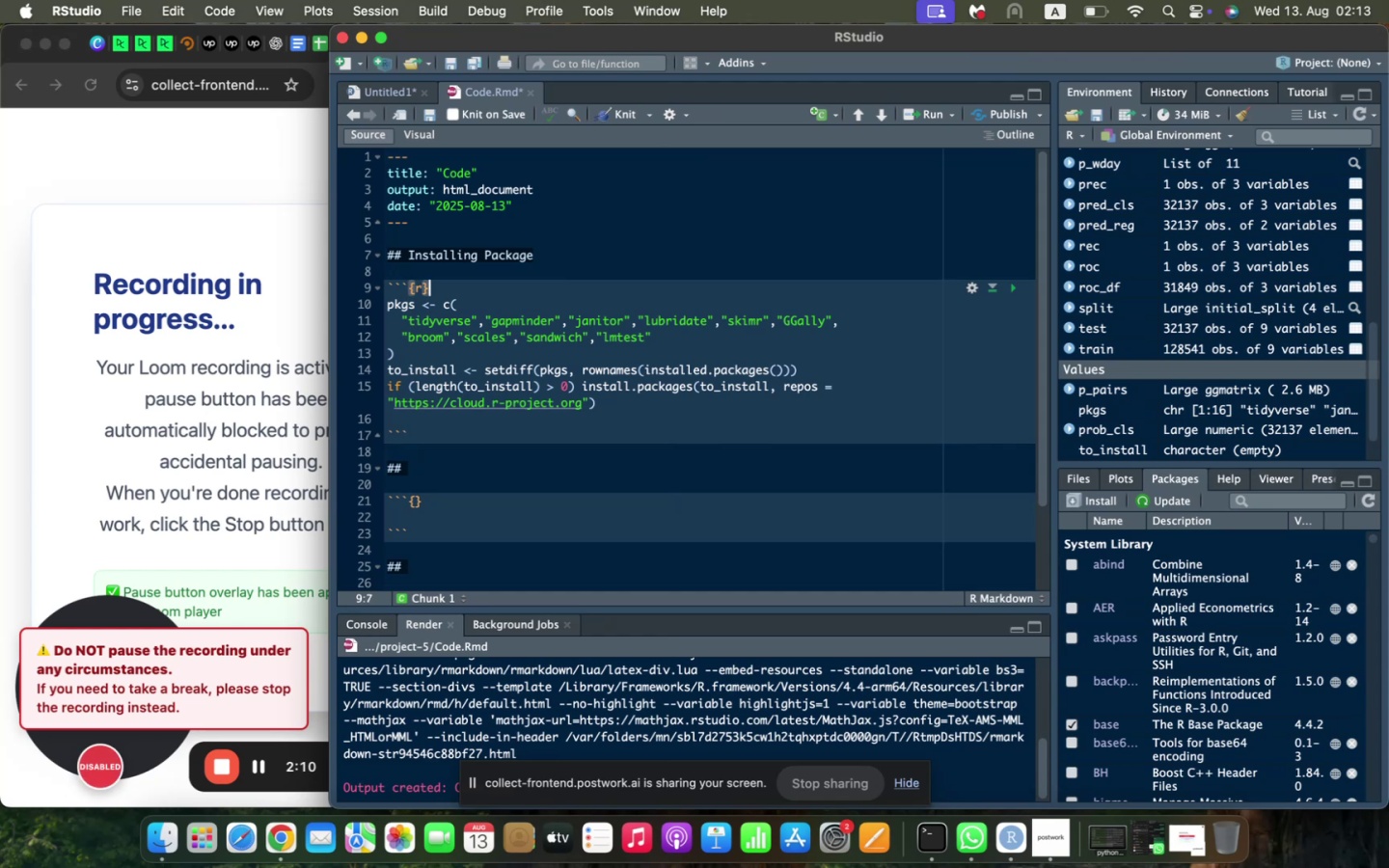 
key(Enter)
 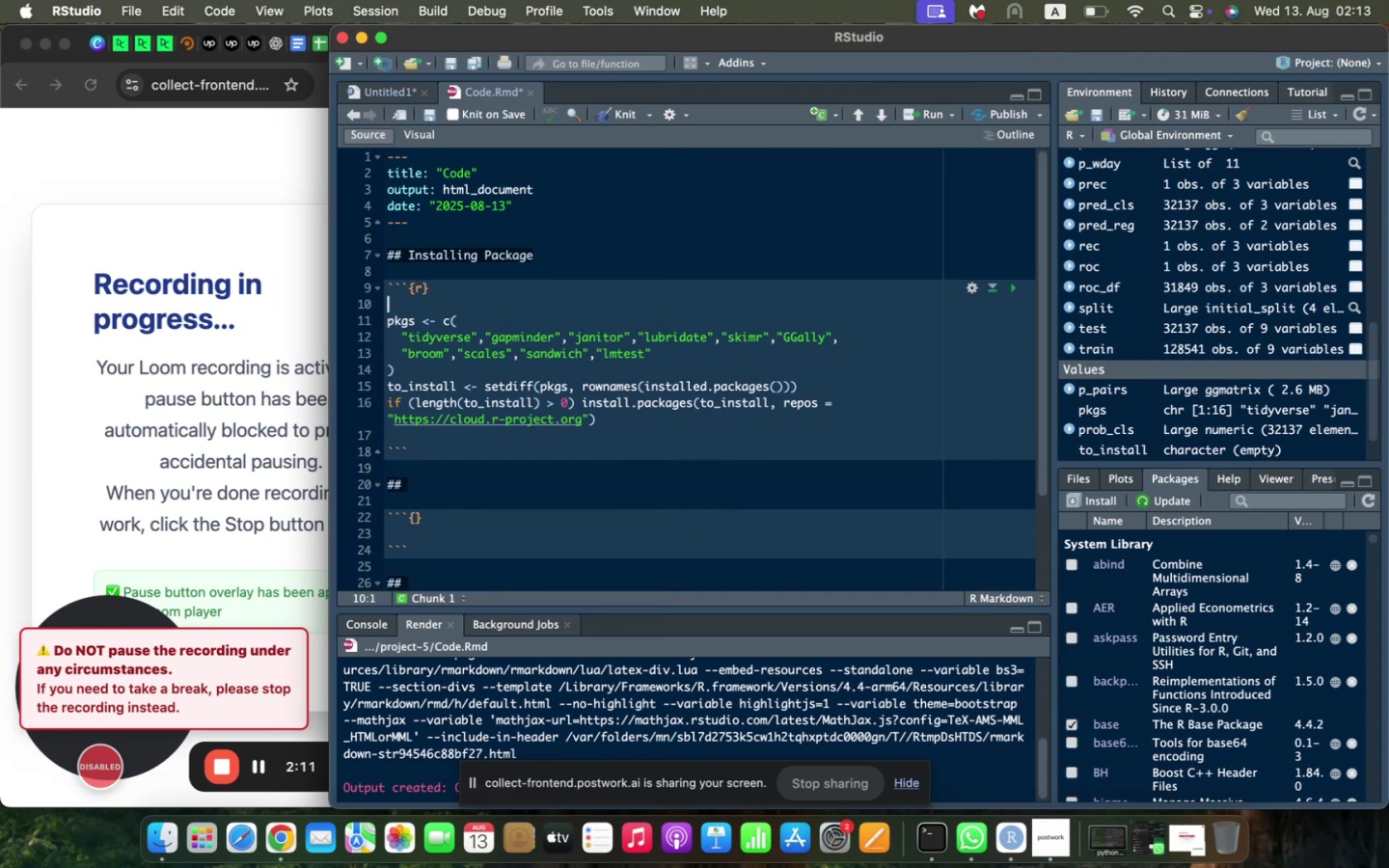 
type(pkgs <- c()
 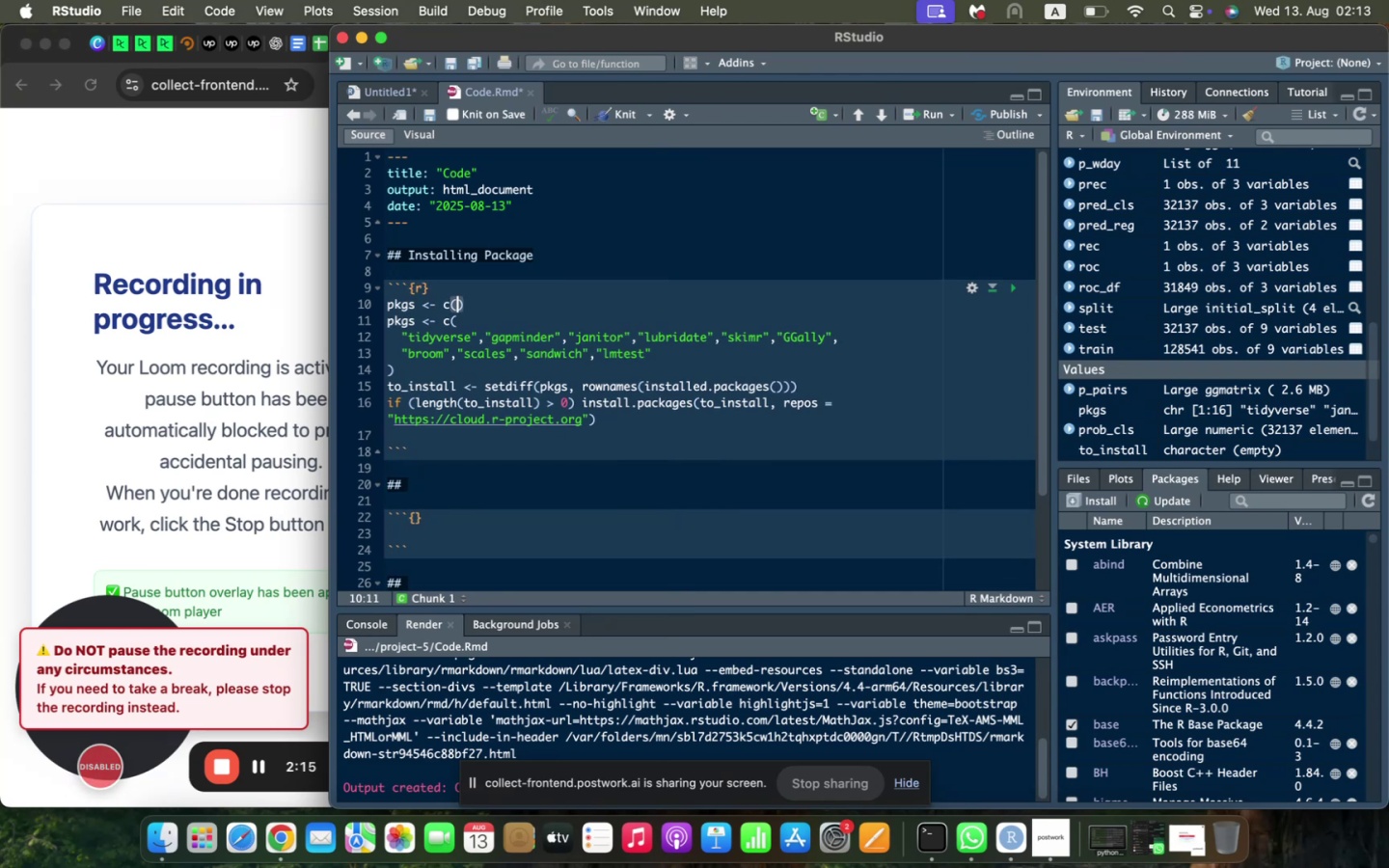 
key(Enter)
 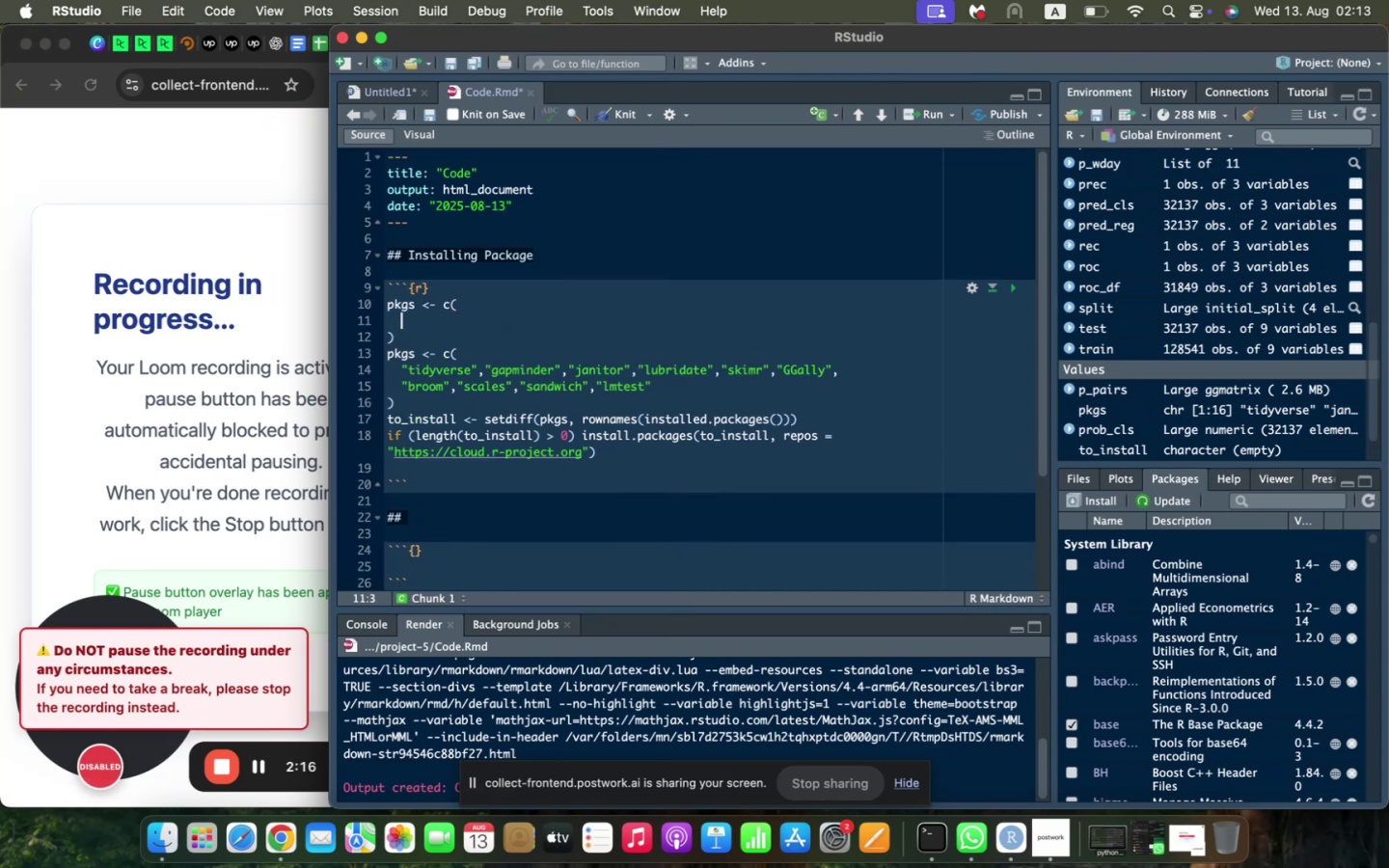 
type("tidy )
key(Backspace)
type(verse)
 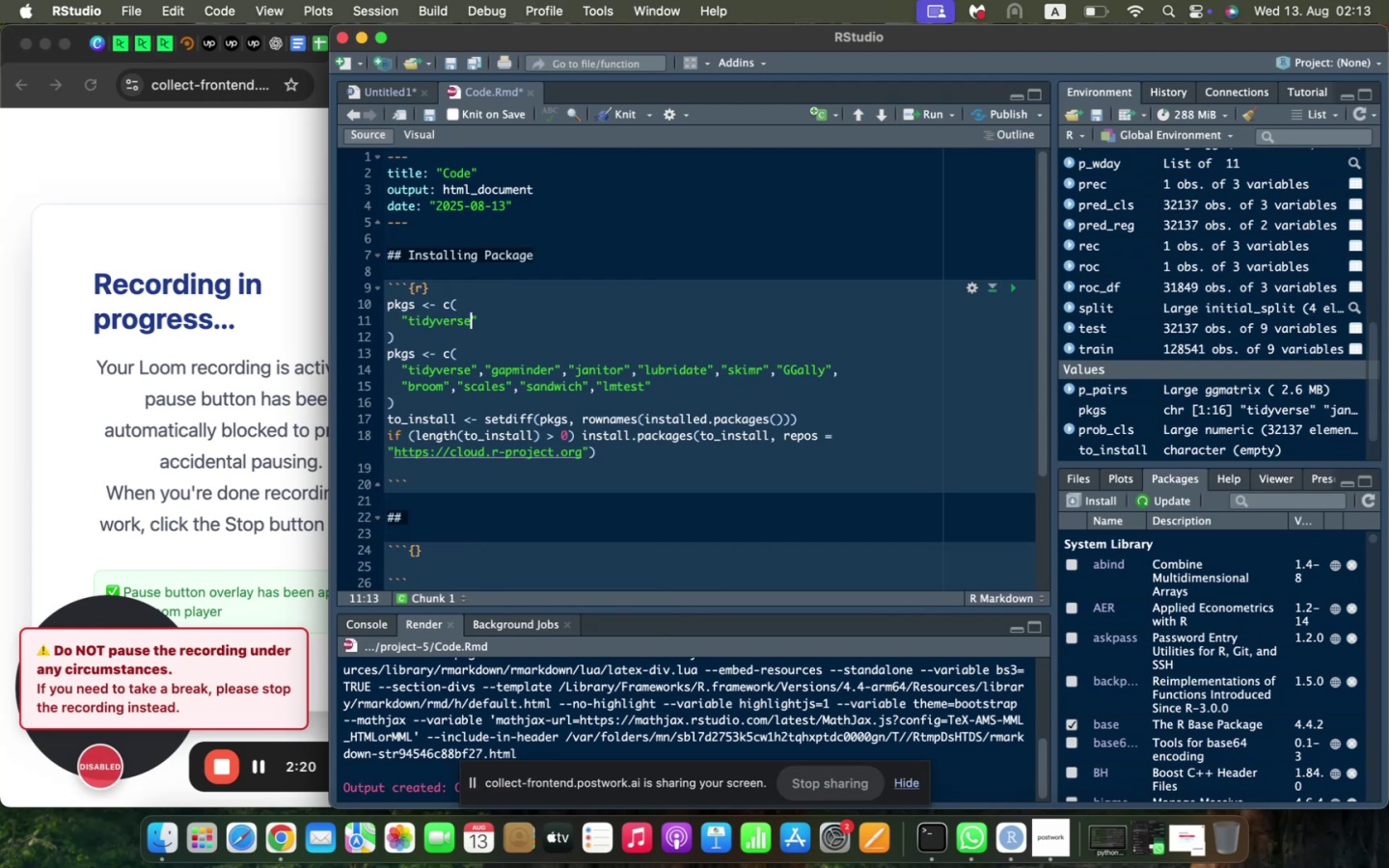 
key(ArrowRight)
 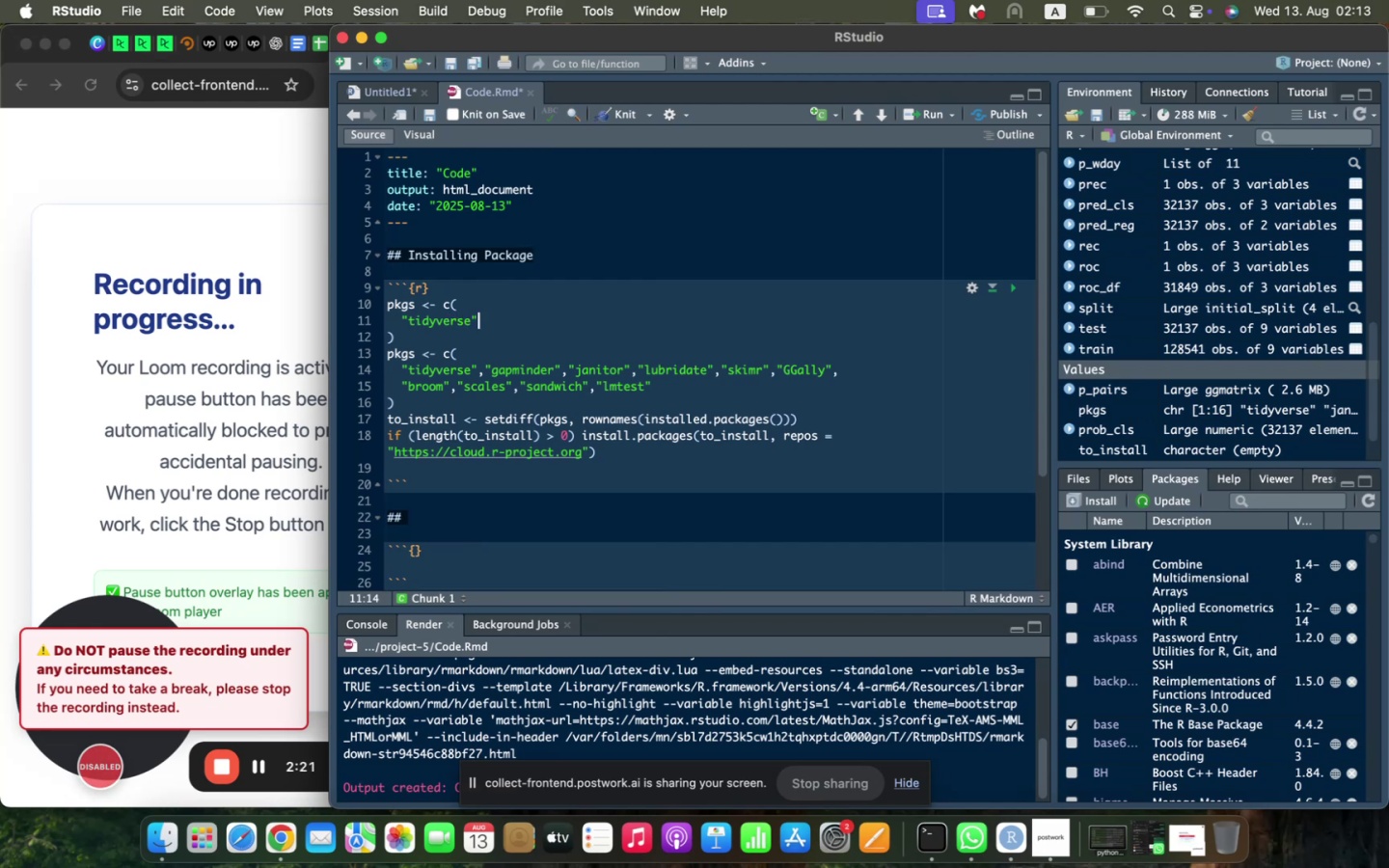 
type(, "gapminder, )
key(Backspace)
key(Backspace)
 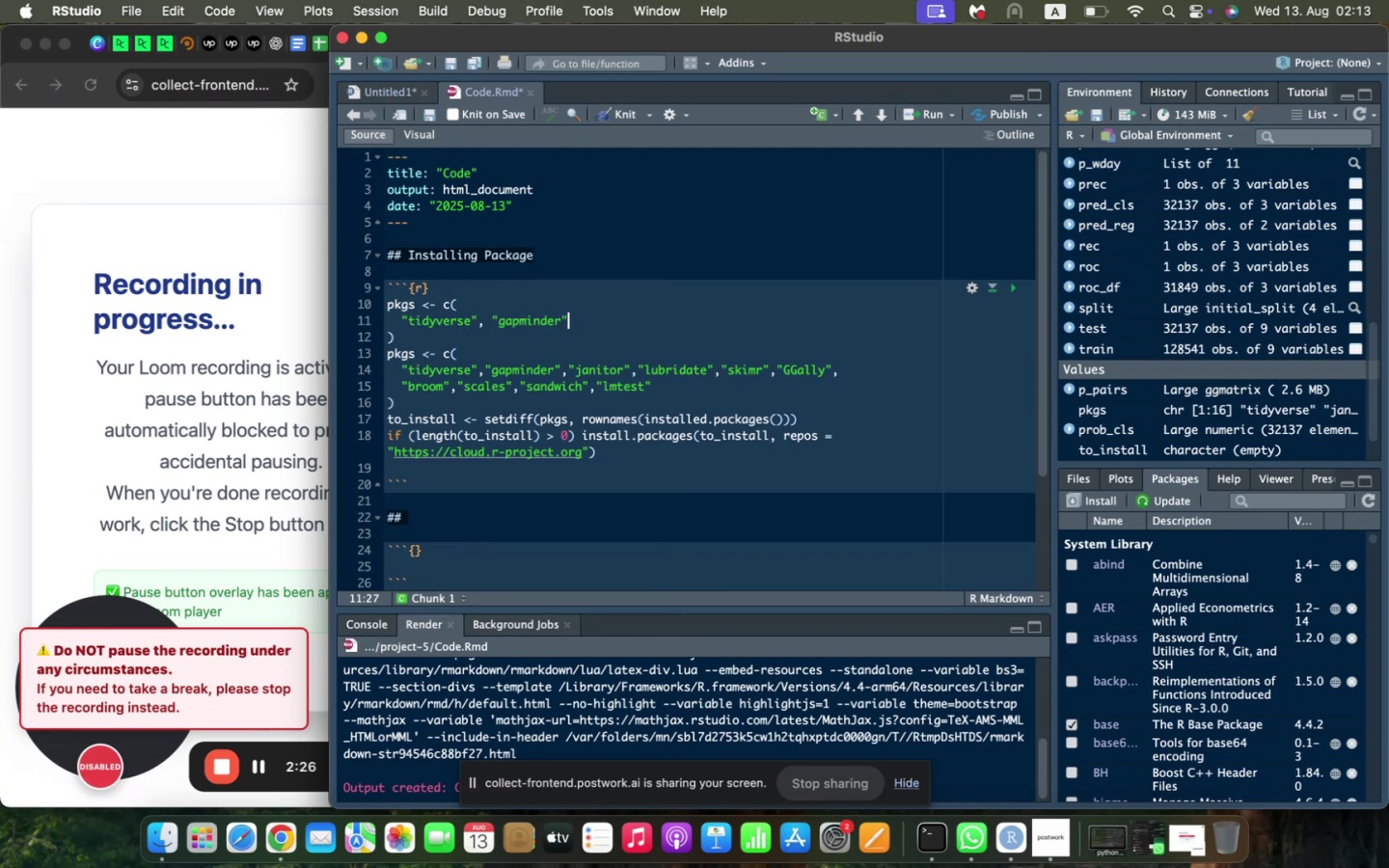 
 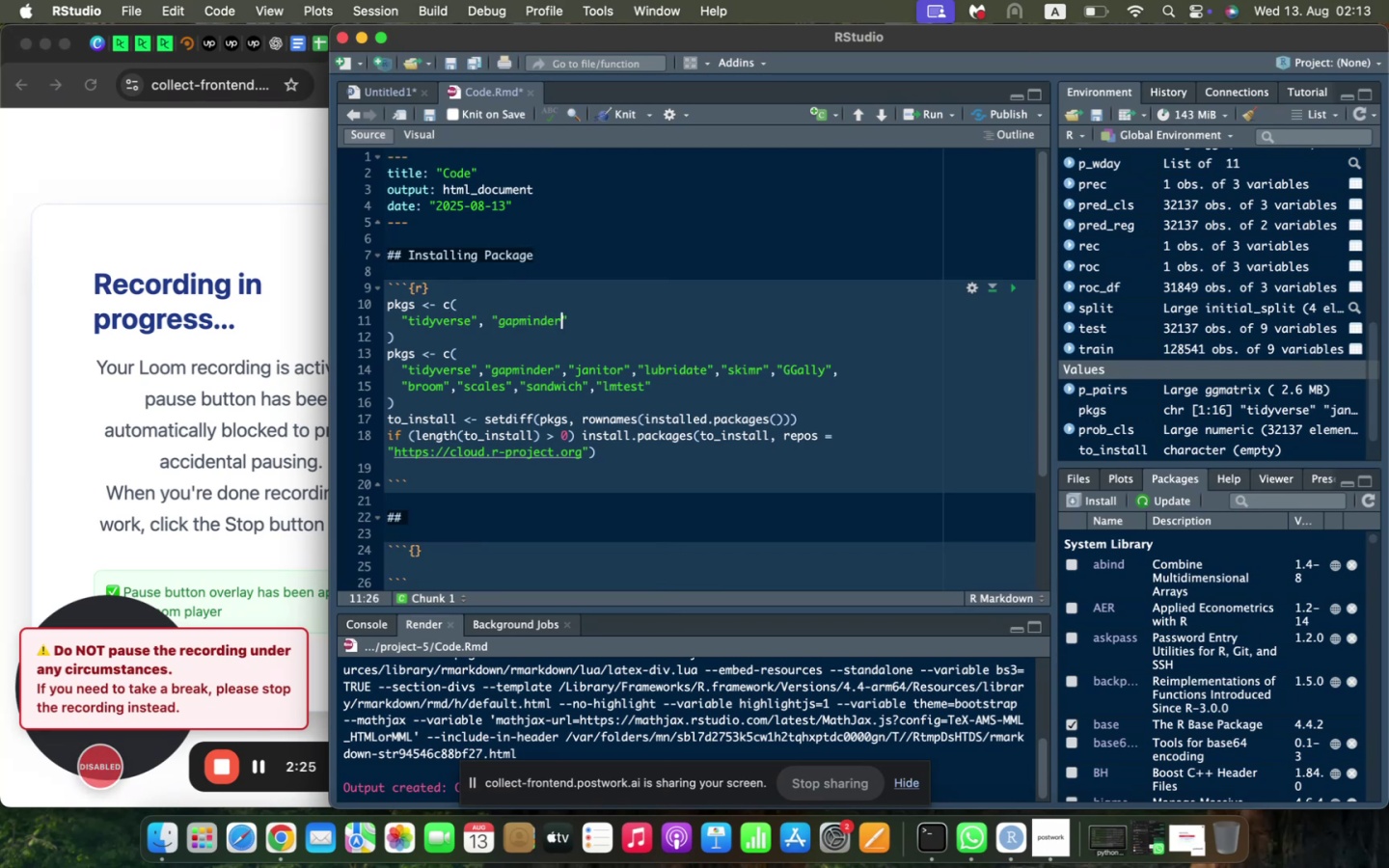 
key(ArrowRight)
 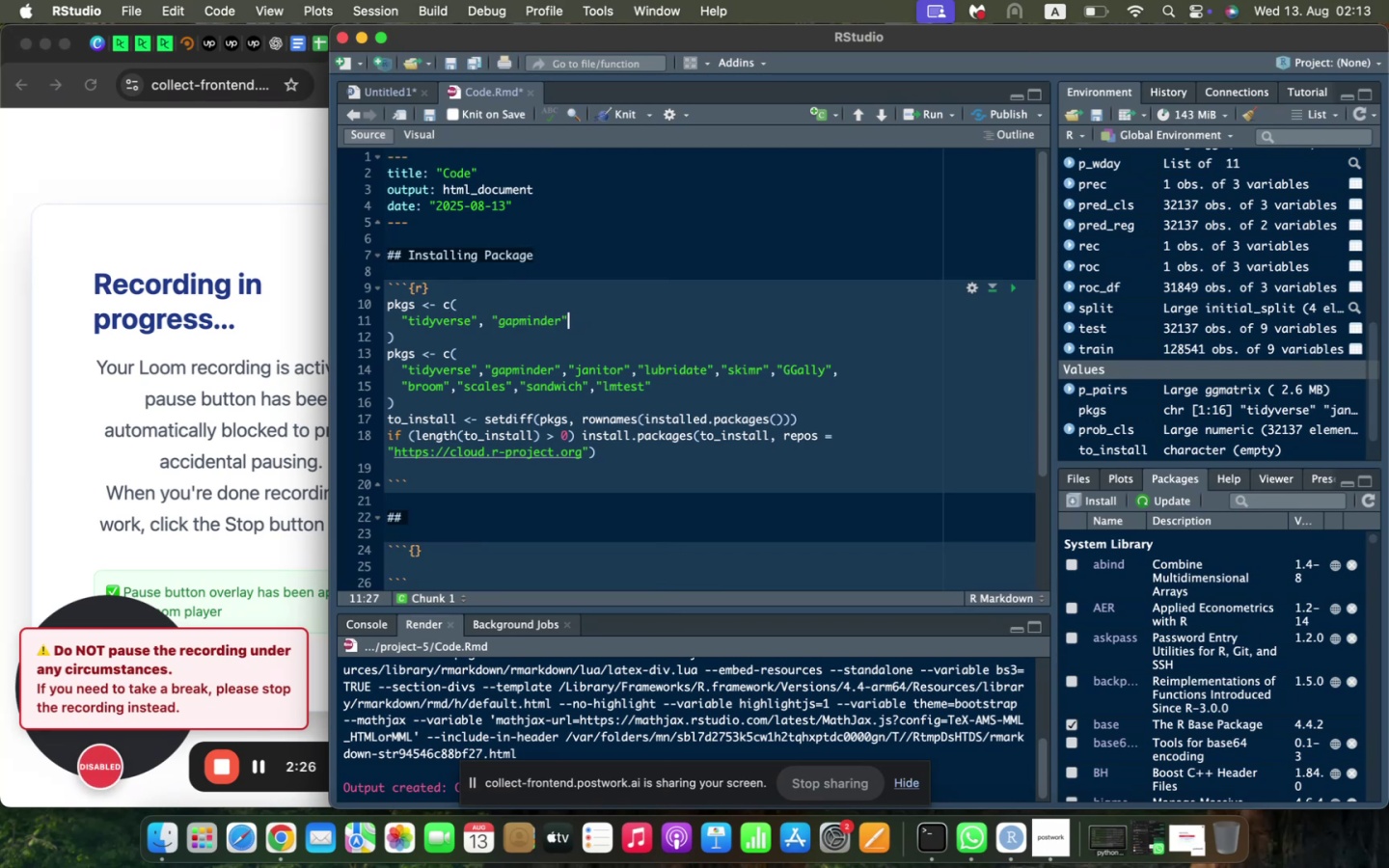 
type(, "janitor)
 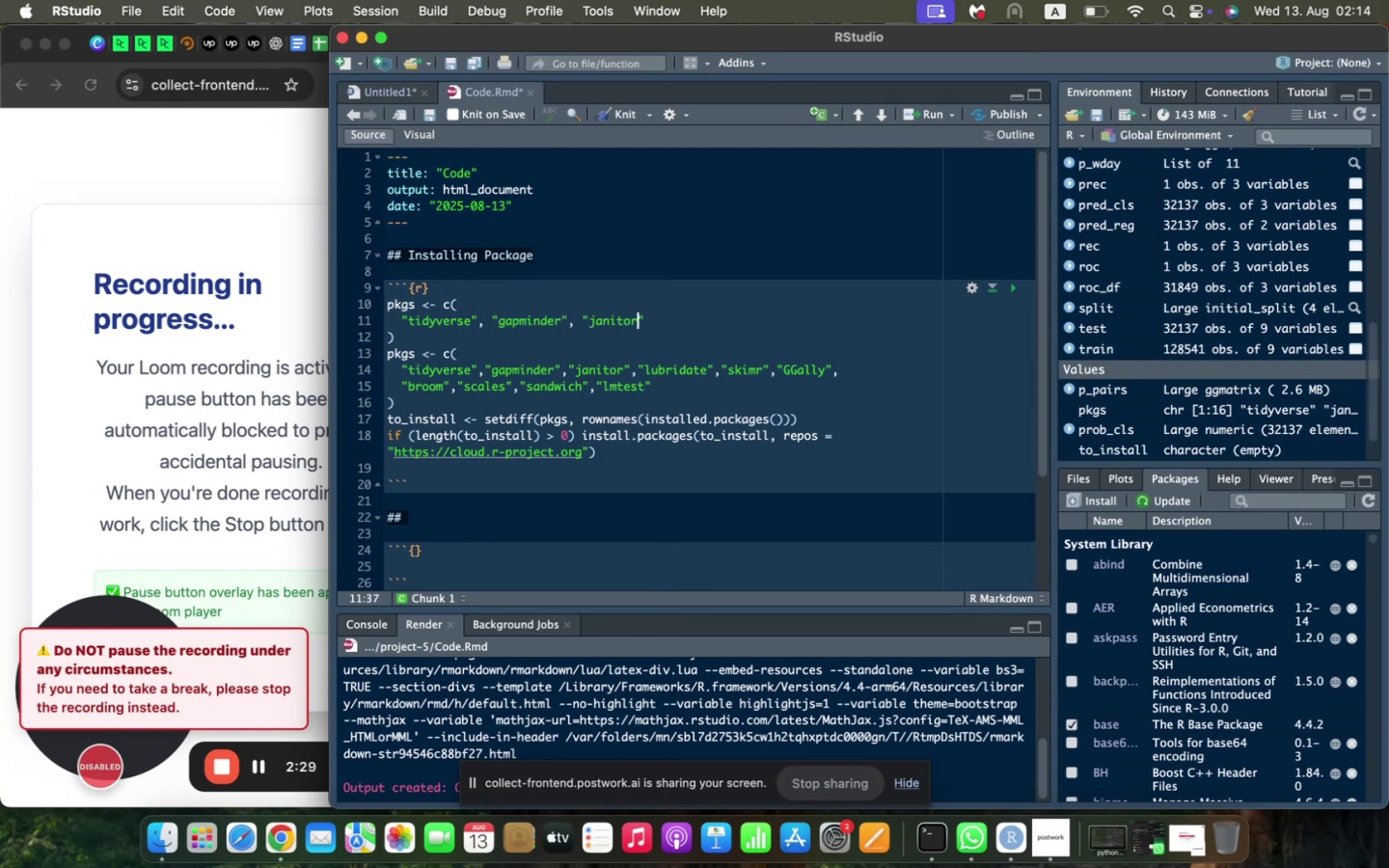 
key(ArrowRight)
 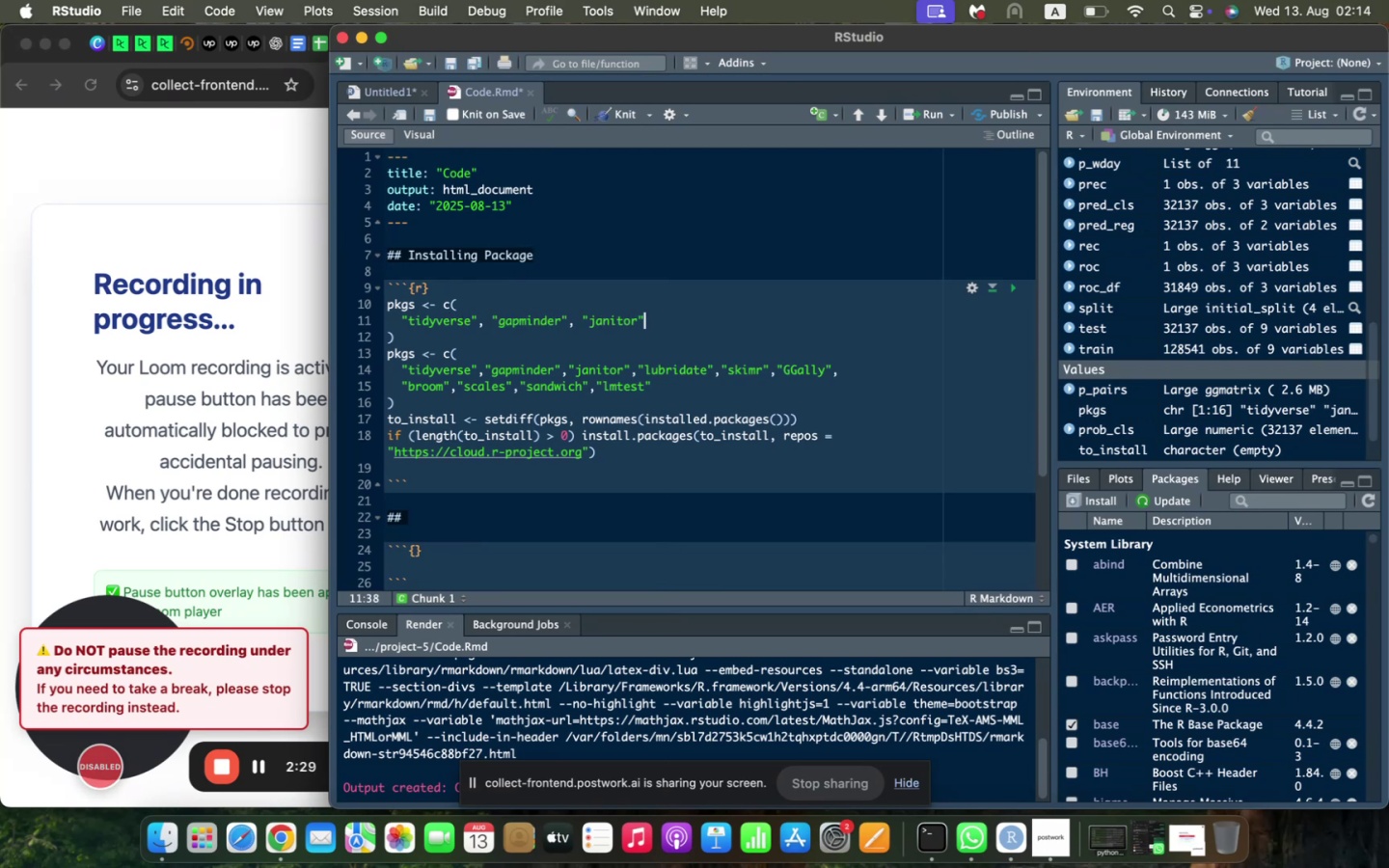 
type(, "lubridate)
 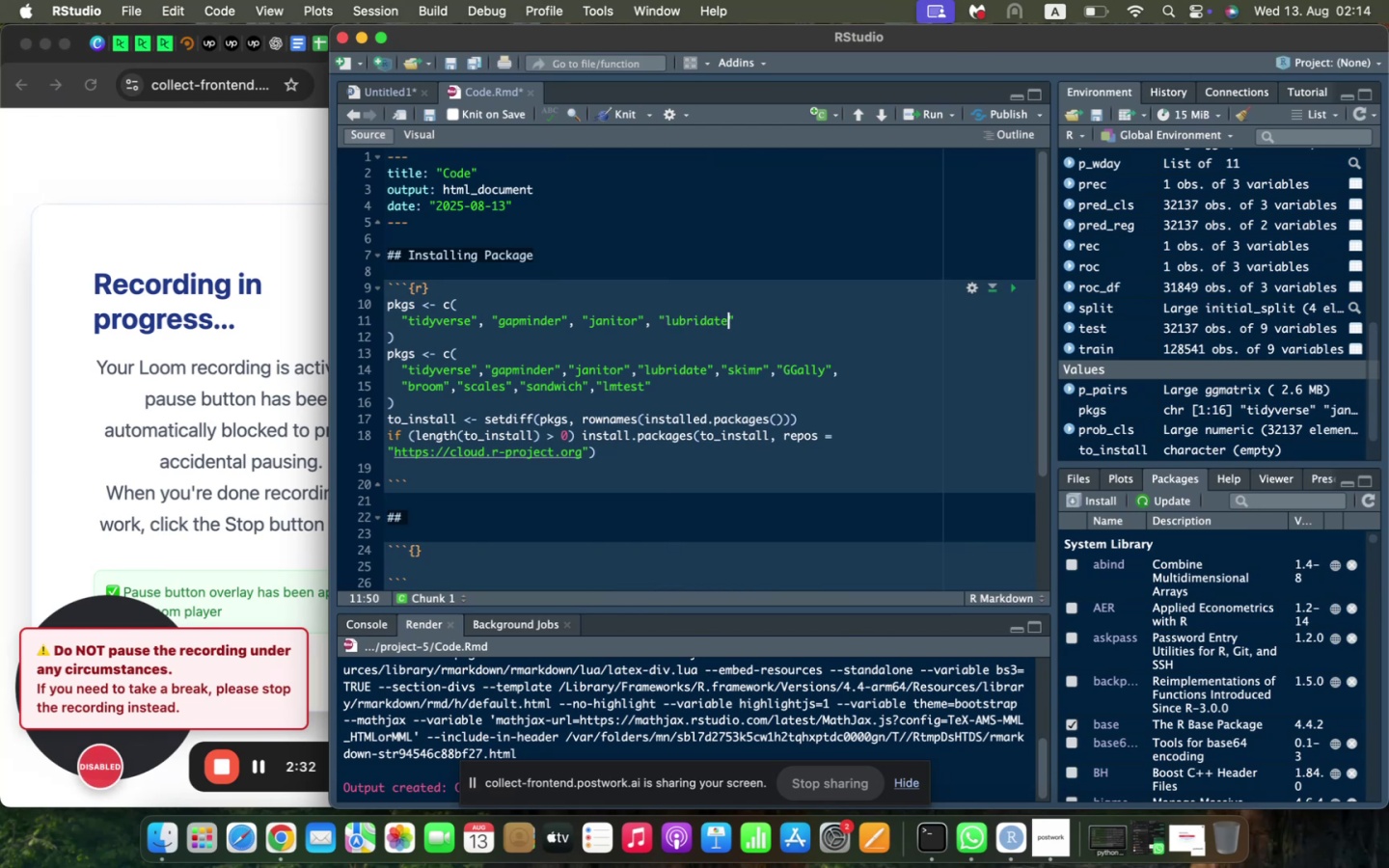 
key(ArrowRight)
 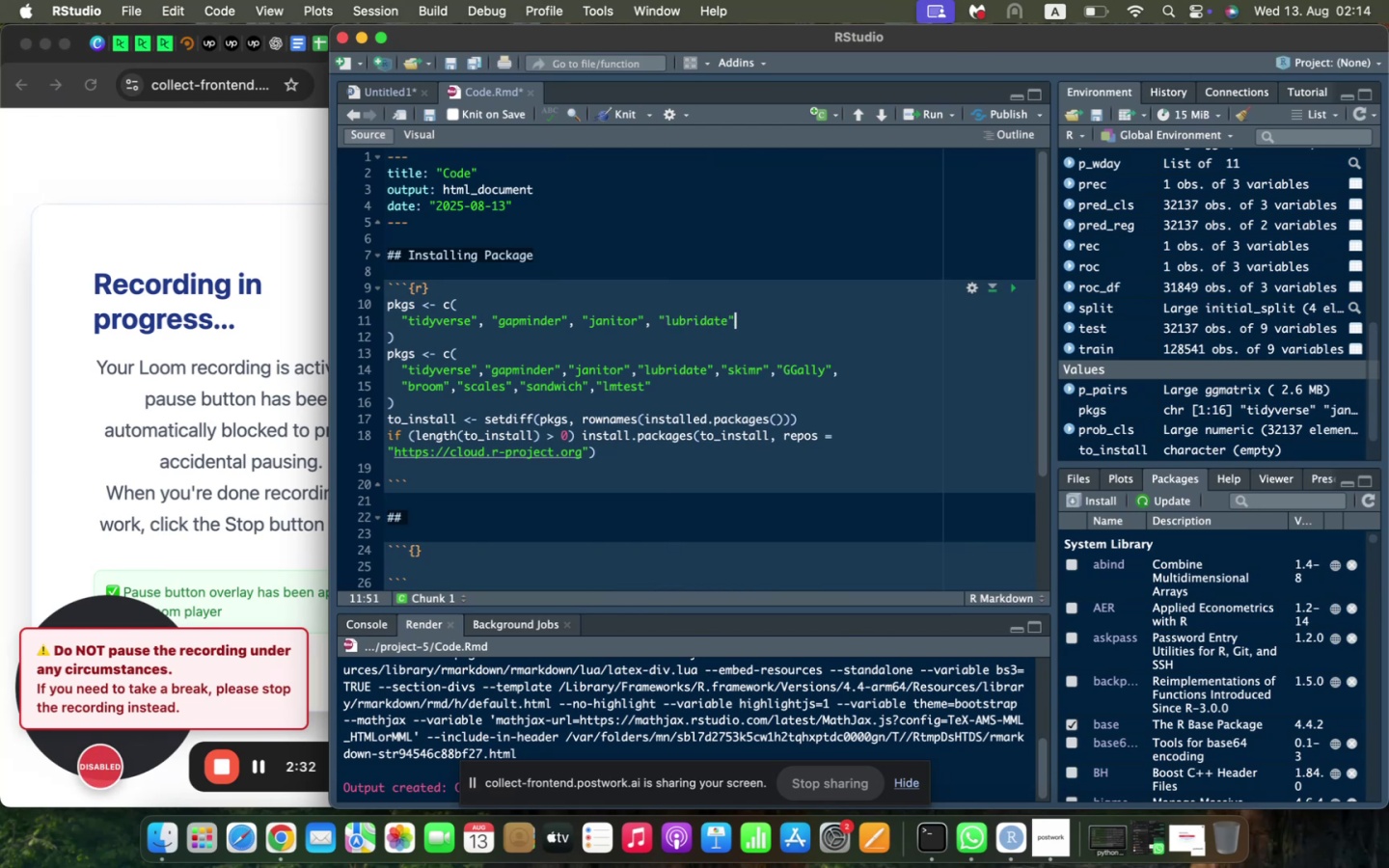 
type(, "skimr)
 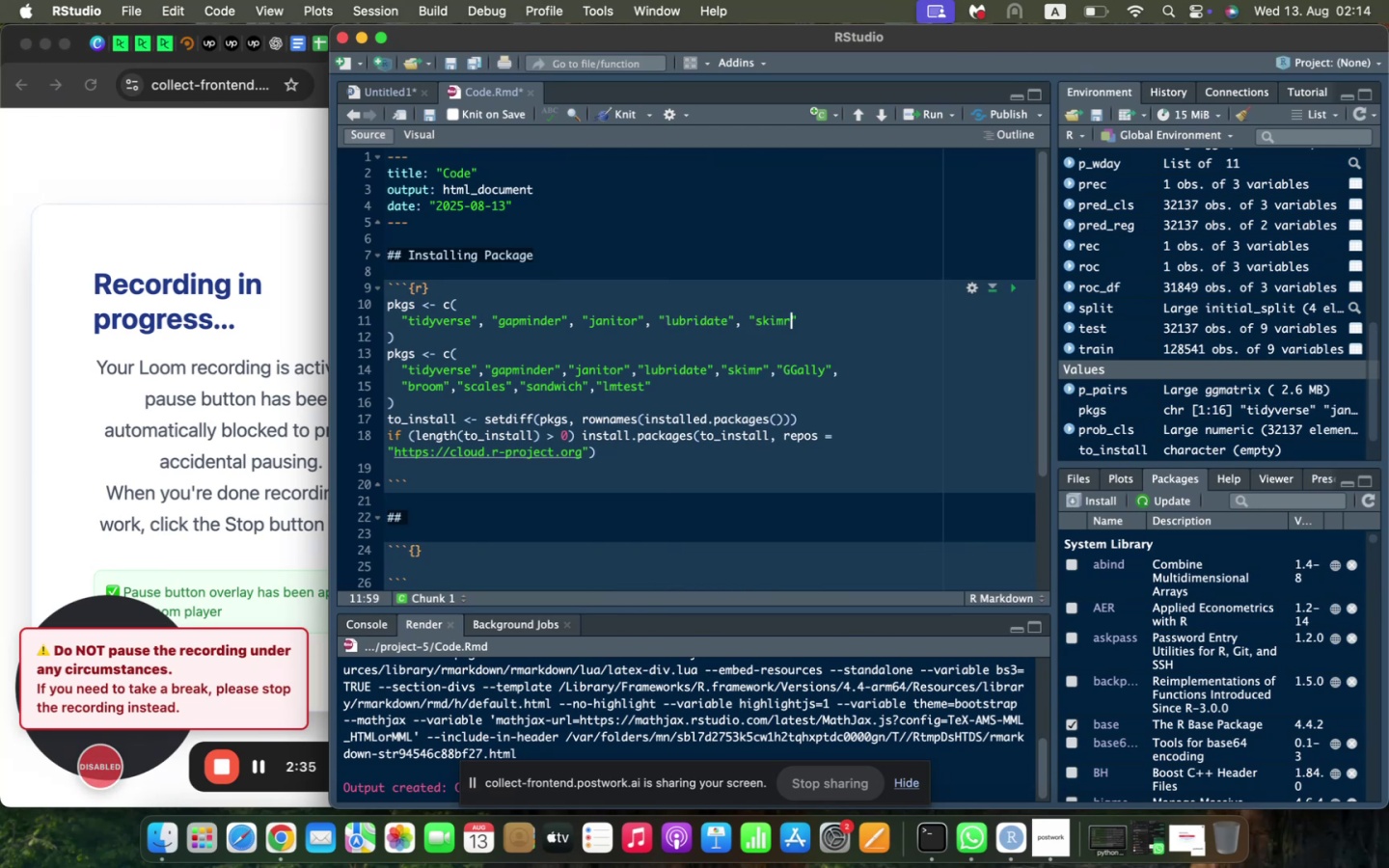 
key(ArrowRight)
 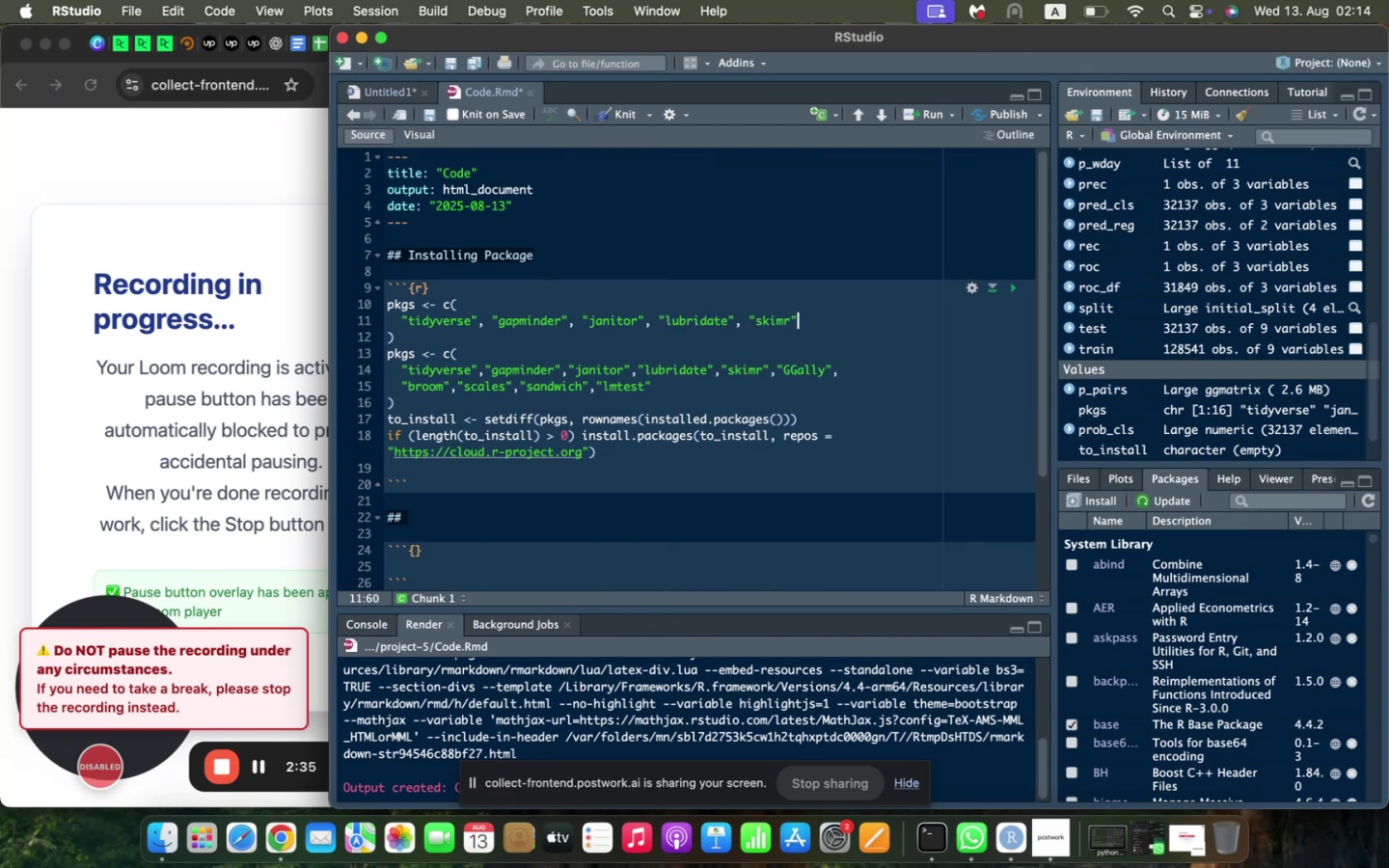 
type(, |)
key(Backspace)
type("F)
key(Backspace)
type(GGally)
 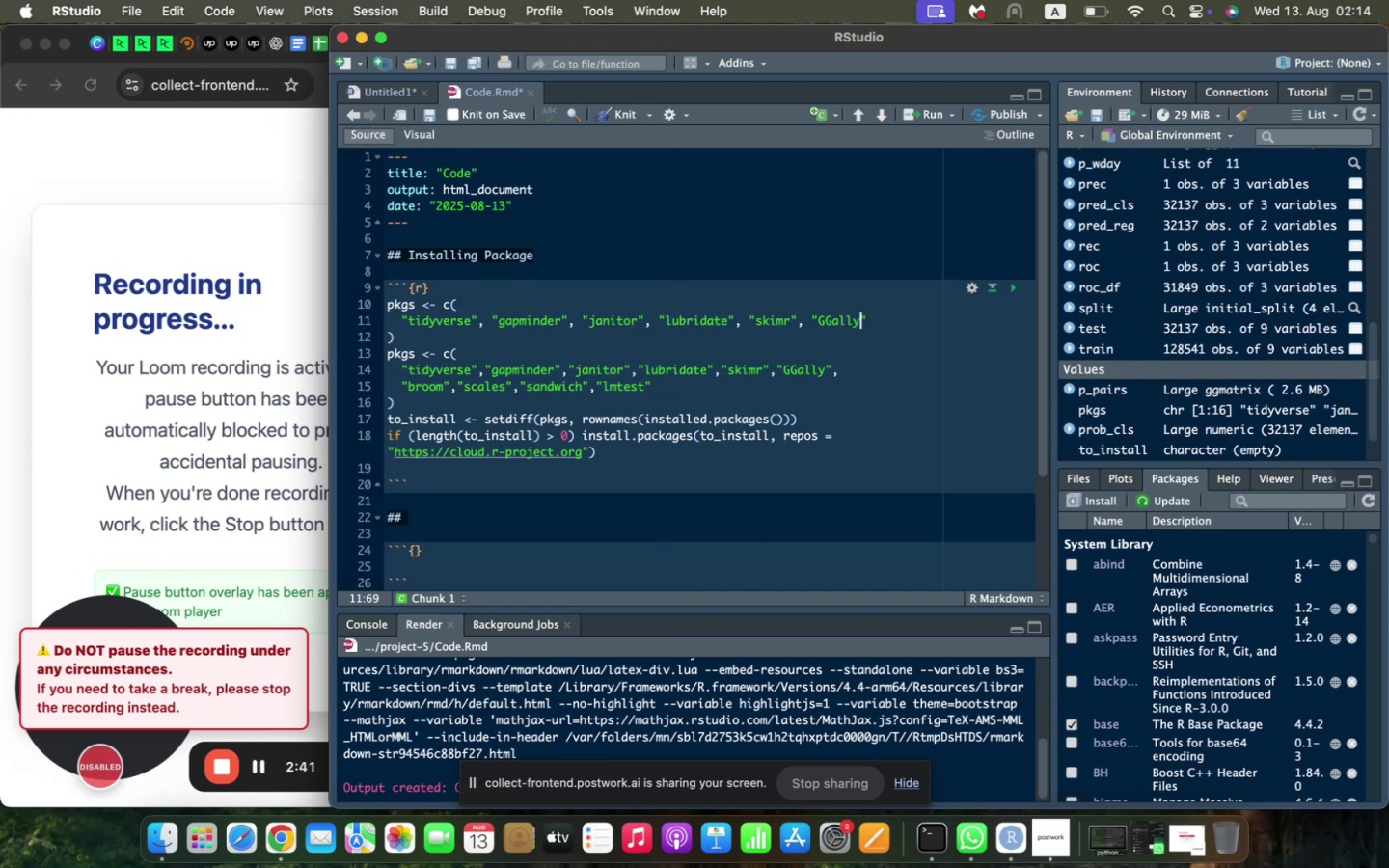 
 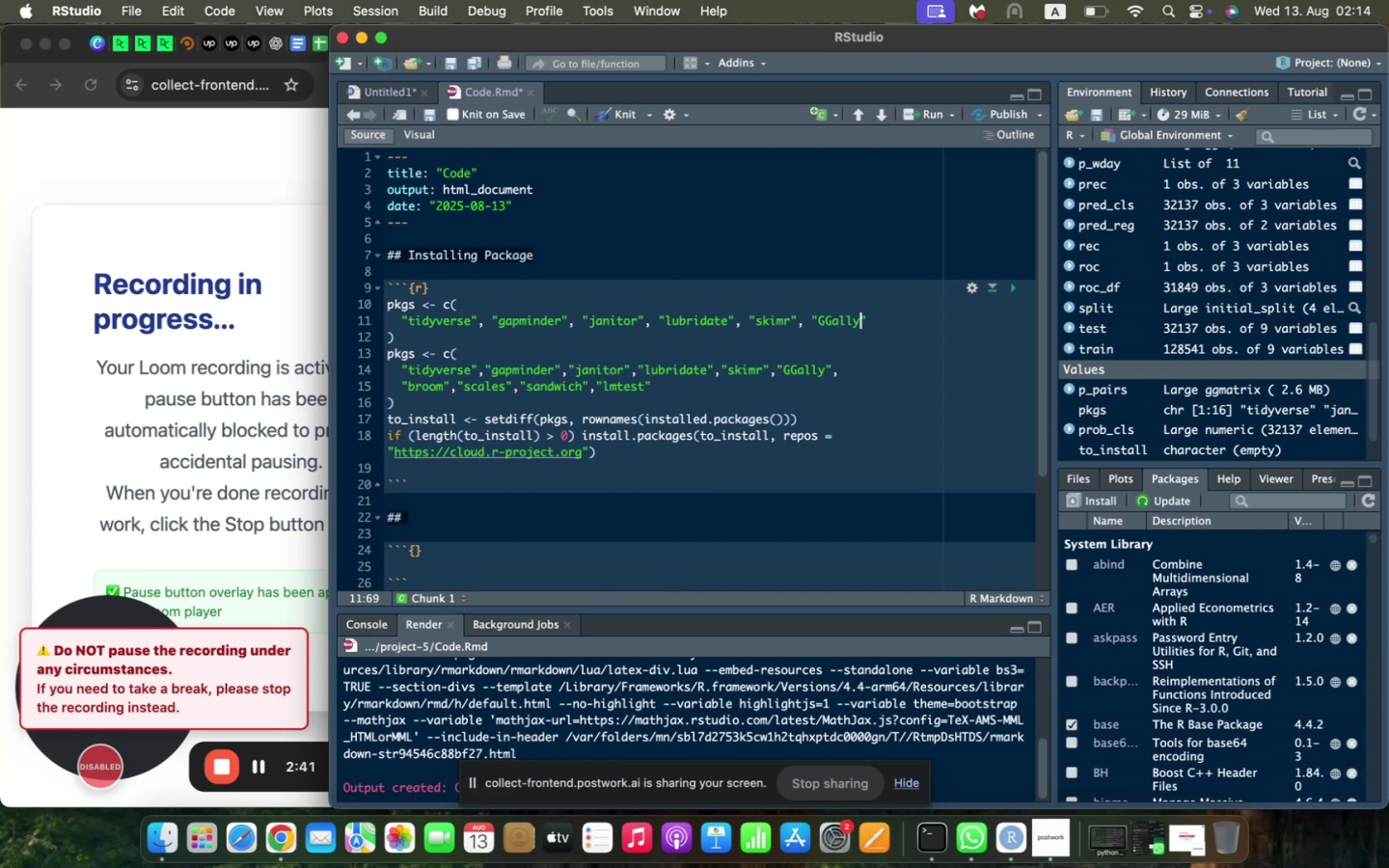 
key(ArrowRight)
 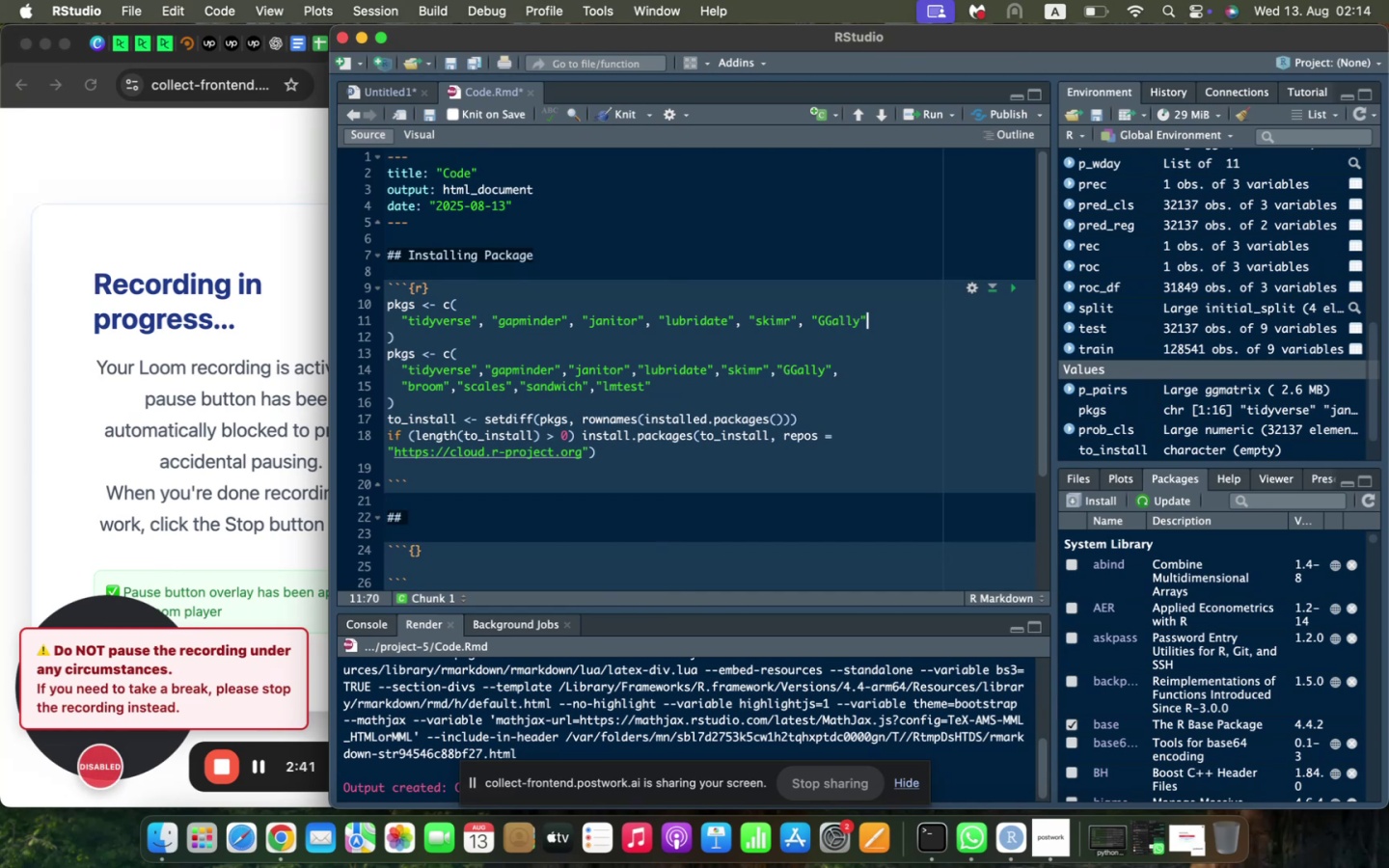 
key(Comma)
 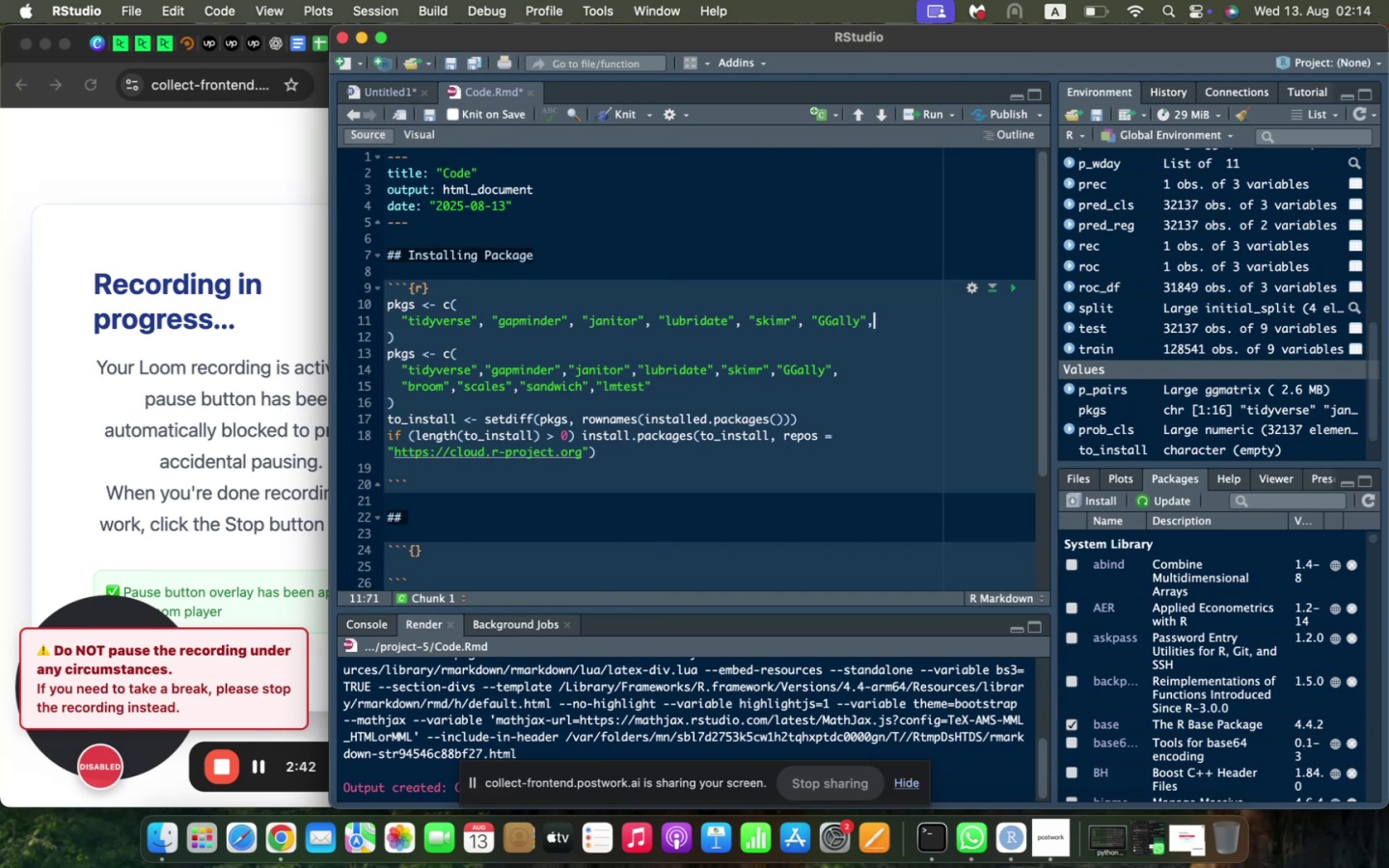 
key(Space)
 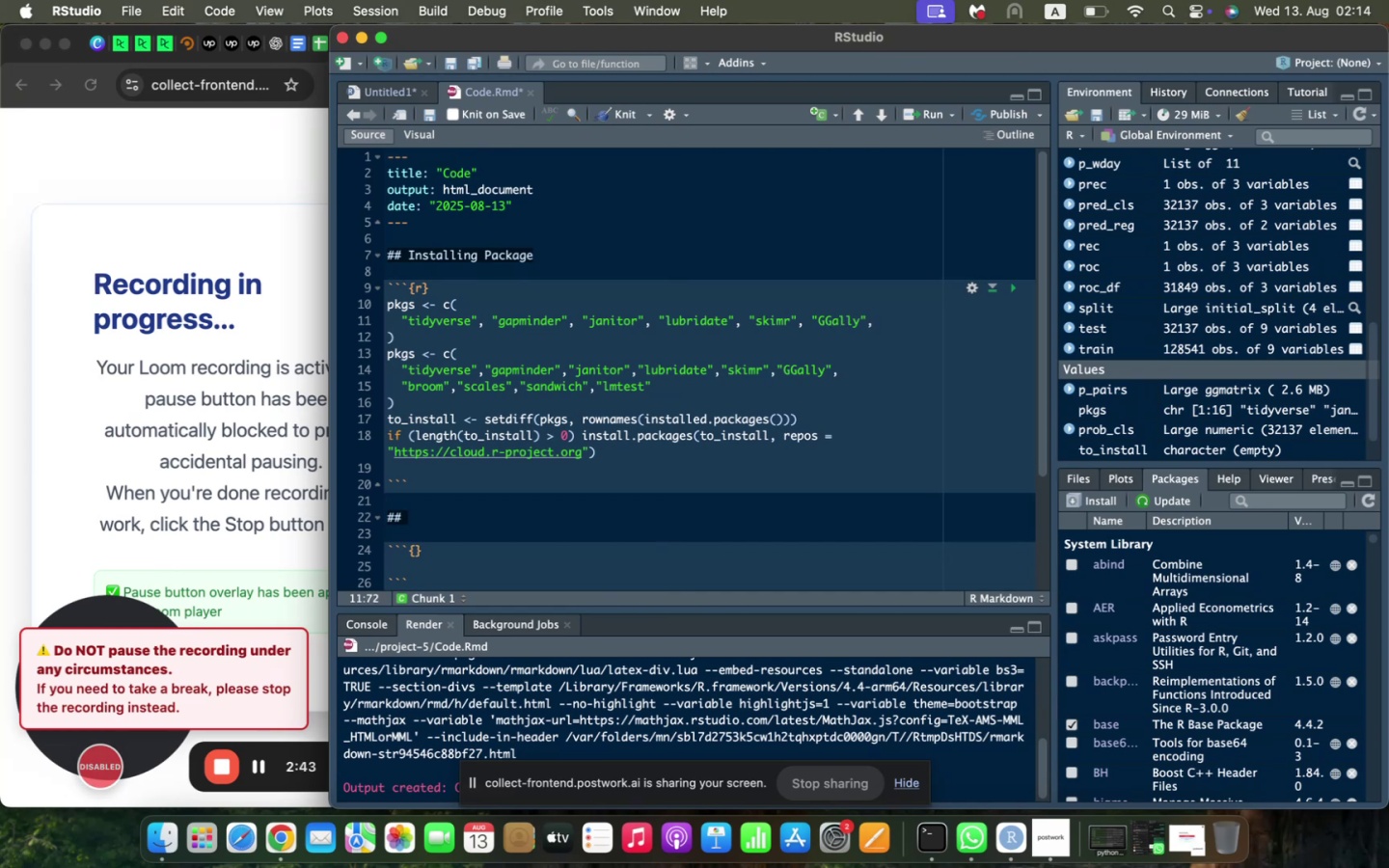 
type("broom)
 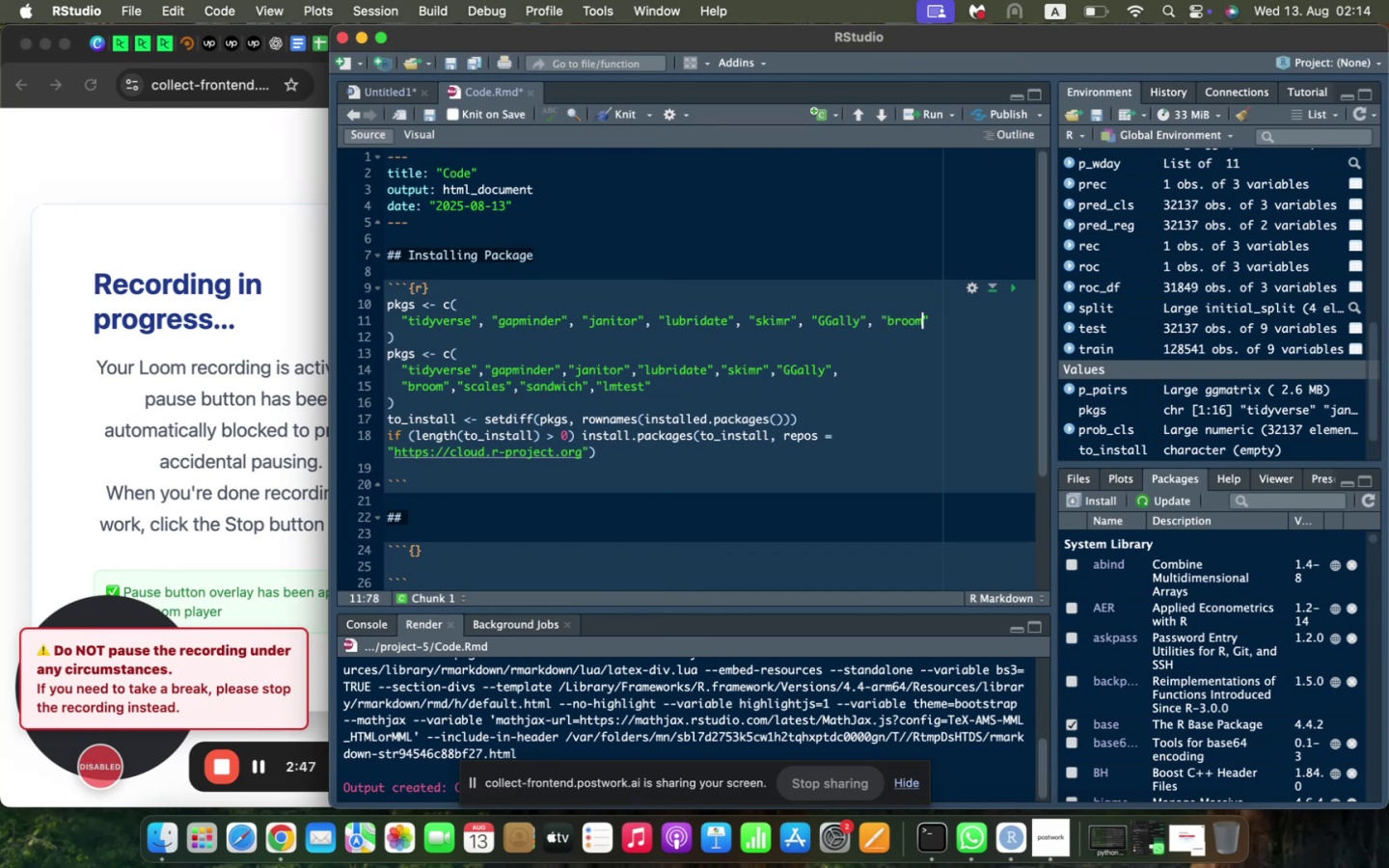 
key(ArrowRight)
 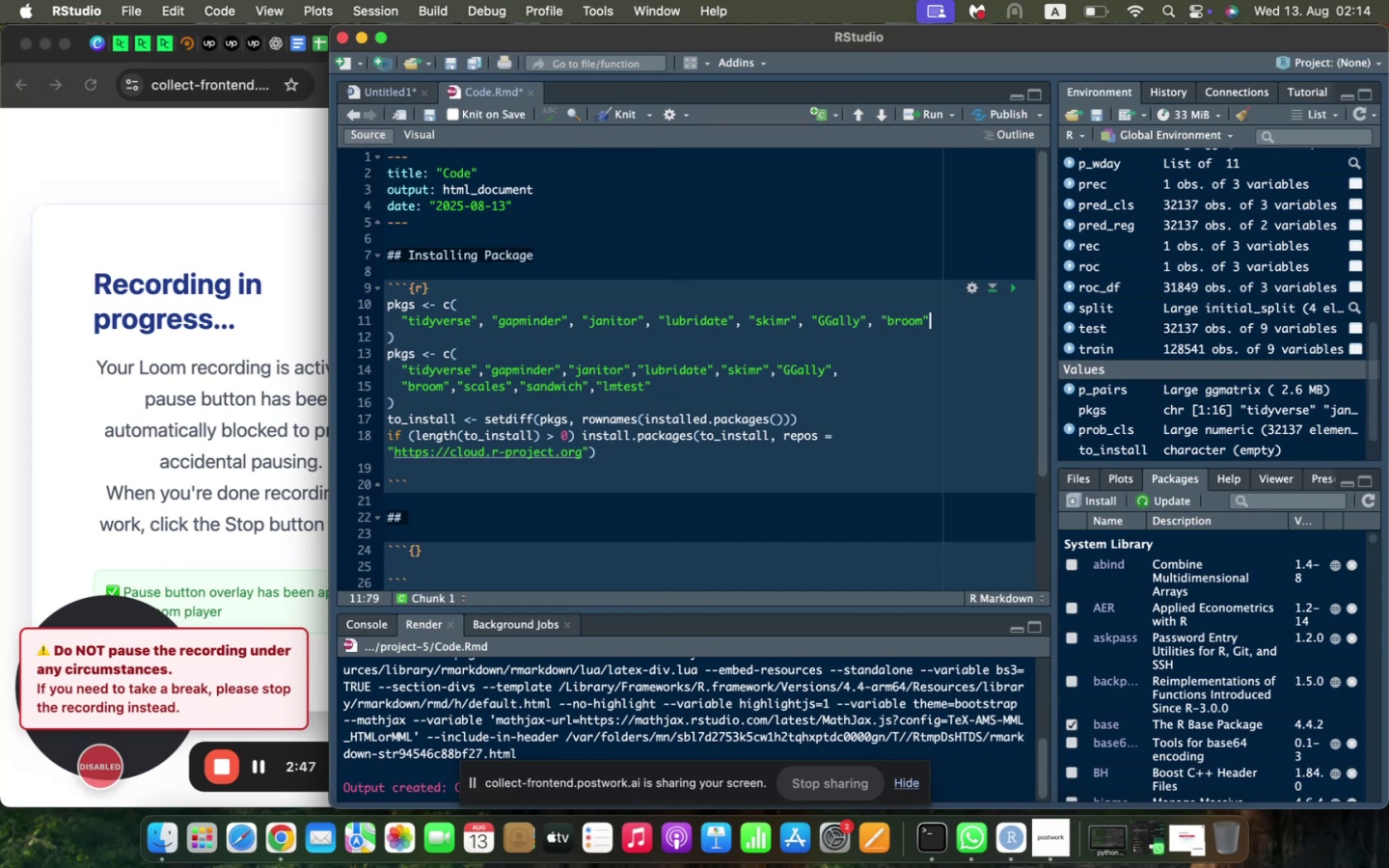 
key(Comma)
 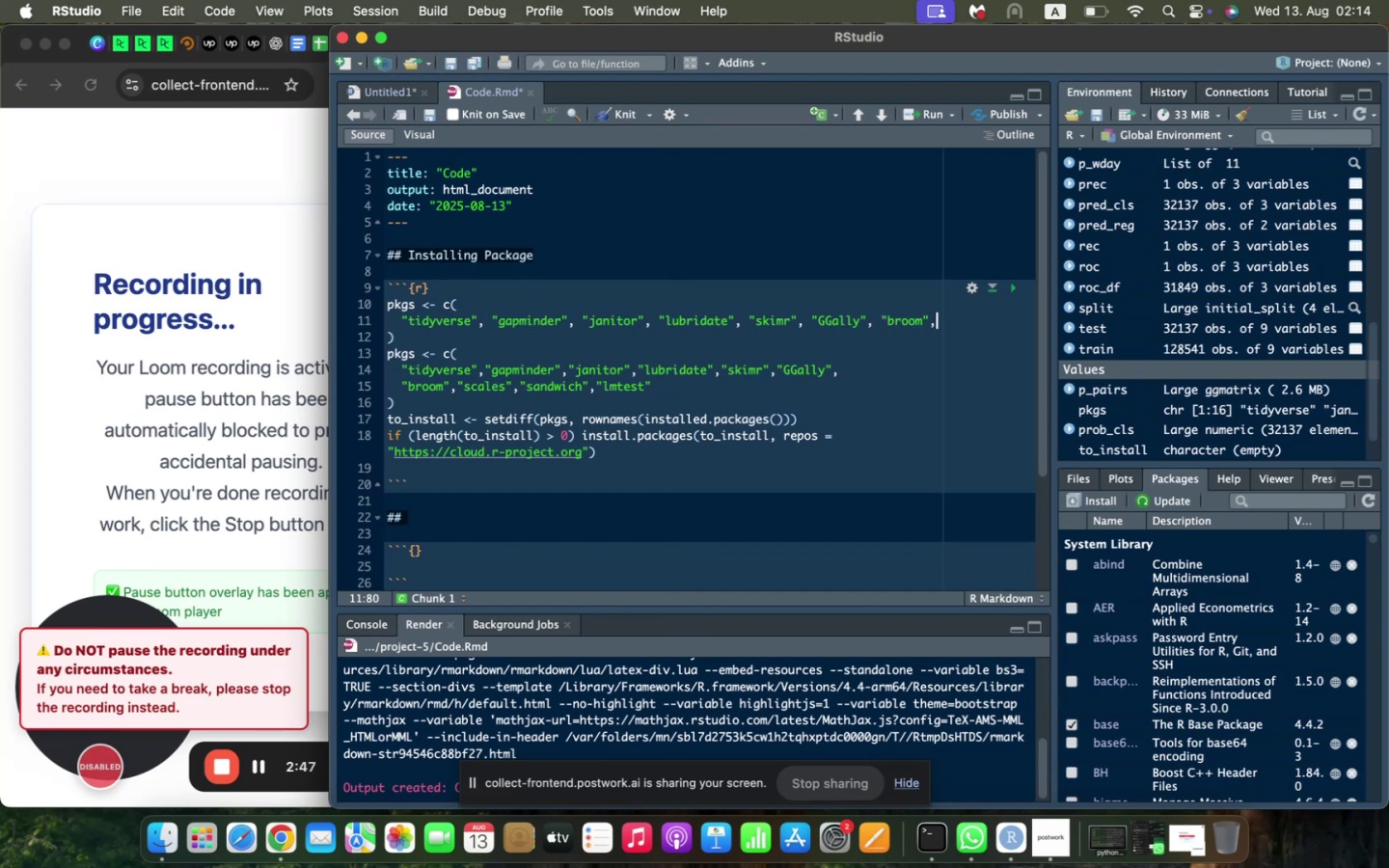 
key(Space)
 